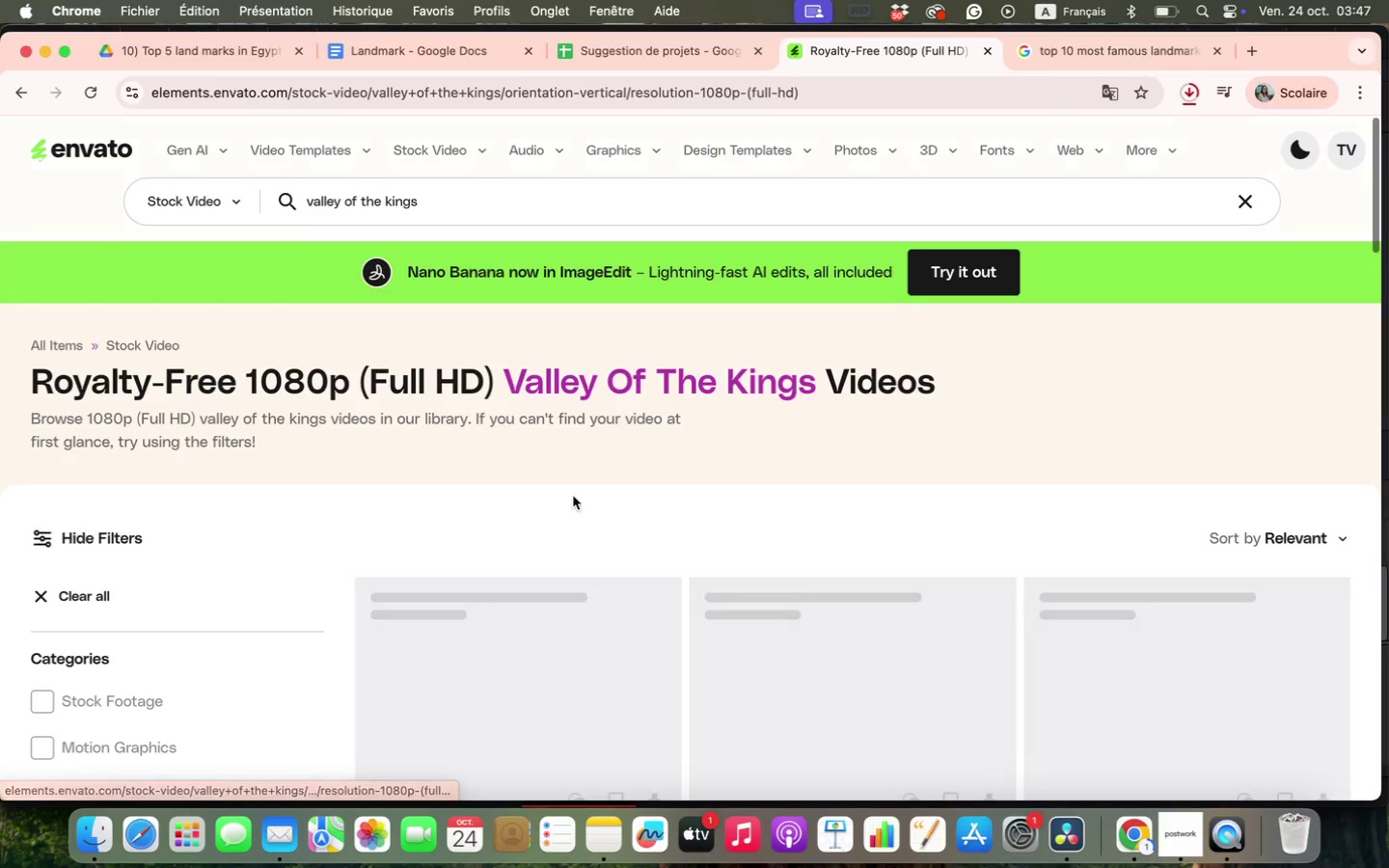 
scroll: coordinate [587, 495], scroll_direction: down, amount: 7.0
 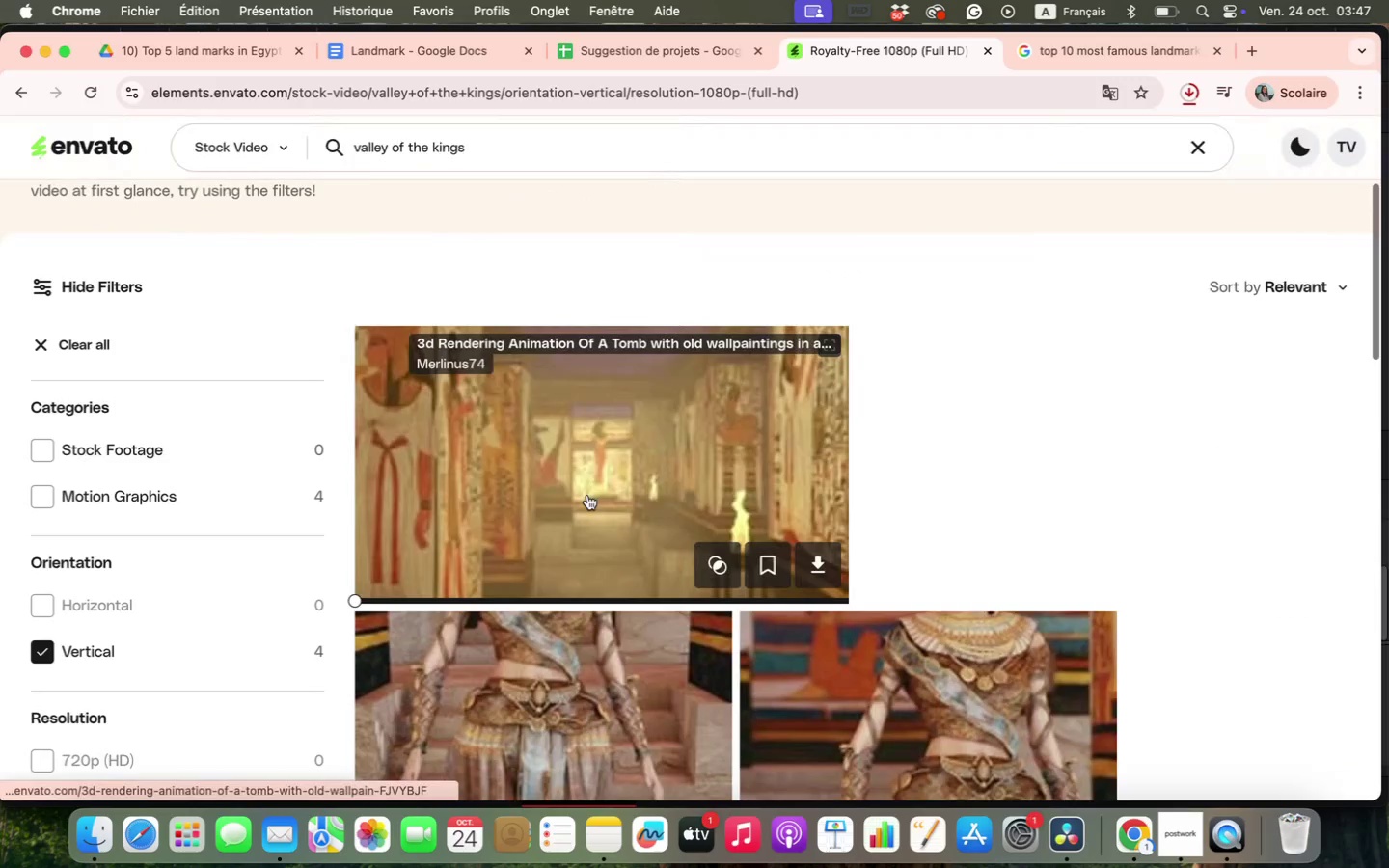 
scroll: coordinate [318, 389], scroll_direction: up, amount: 17.0
 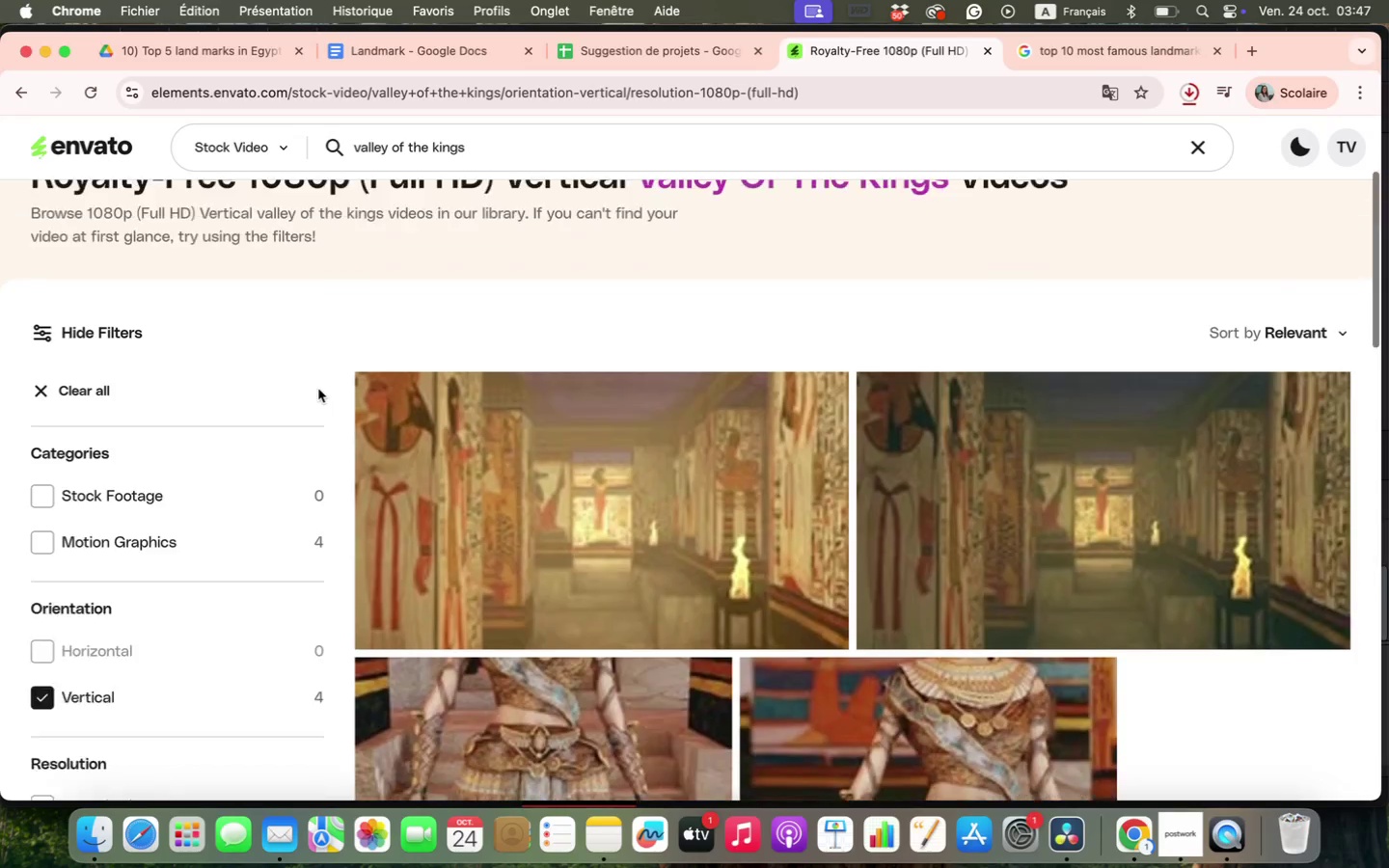 
scroll: coordinate [743, 436], scroll_direction: down, amount: 8.0
 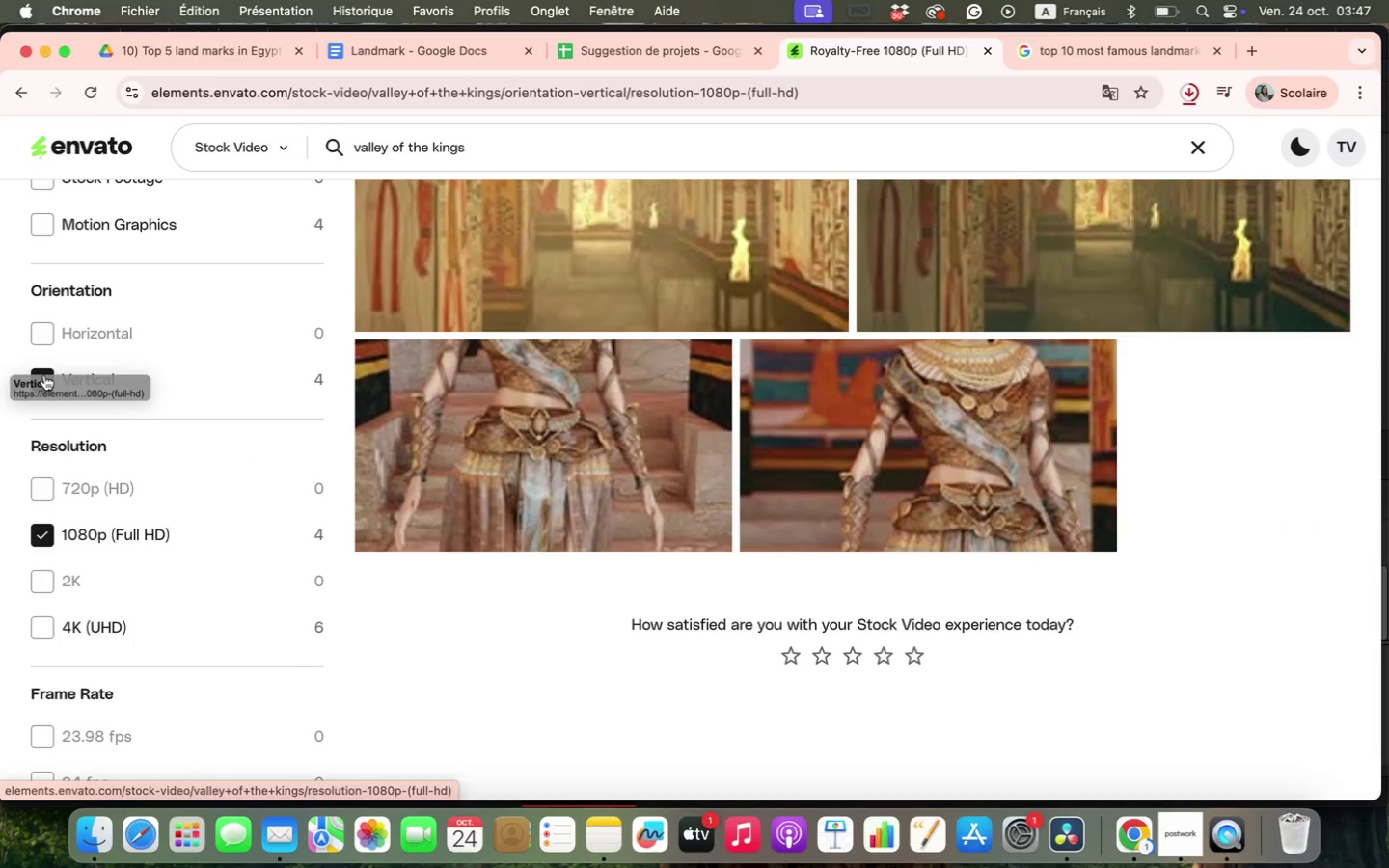 
left_click([44, 380])
 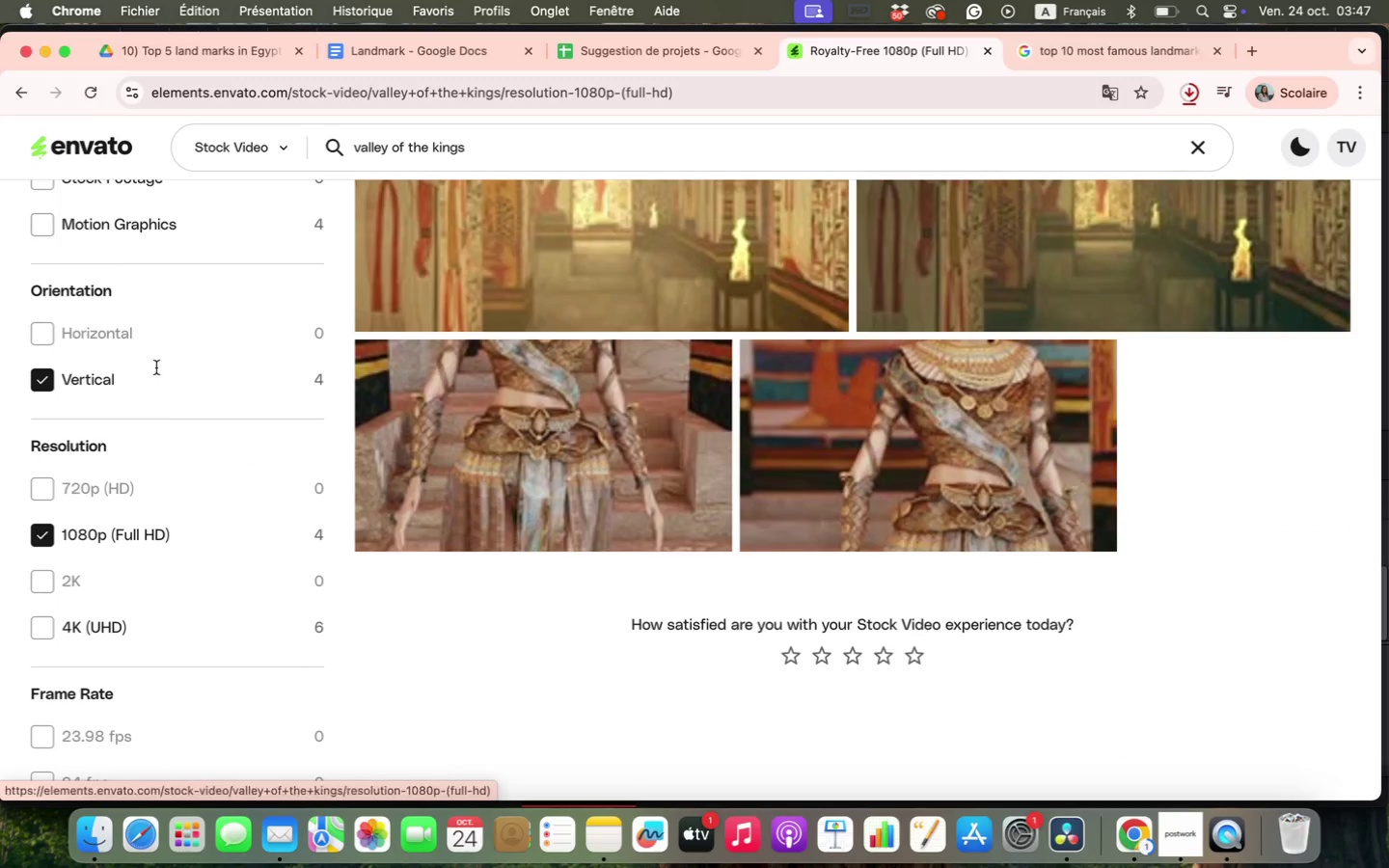 
scroll: coordinate [486, 428], scroll_direction: down, amount: 13.0
 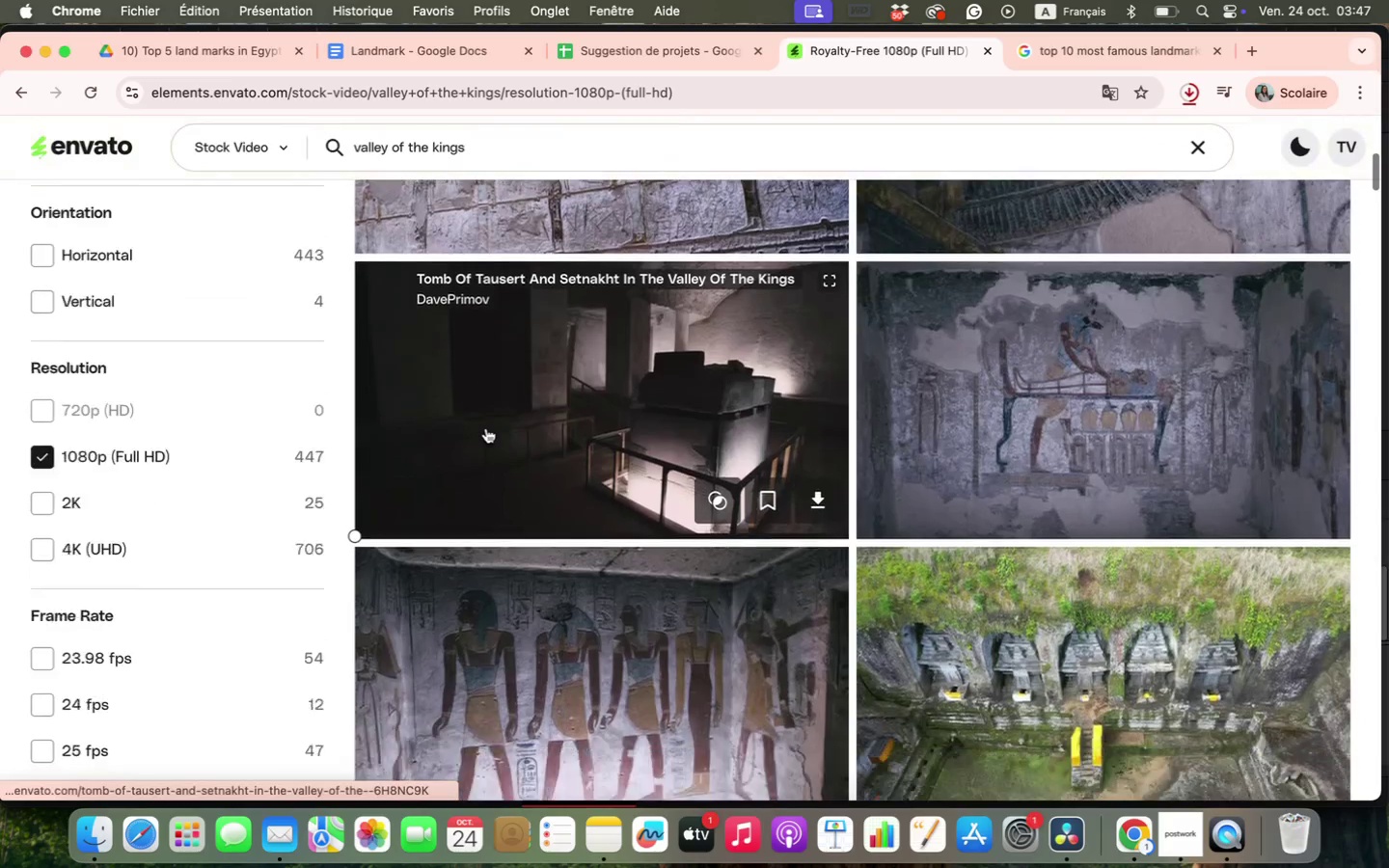 
scroll: coordinate [168, 373], scroll_direction: up, amount: 16.0
 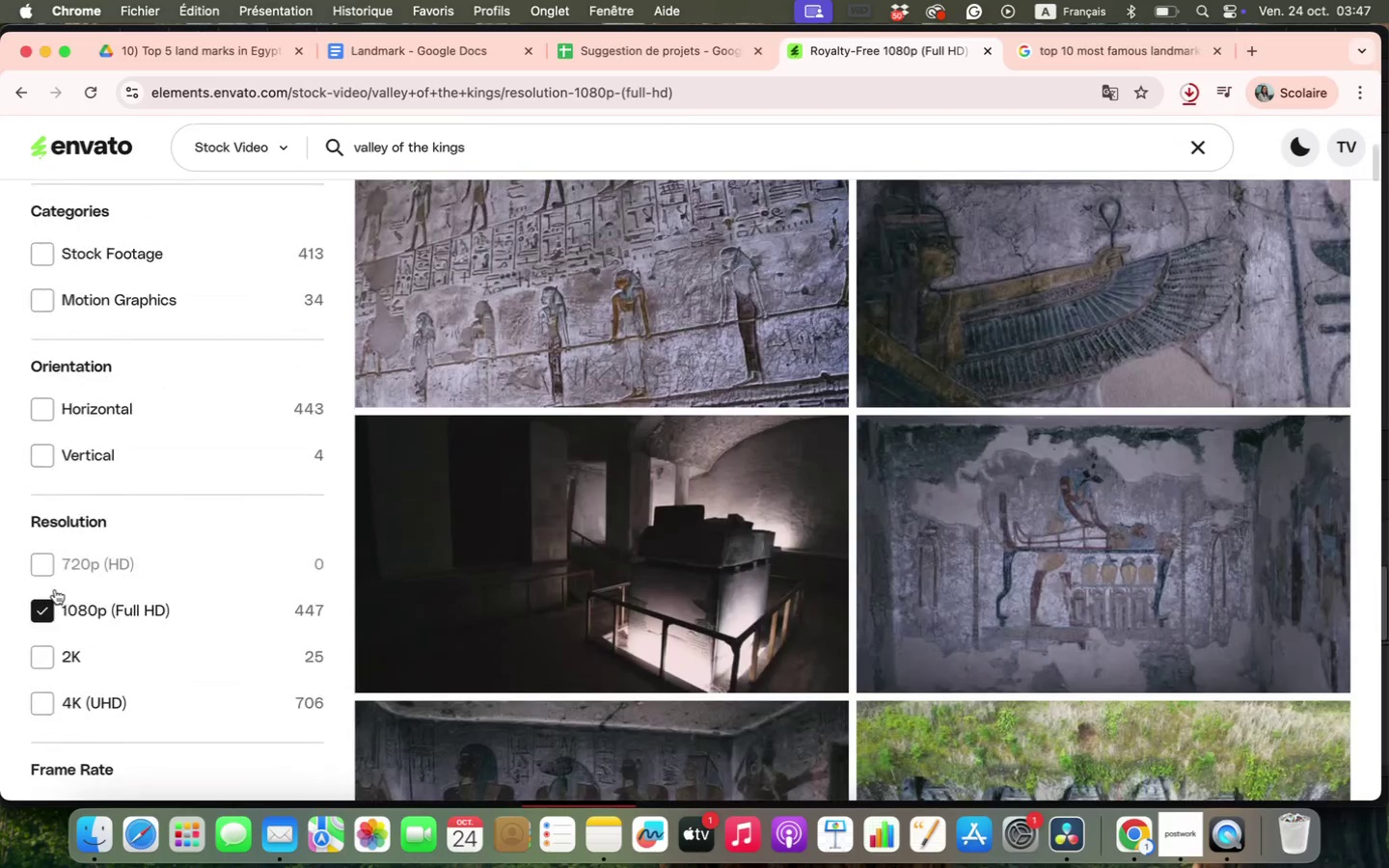 
left_click([58, 606])
 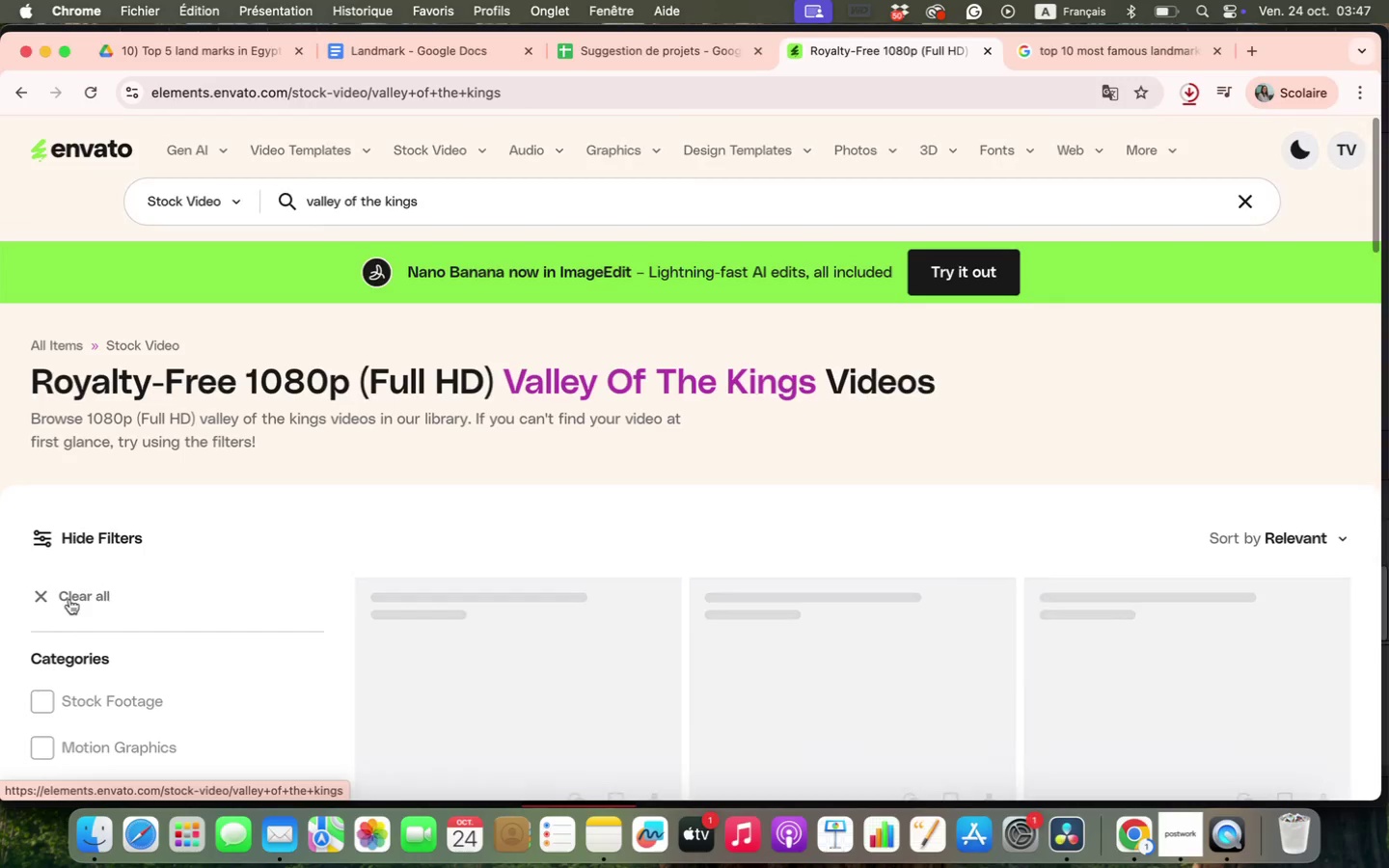 
scroll: coordinate [93, 657], scroll_direction: down, amount: 4.0
 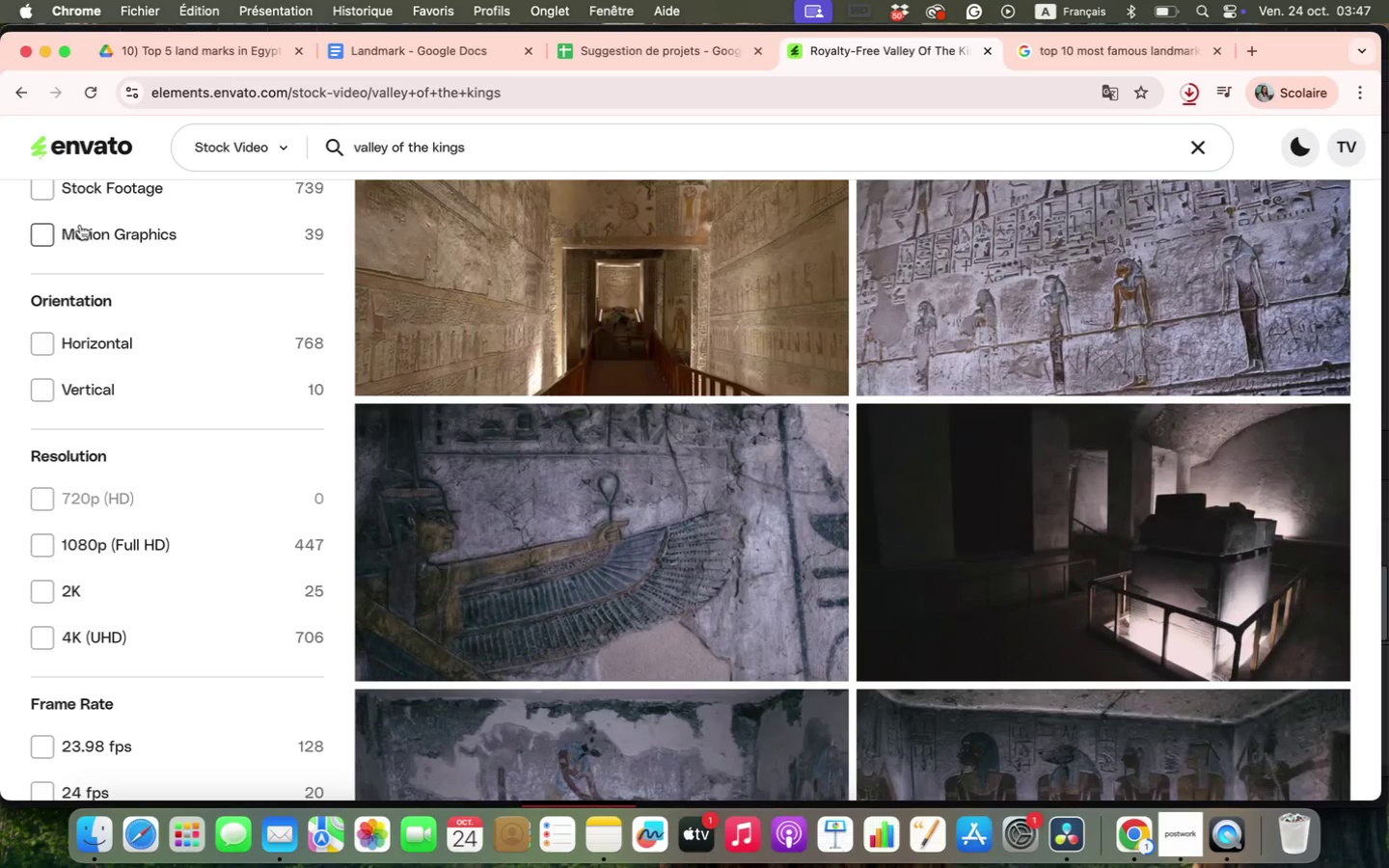 
left_click([42, 390])
 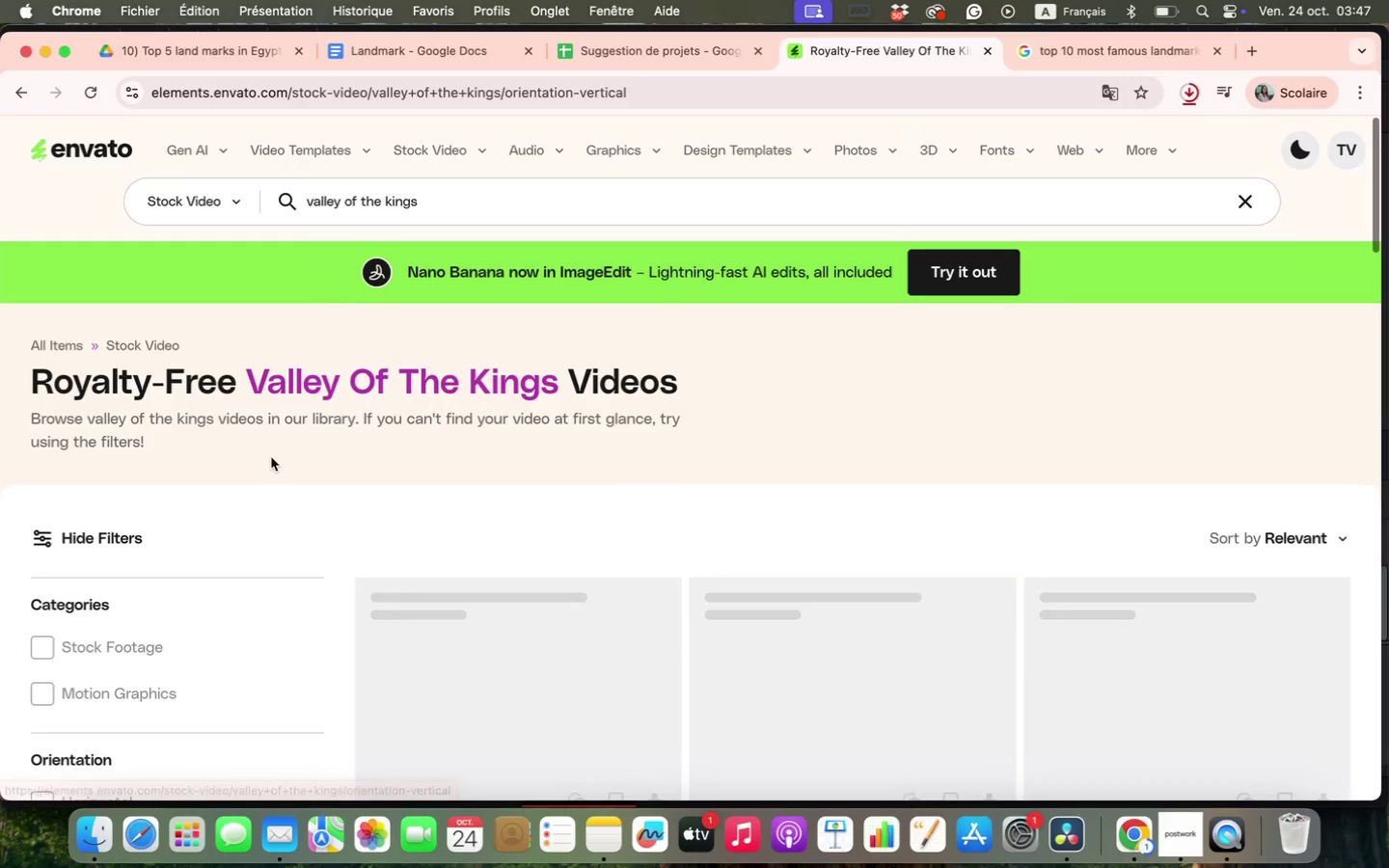 
scroll: coordinate [306, 531], scroll_direction: down, amount: 4.0
 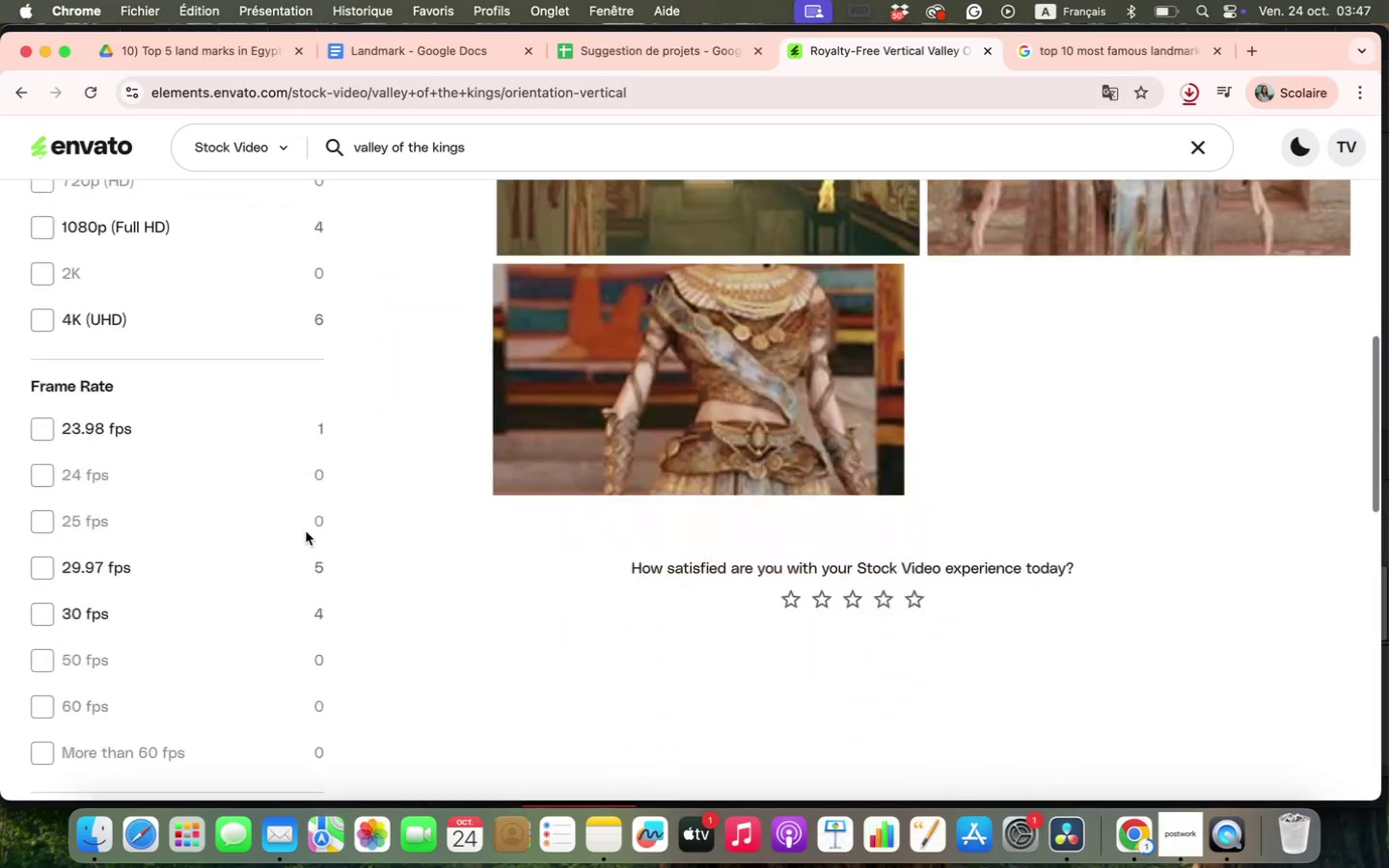 
scroll: coordinate [311, 528], scroll_direction: up, amount: 7.0
 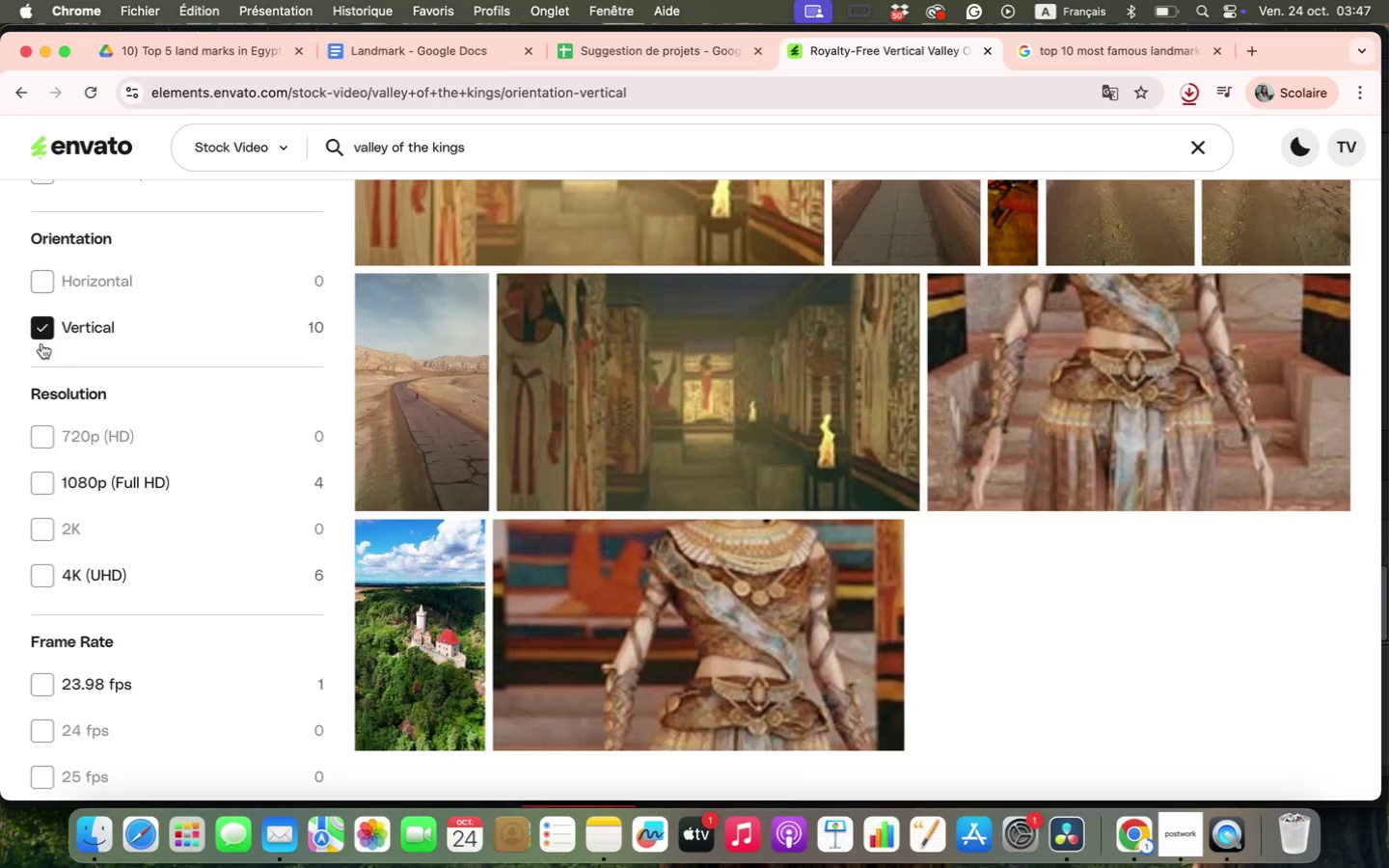 
left_click([40, 325])
 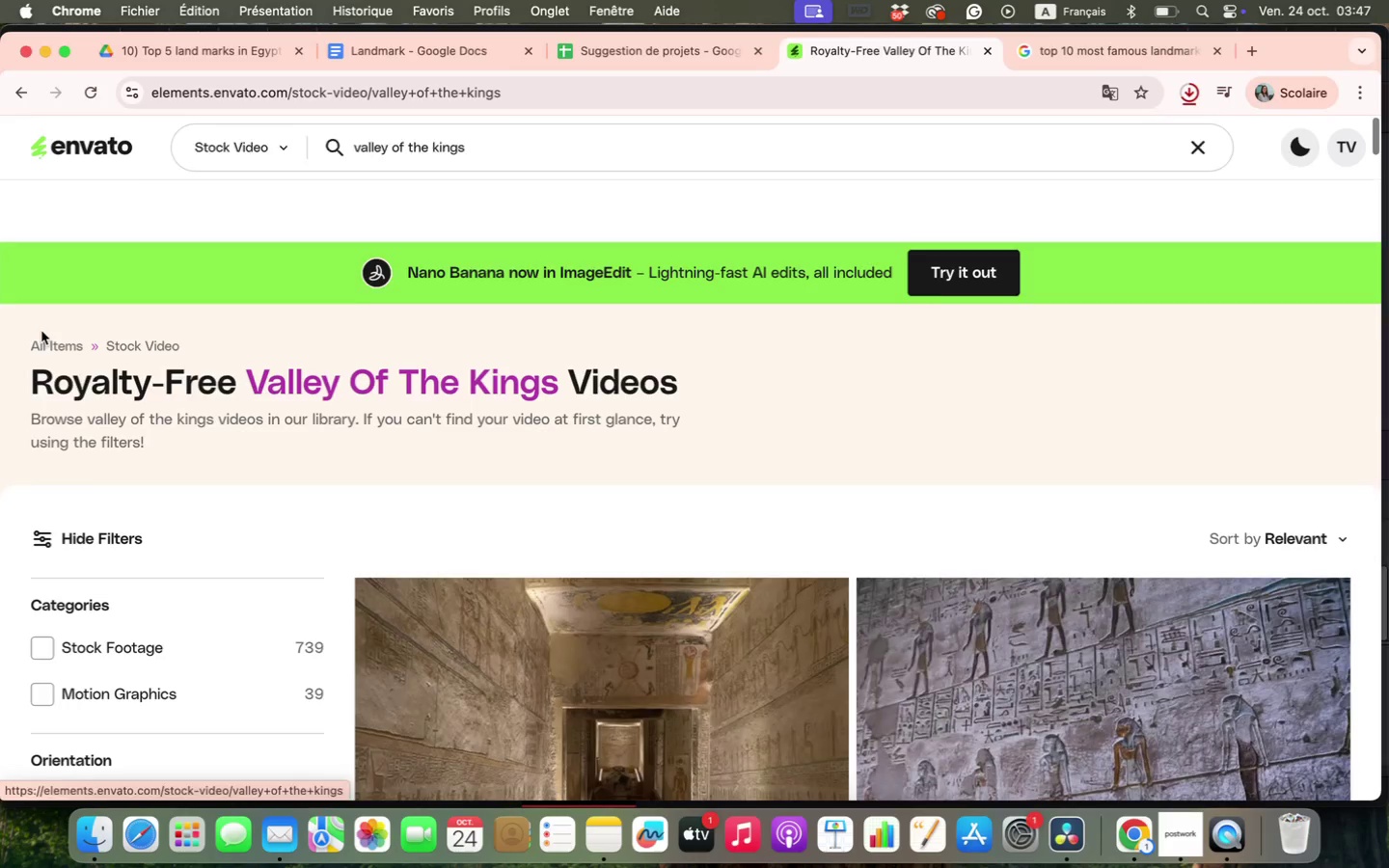 
scroll: coordinate [564, 444], scroll_direction: down, amount: 28.0
 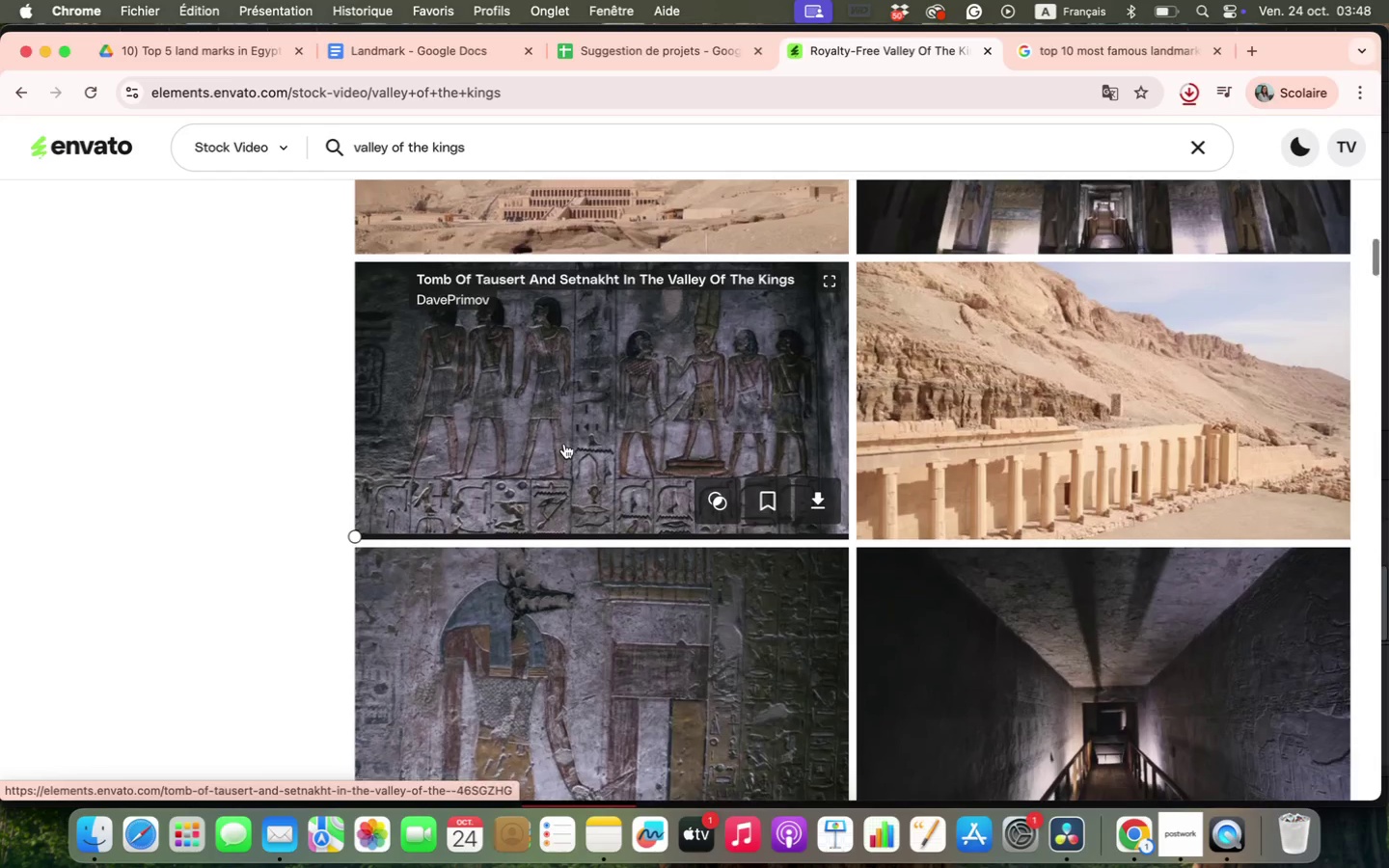 
scroll: coordinate [564, 444], scroll_direction: up, amount: 78.0
 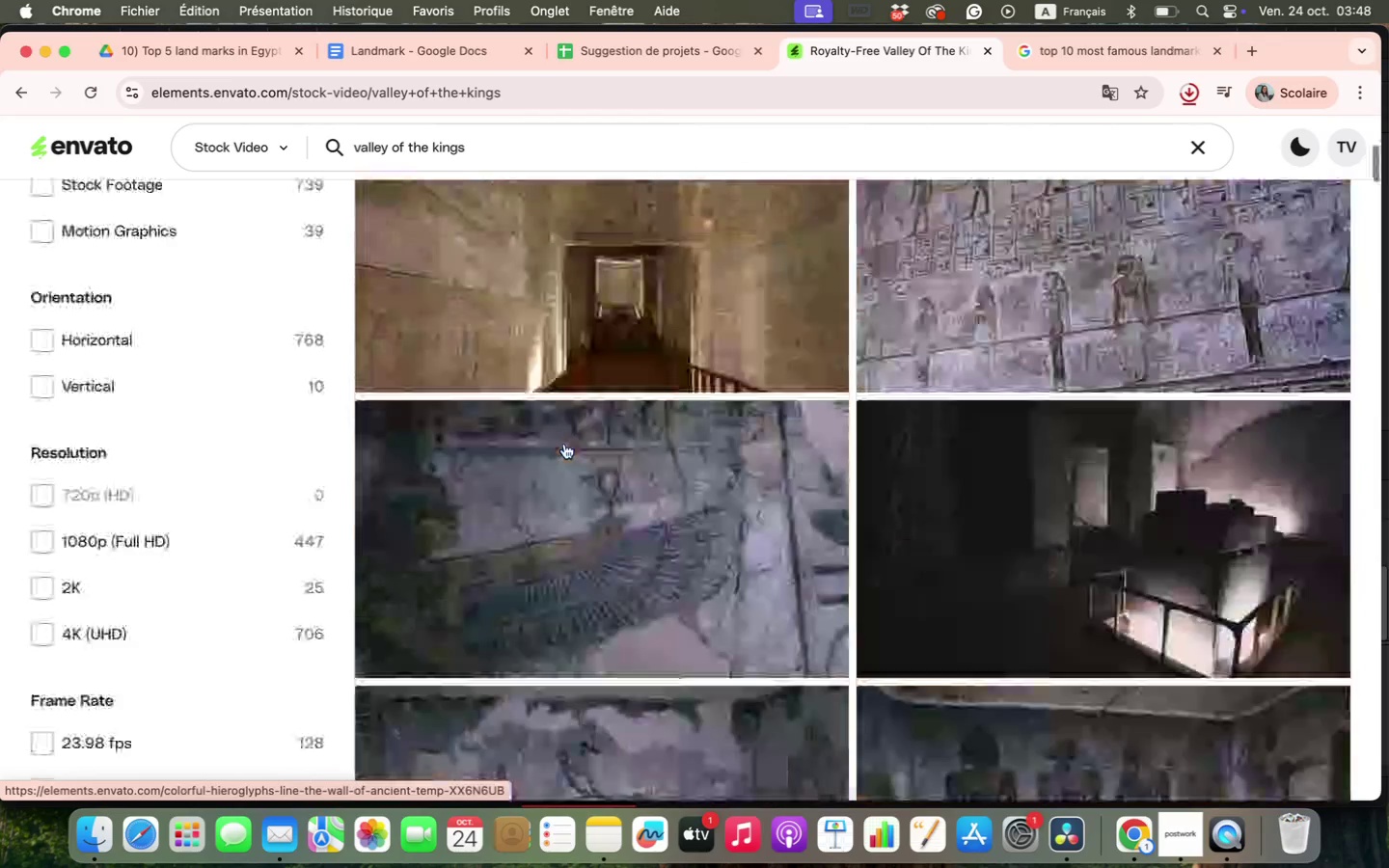 
scroll: coordinate [564, 444], scroll_direction: down, amount: 21.0
 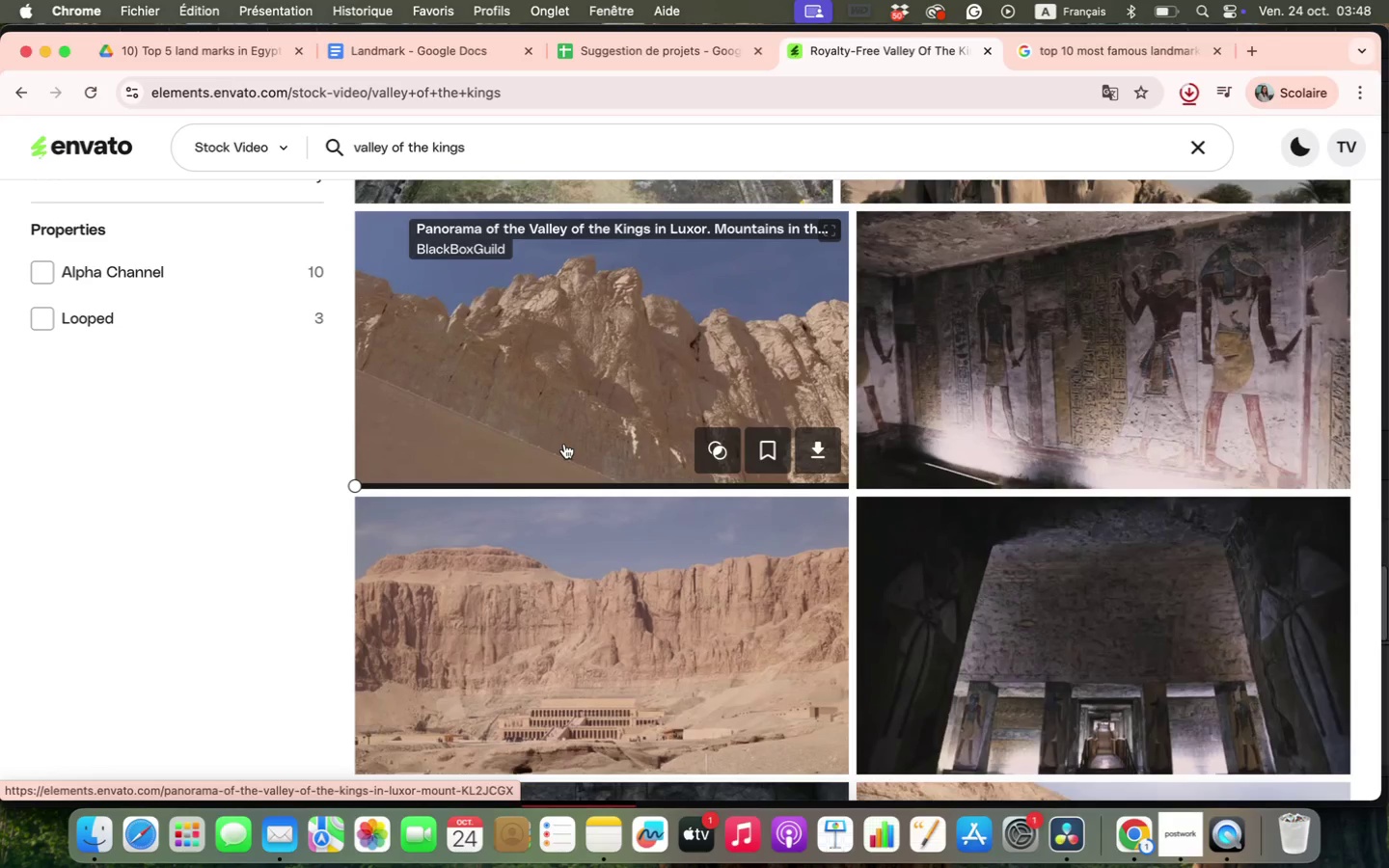 
mouse_move([590, 557])
 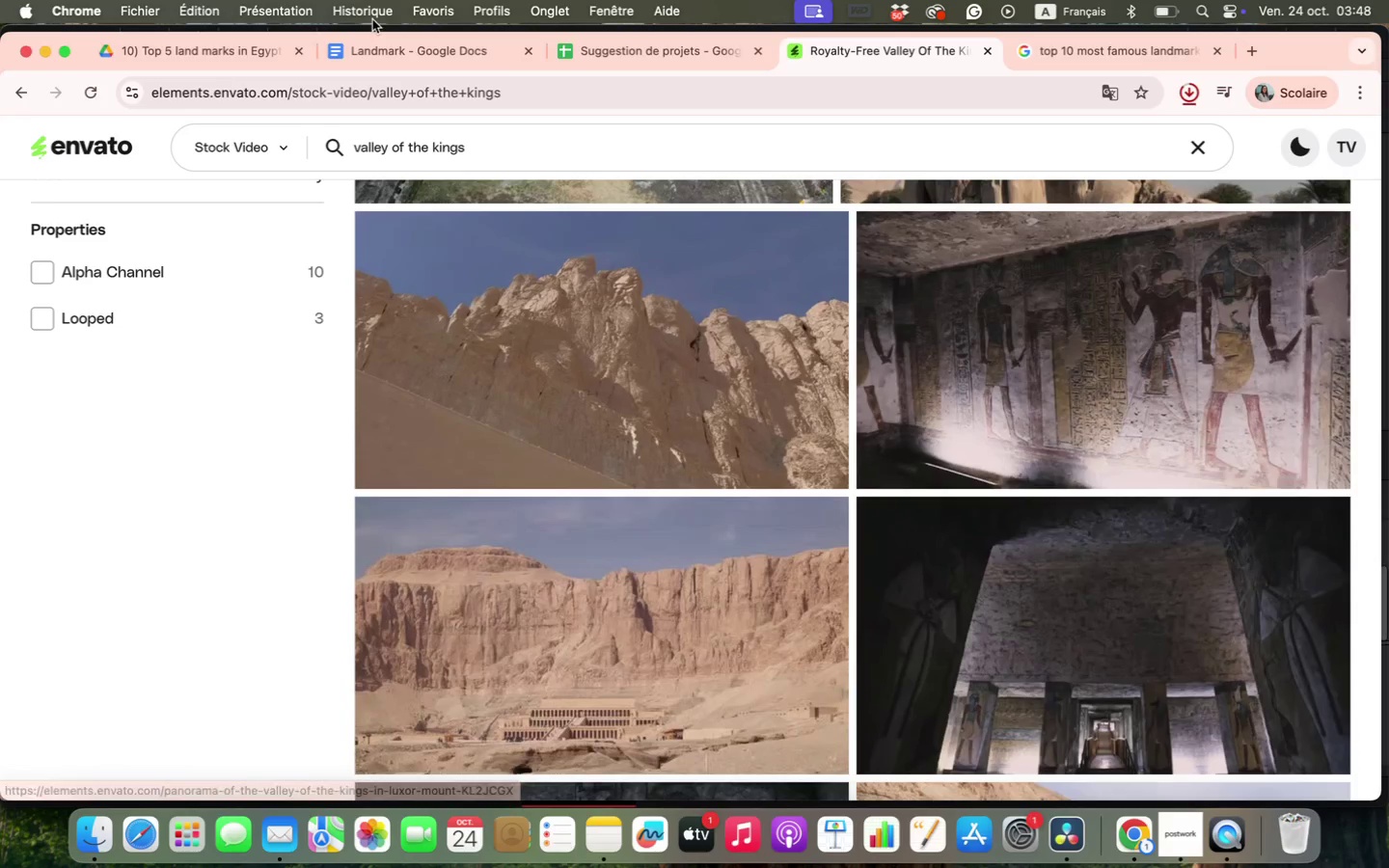 
left_click([375, 44])
 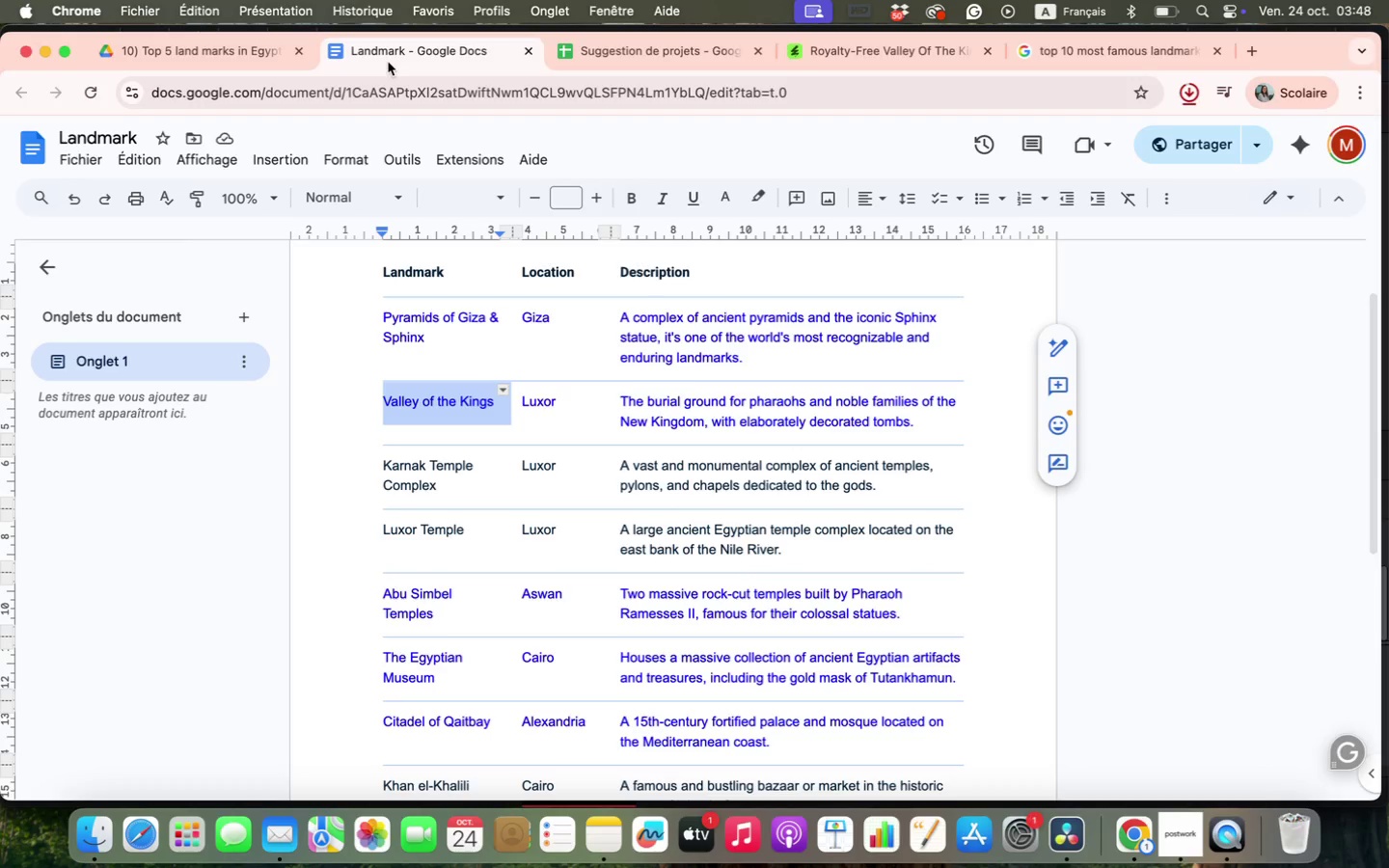 
wait(7.88)
 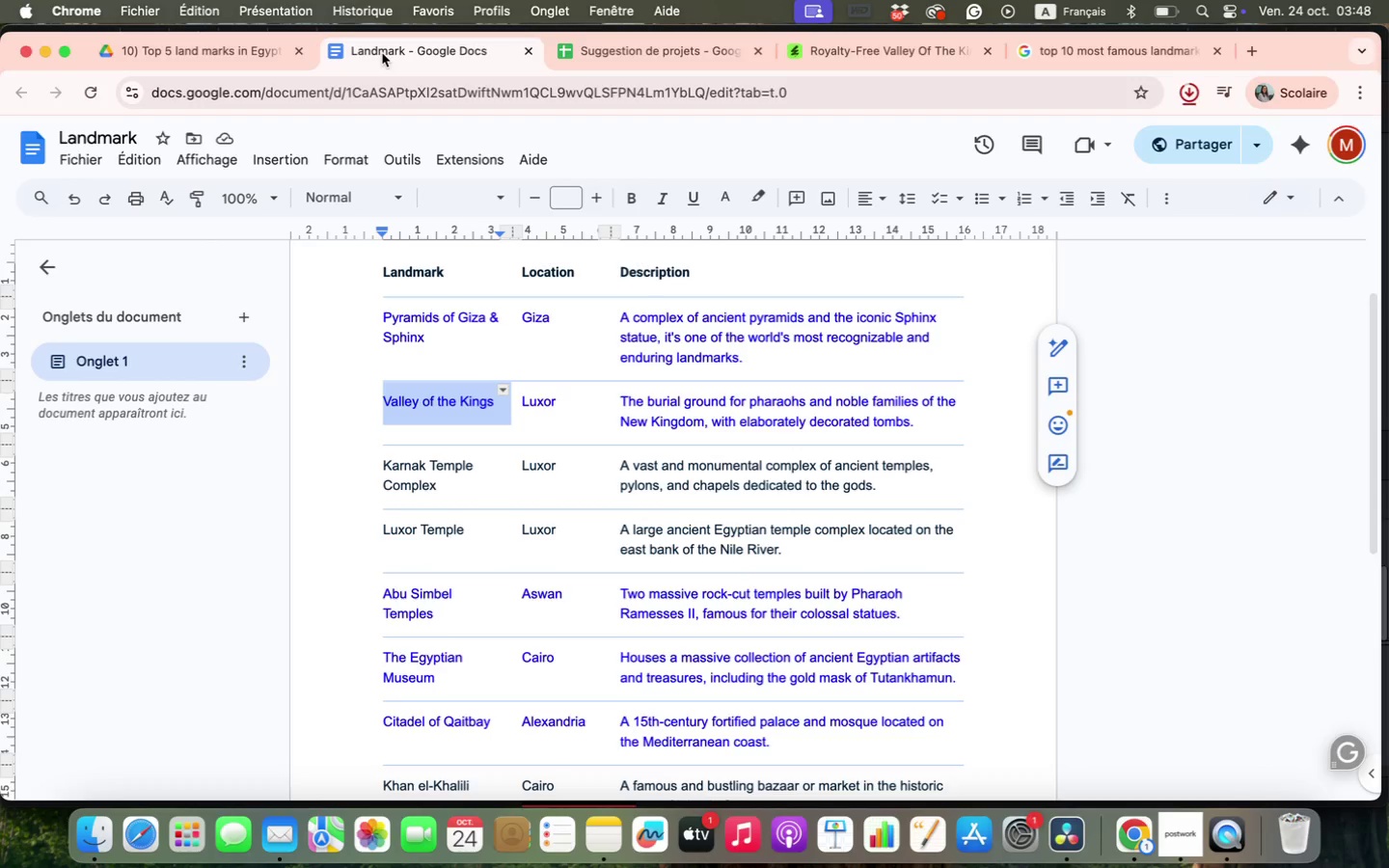 
left_click([1080, 46])
 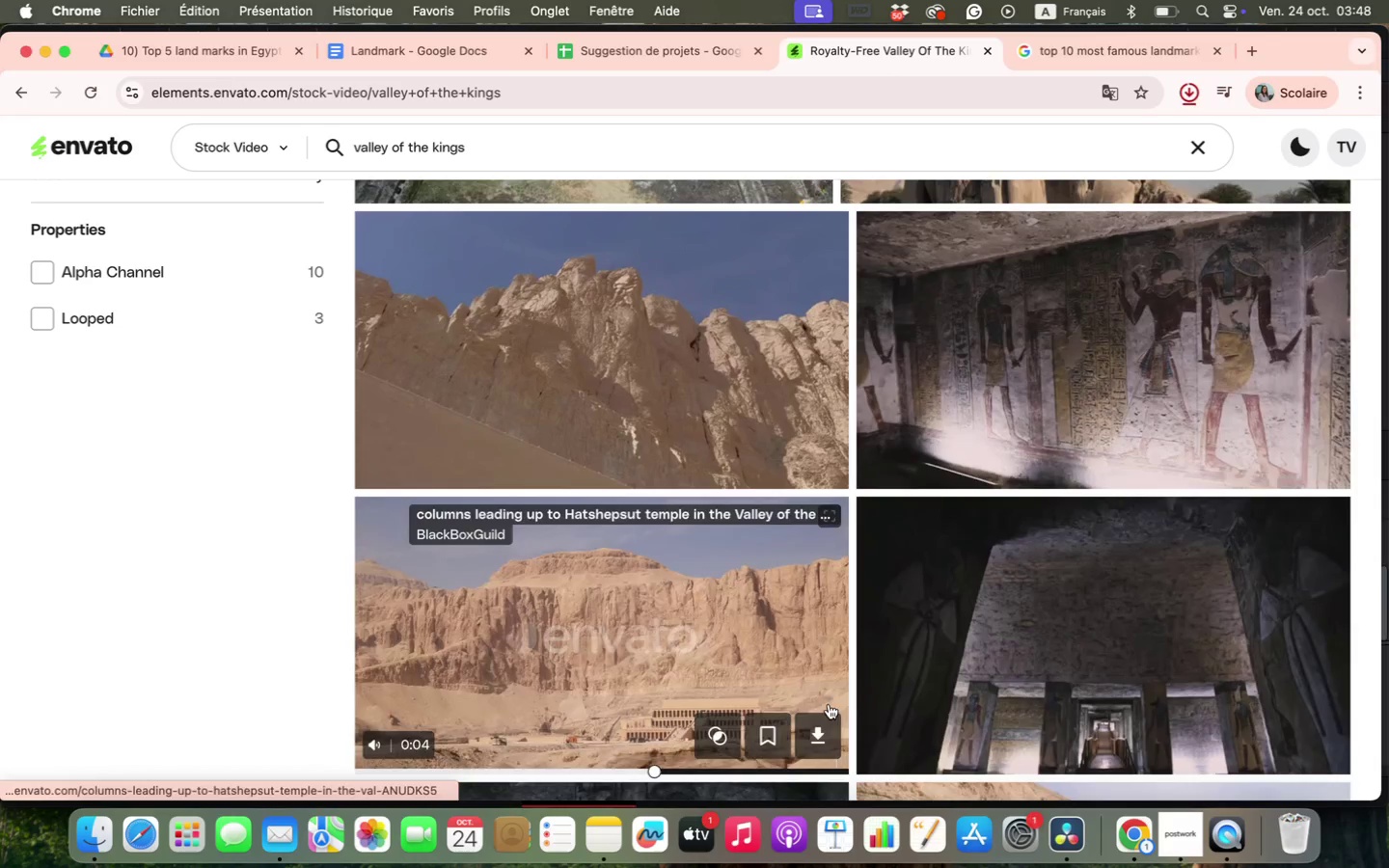 
left_click([823, 730])
 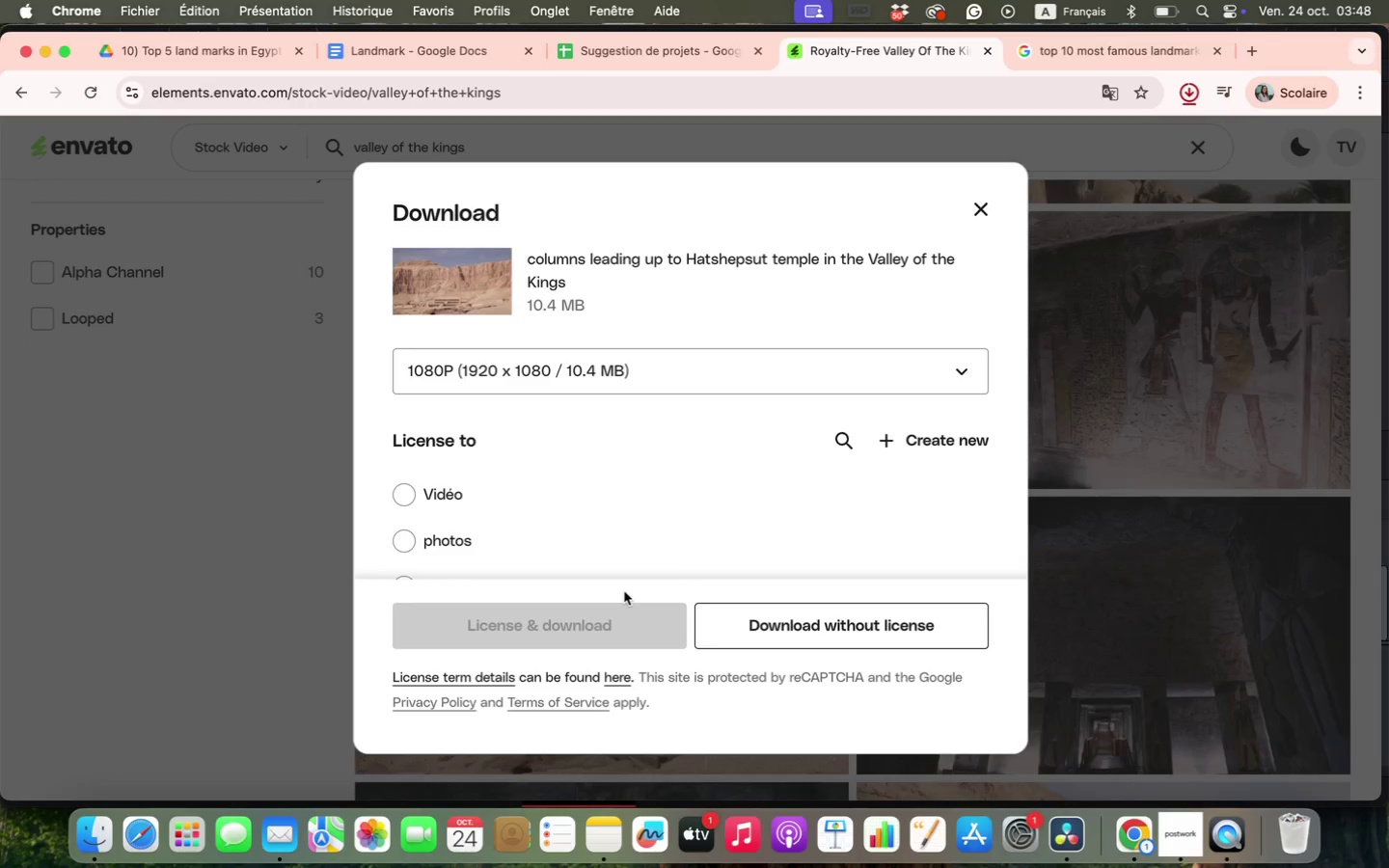 
left_click([408, 488])
 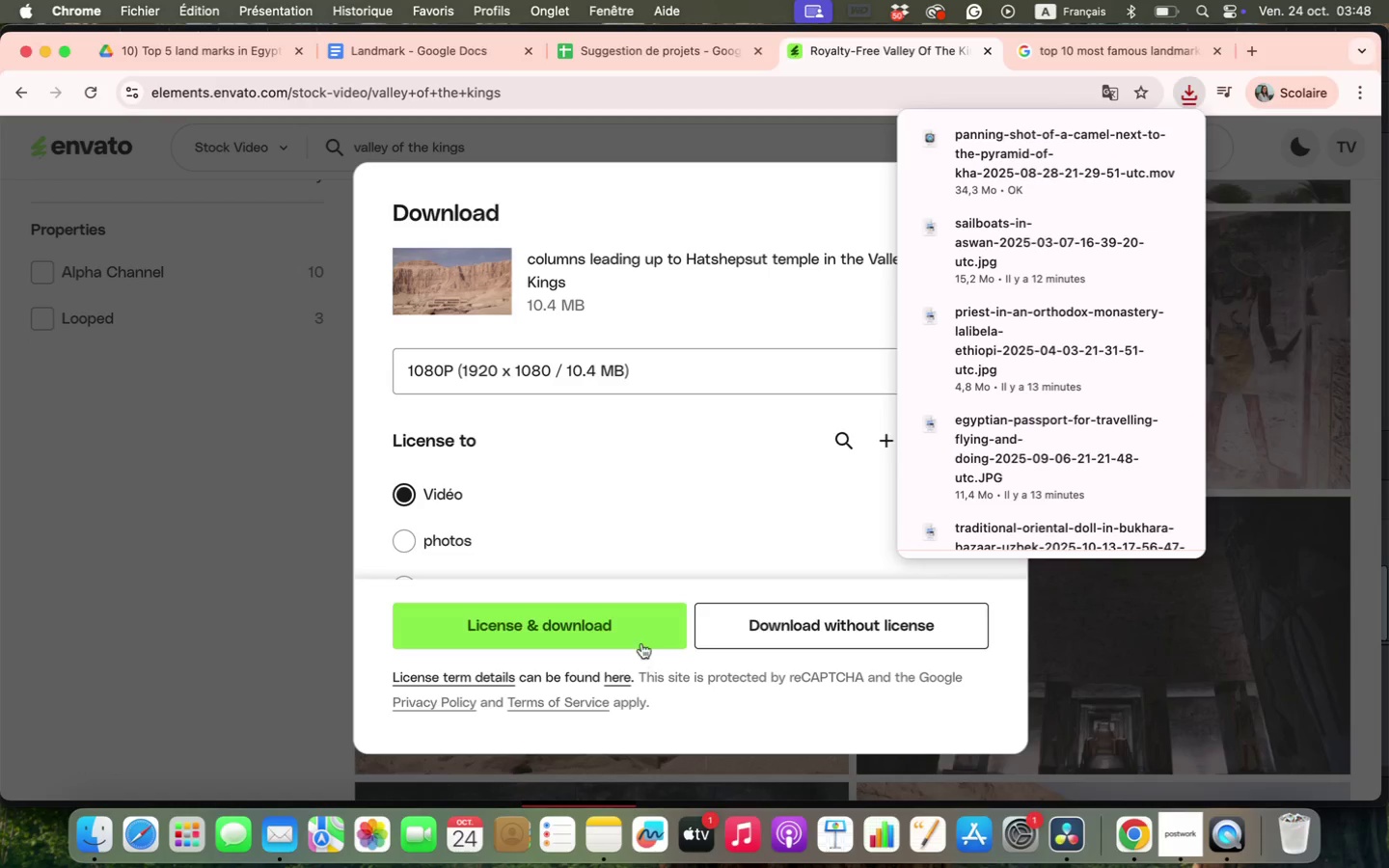 
left_click([637, 630])
 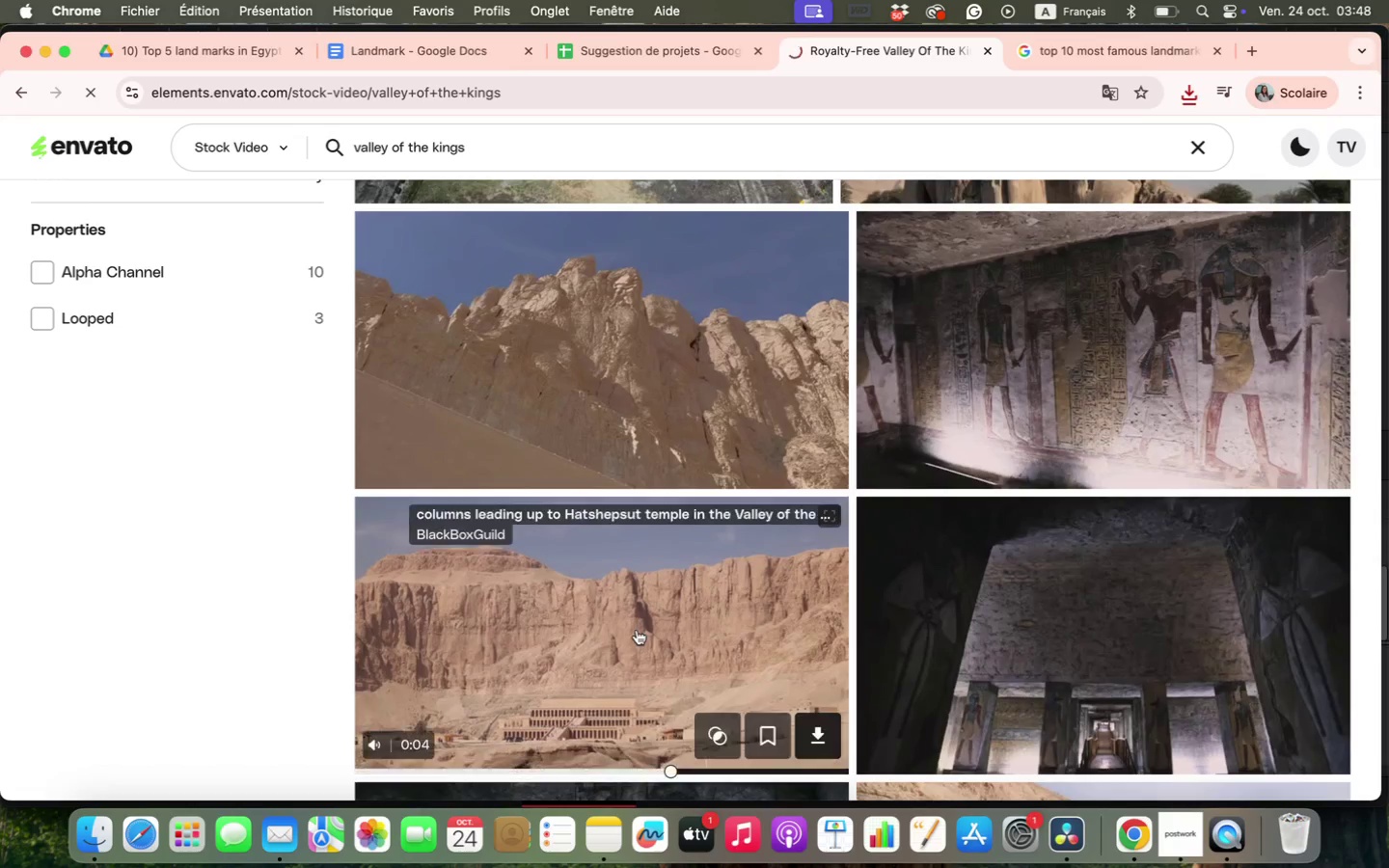 
scroll: coordinate [823, 577], scroll_direction: down, amount: 17.0
 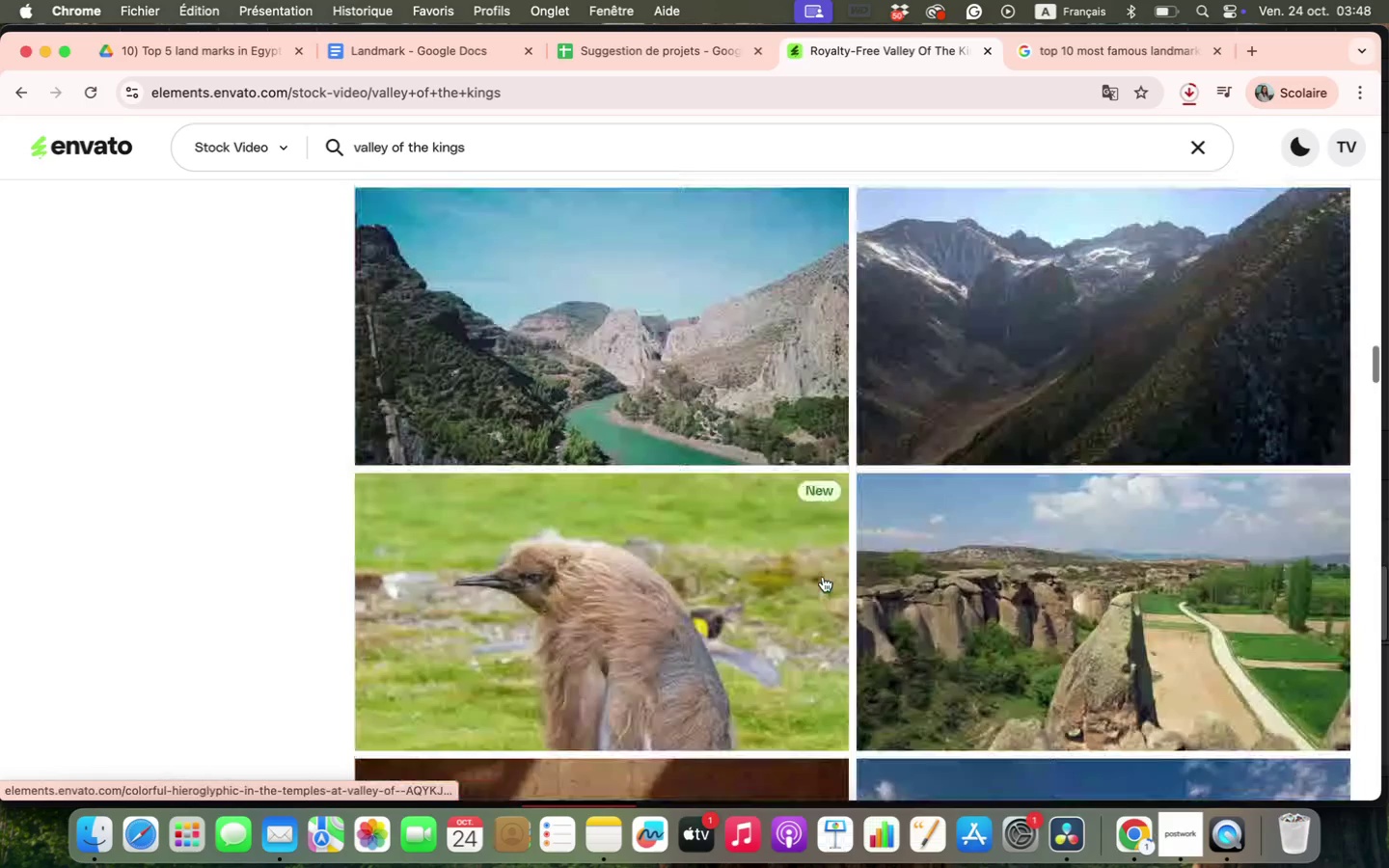 
scroll: coordinate [823, 577], scroll_direction: up, amount: 124.0
 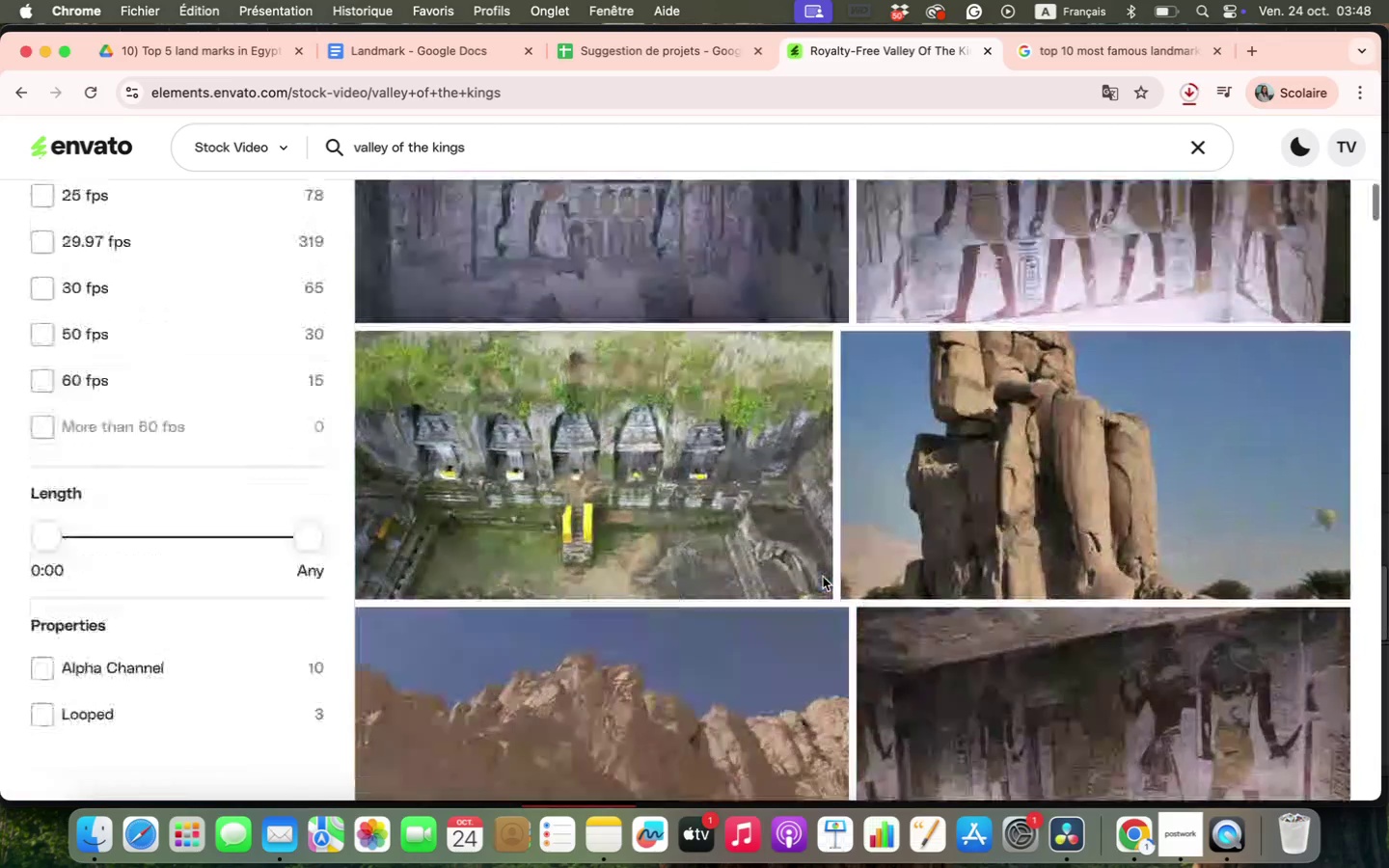 
scroll: coordinate [823, 577], scroll_direction: down, amount: 9.0
 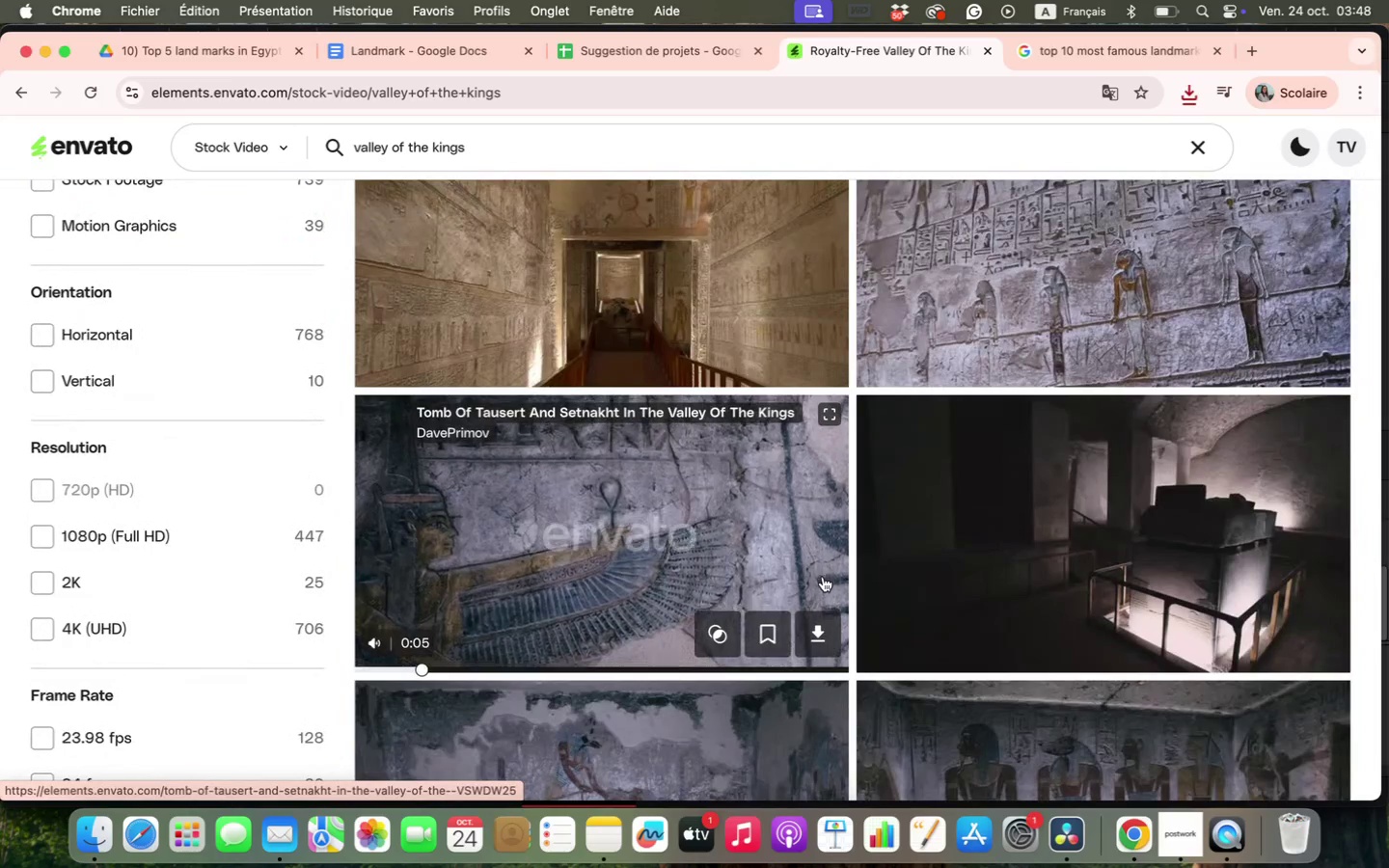 
wait(7.43)
 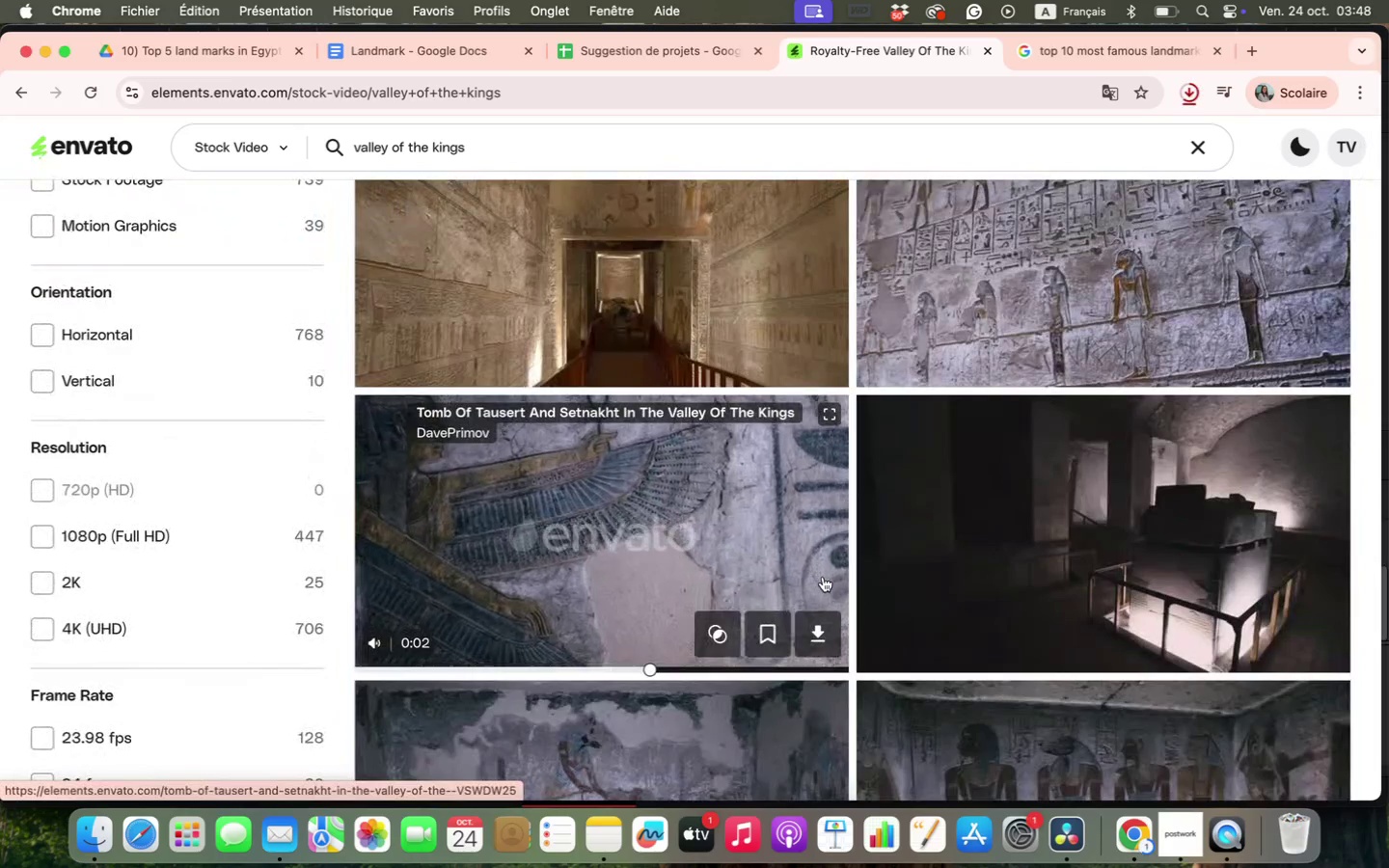 
left_click([609, 290])
 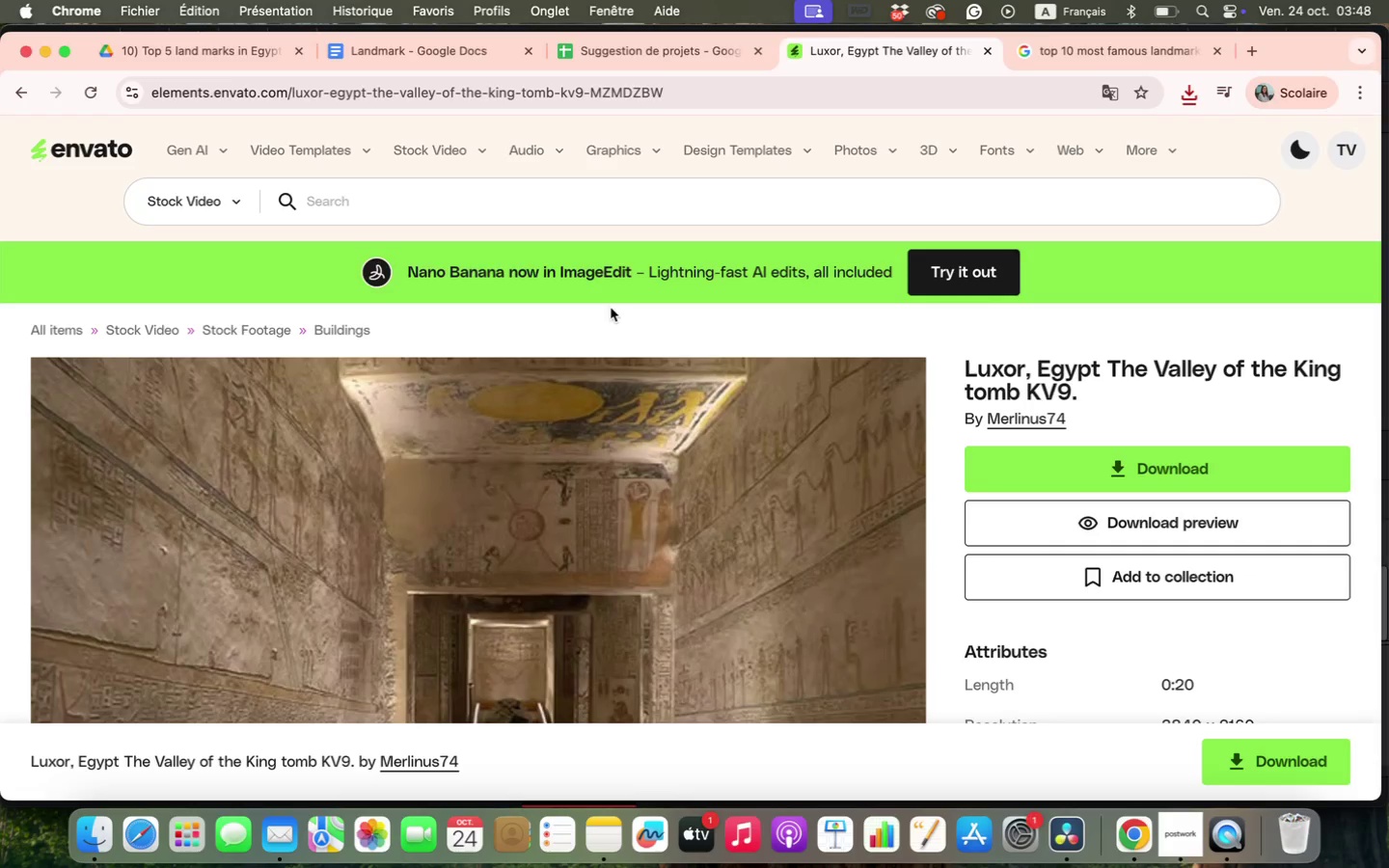 
scroll: coordinate [645, 485], scroll_direction: down, amount: 1.0
 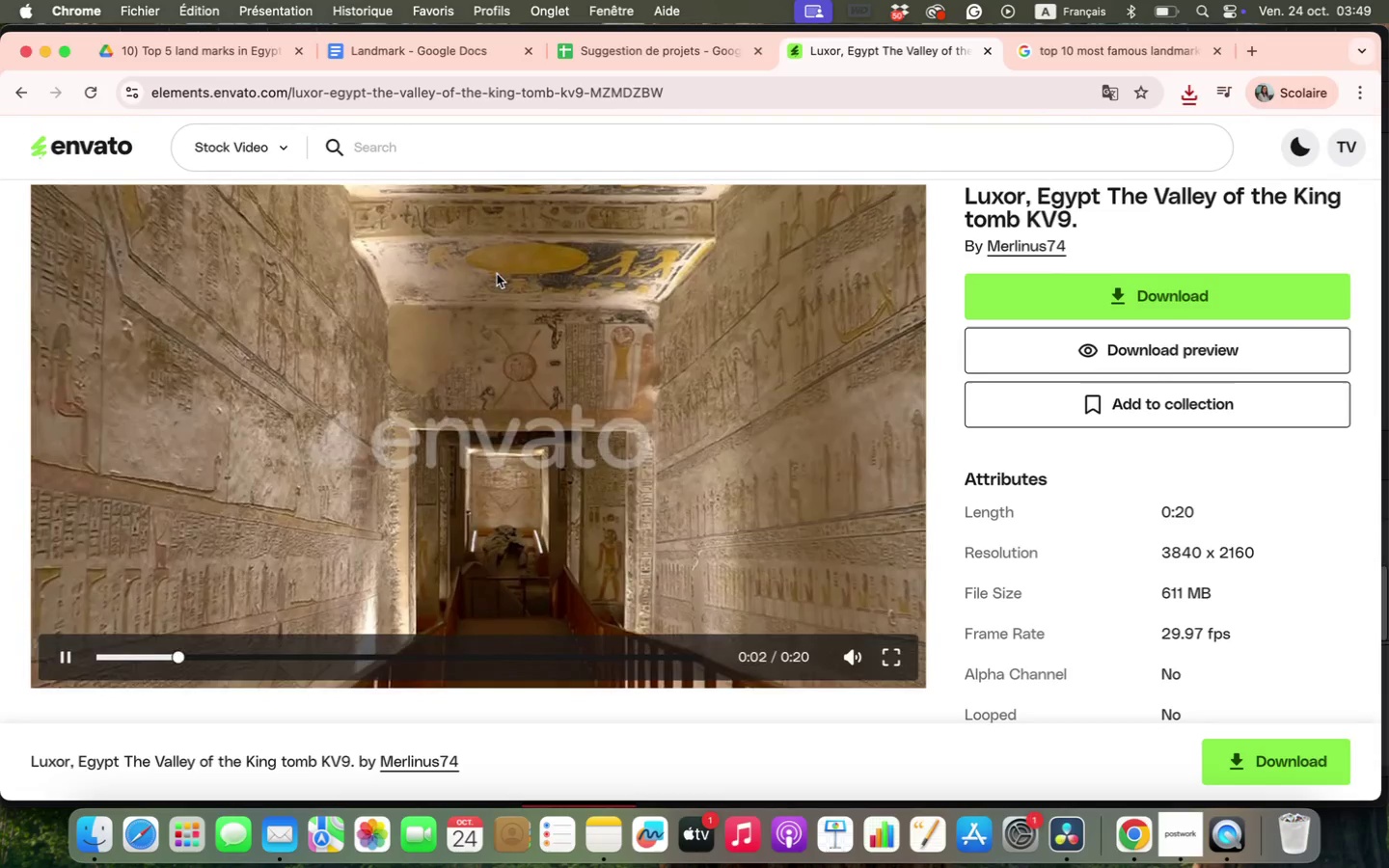 
wait(5.24)
 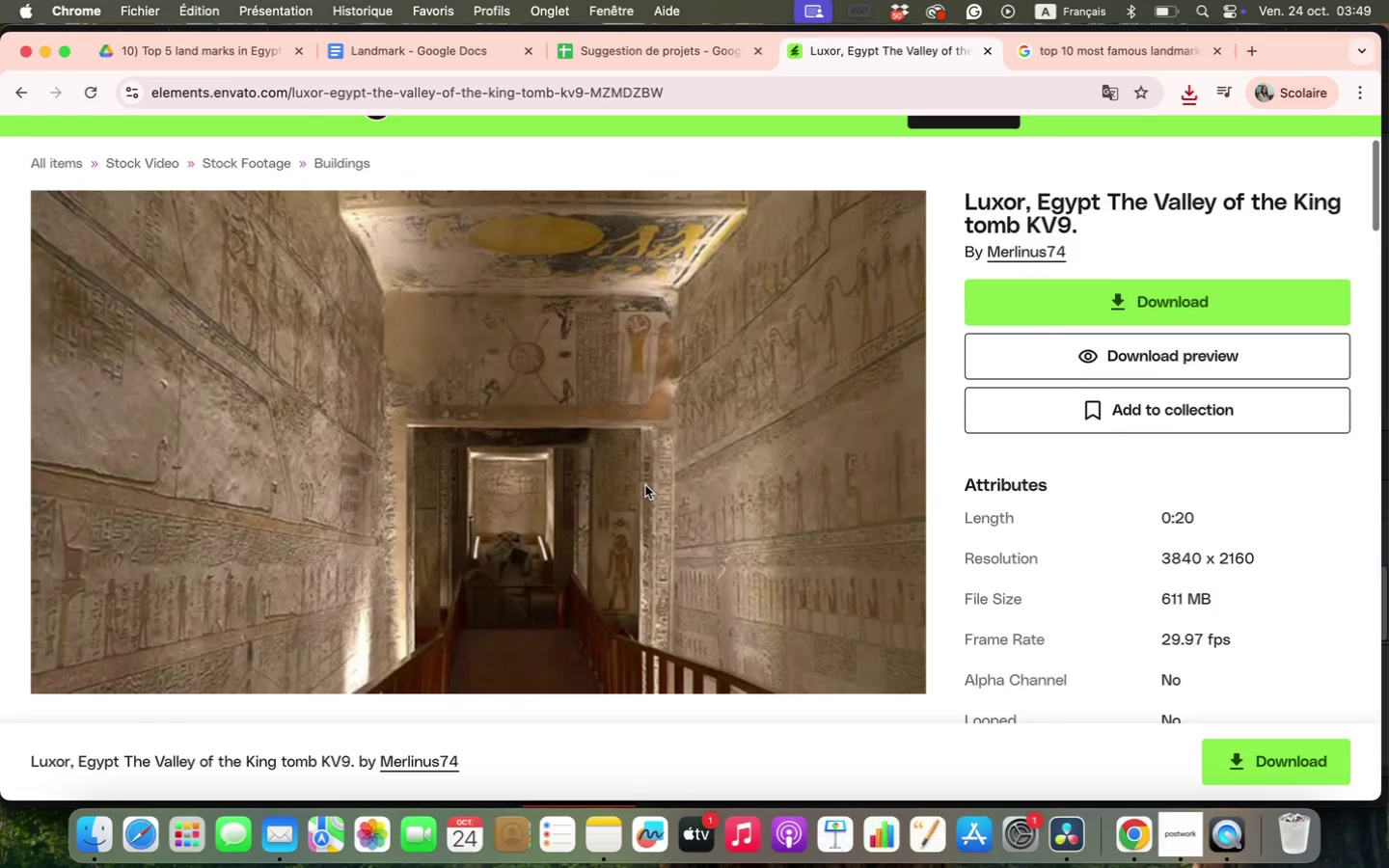 
left_click([1222, 287])
 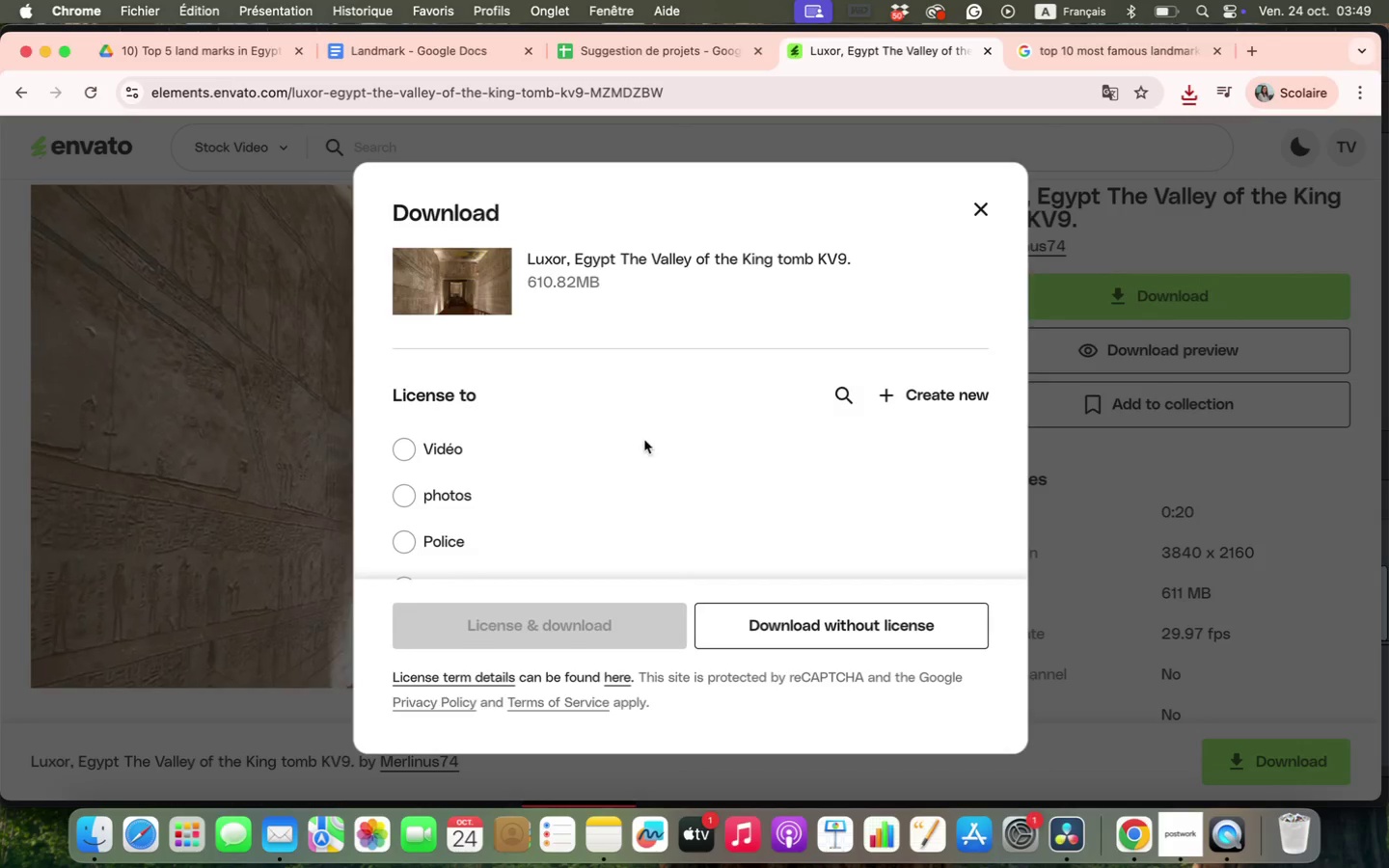 
left_click([428, 448])
 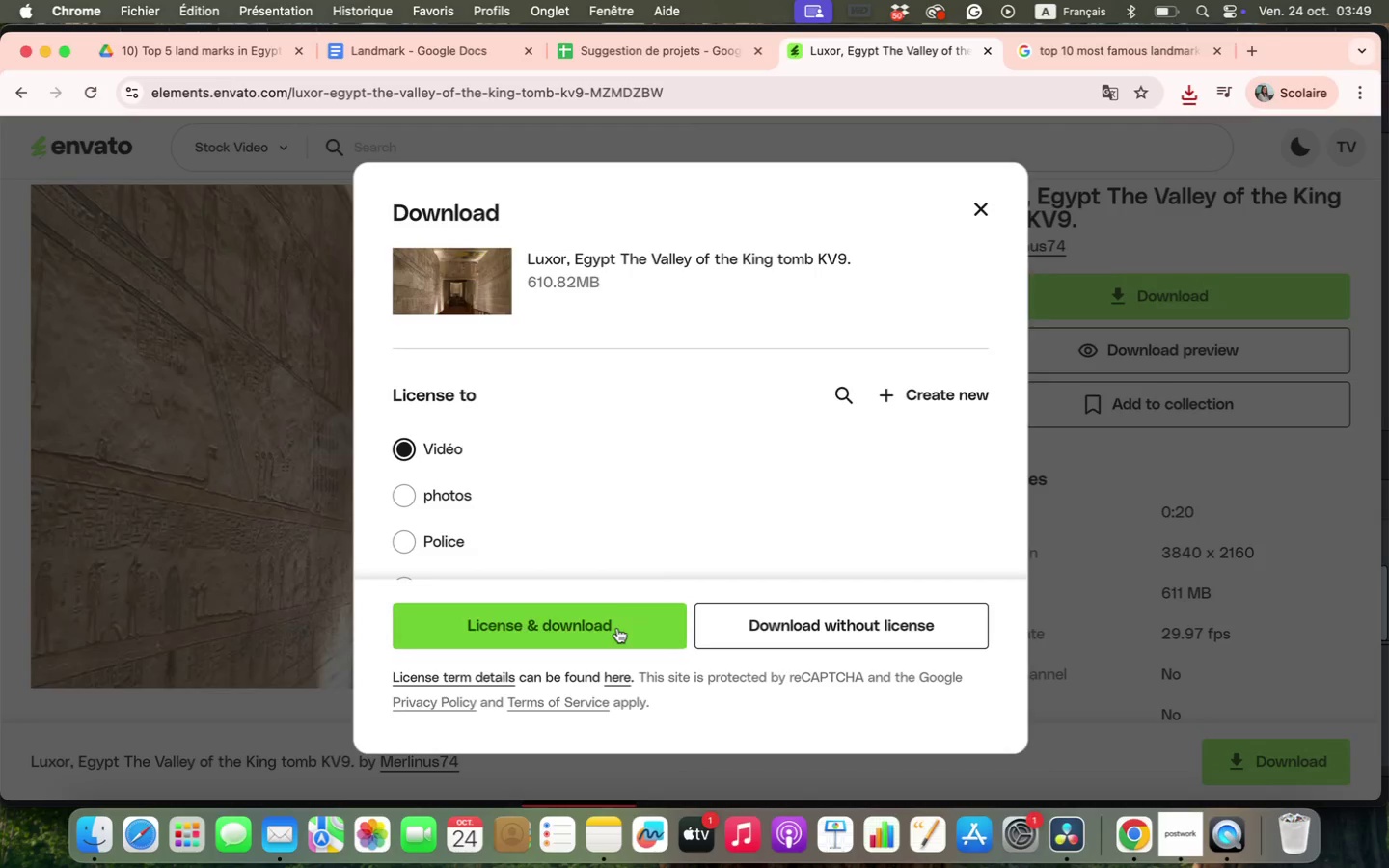 
left_click([615, 610])
 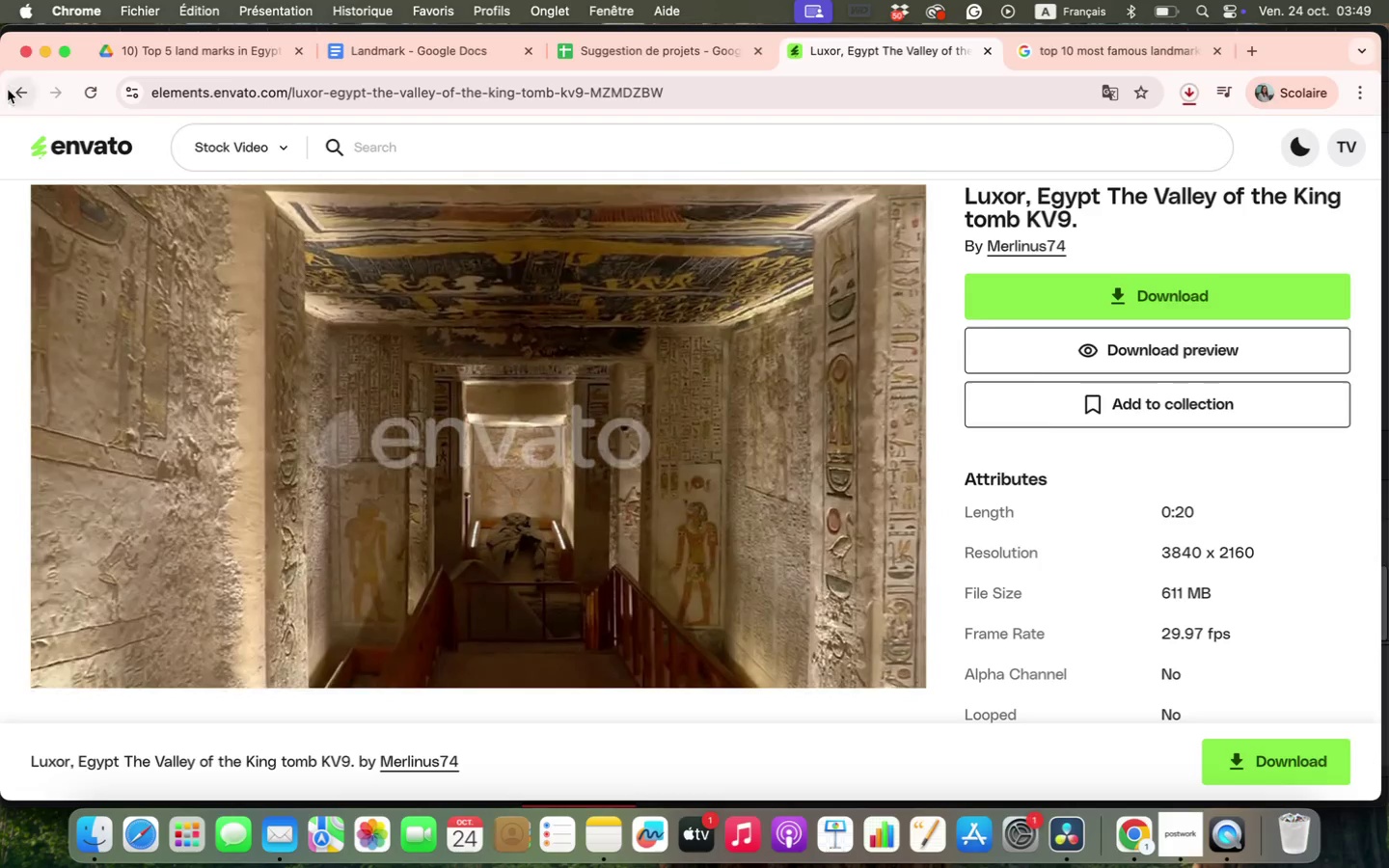 
wait(16.08)
 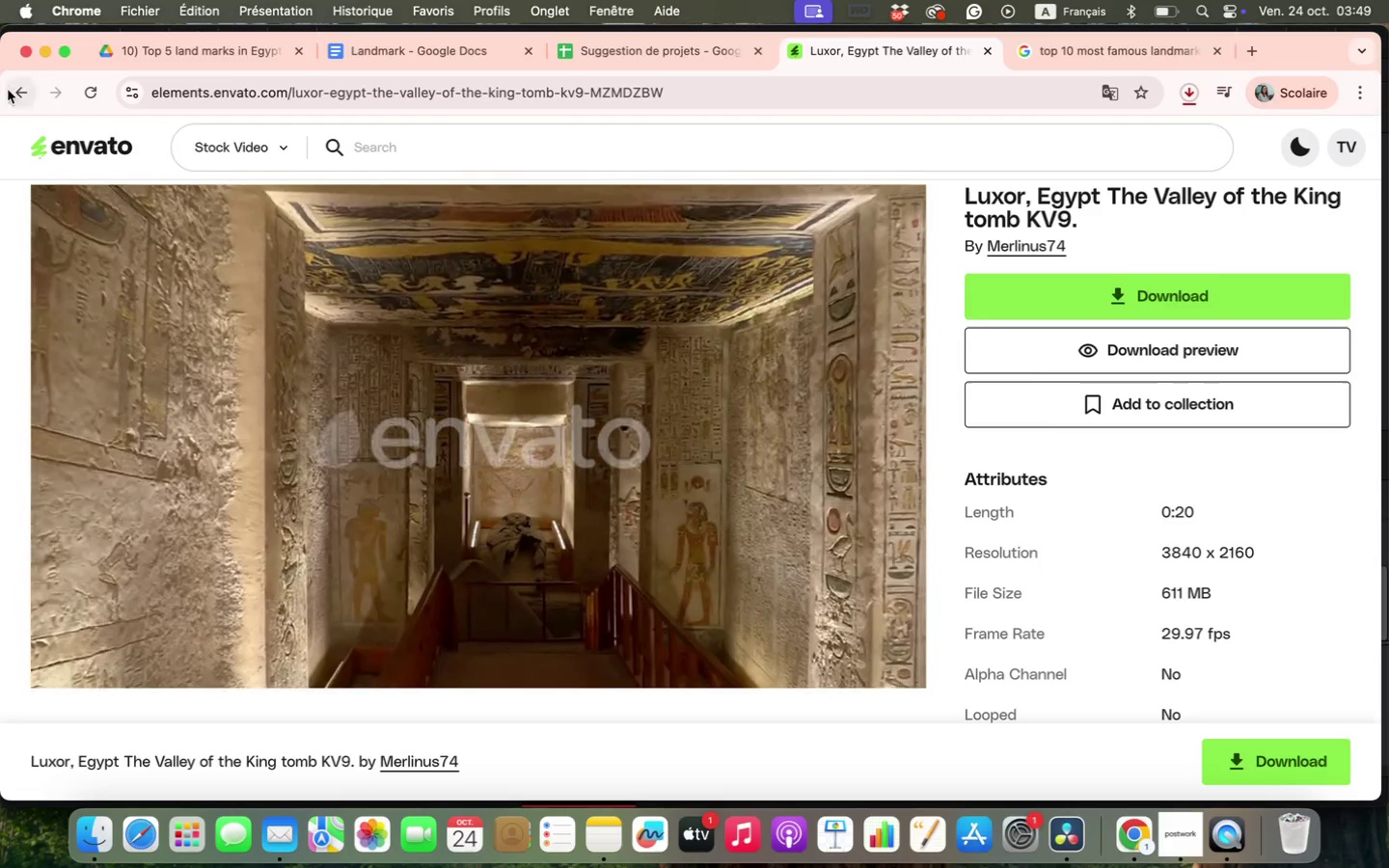 
left_click([1188, 95])
 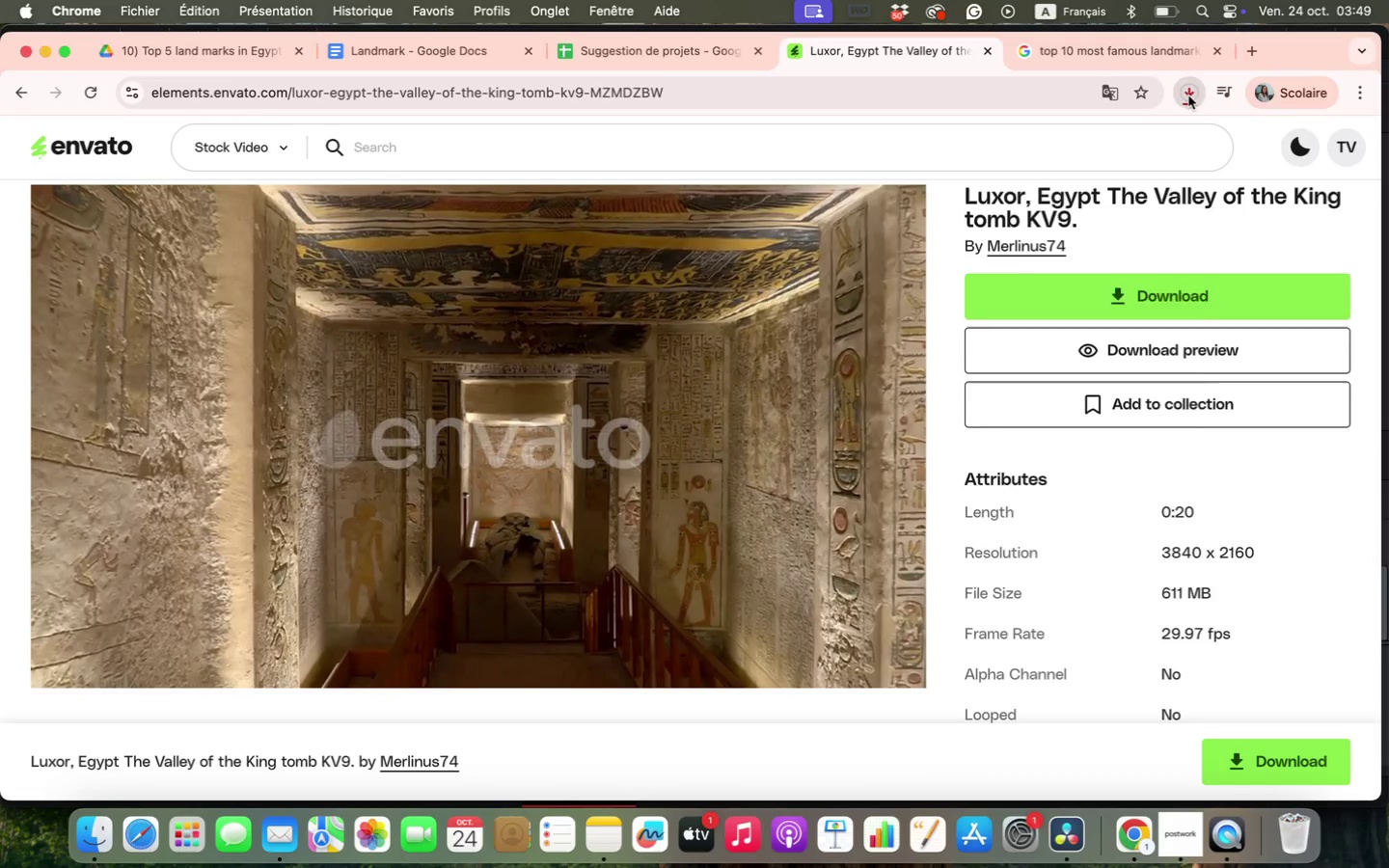 
mouse_move([1093, 105])
 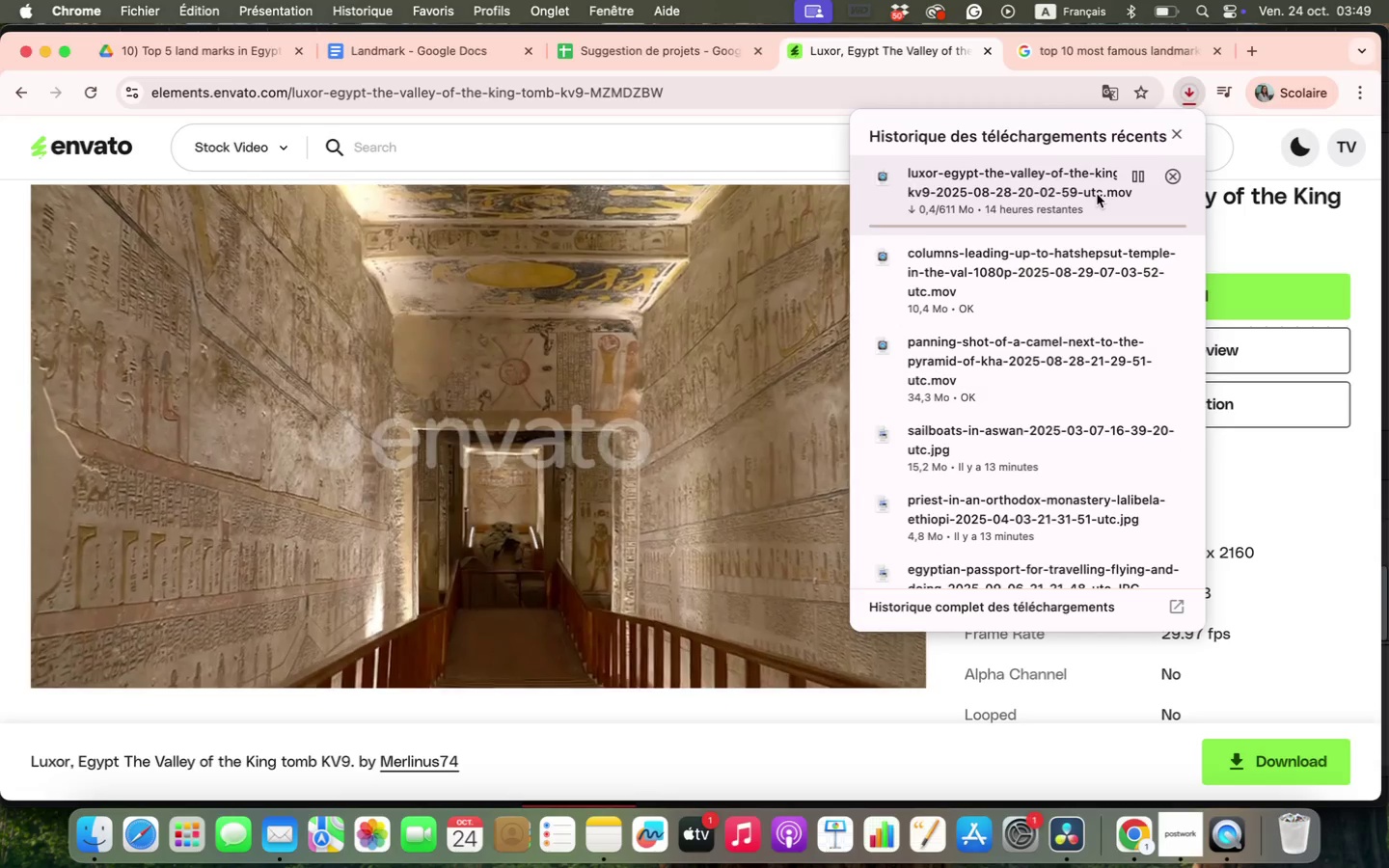 
wait(13.66)
 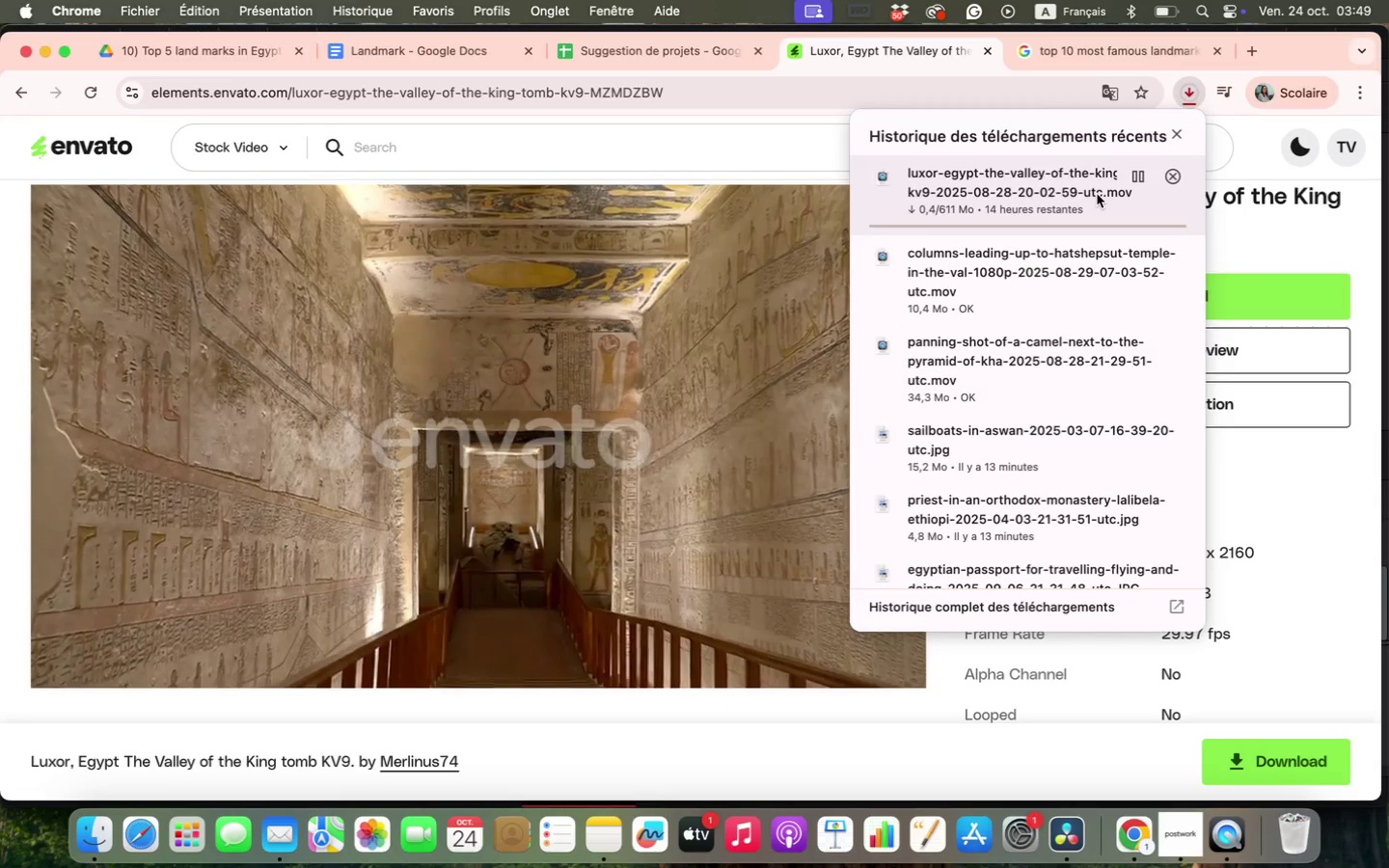 
scroll: coordinate [605, 368], scroll_direction: down, amount: 9.0
 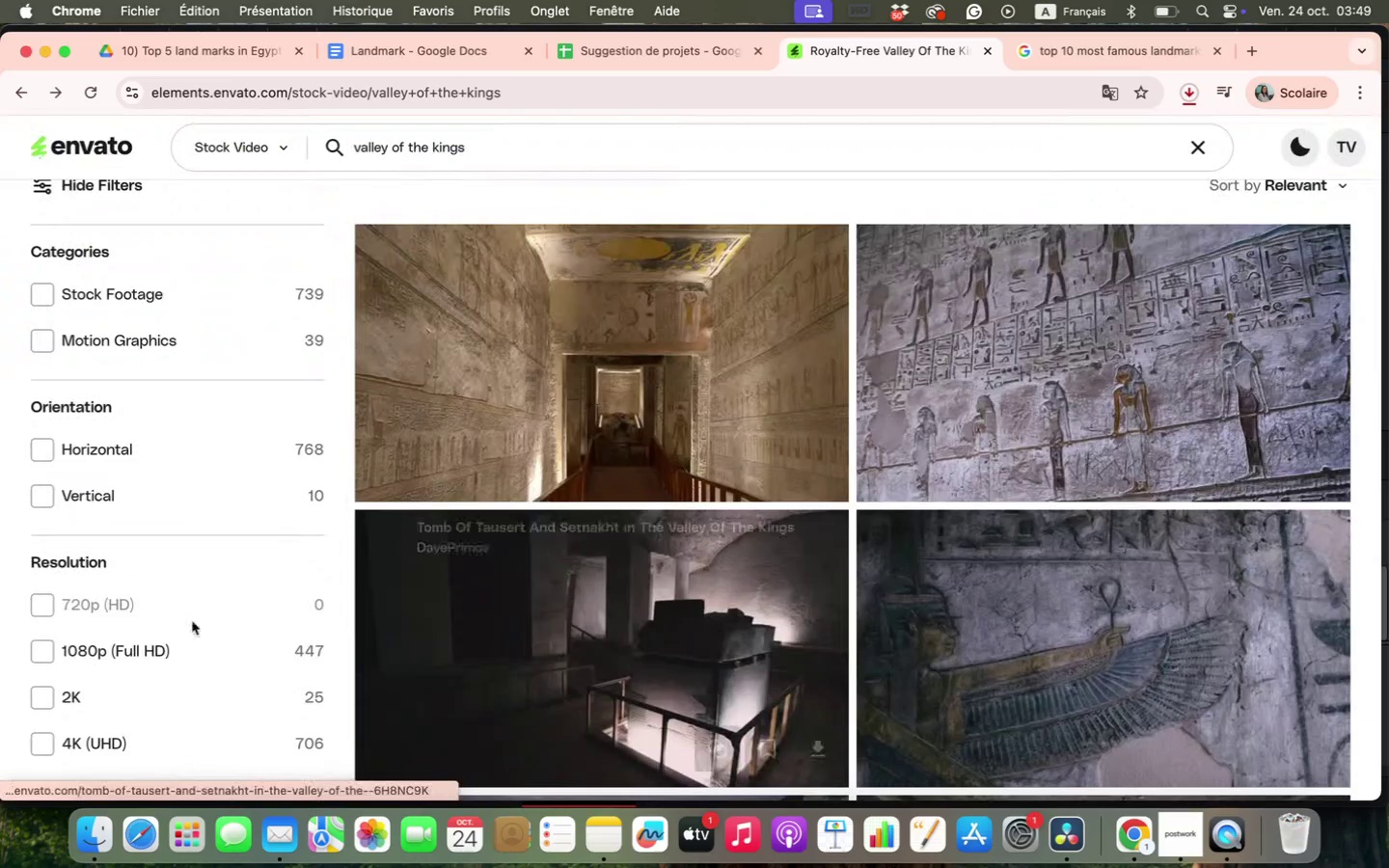 
left_click([112, 650])
 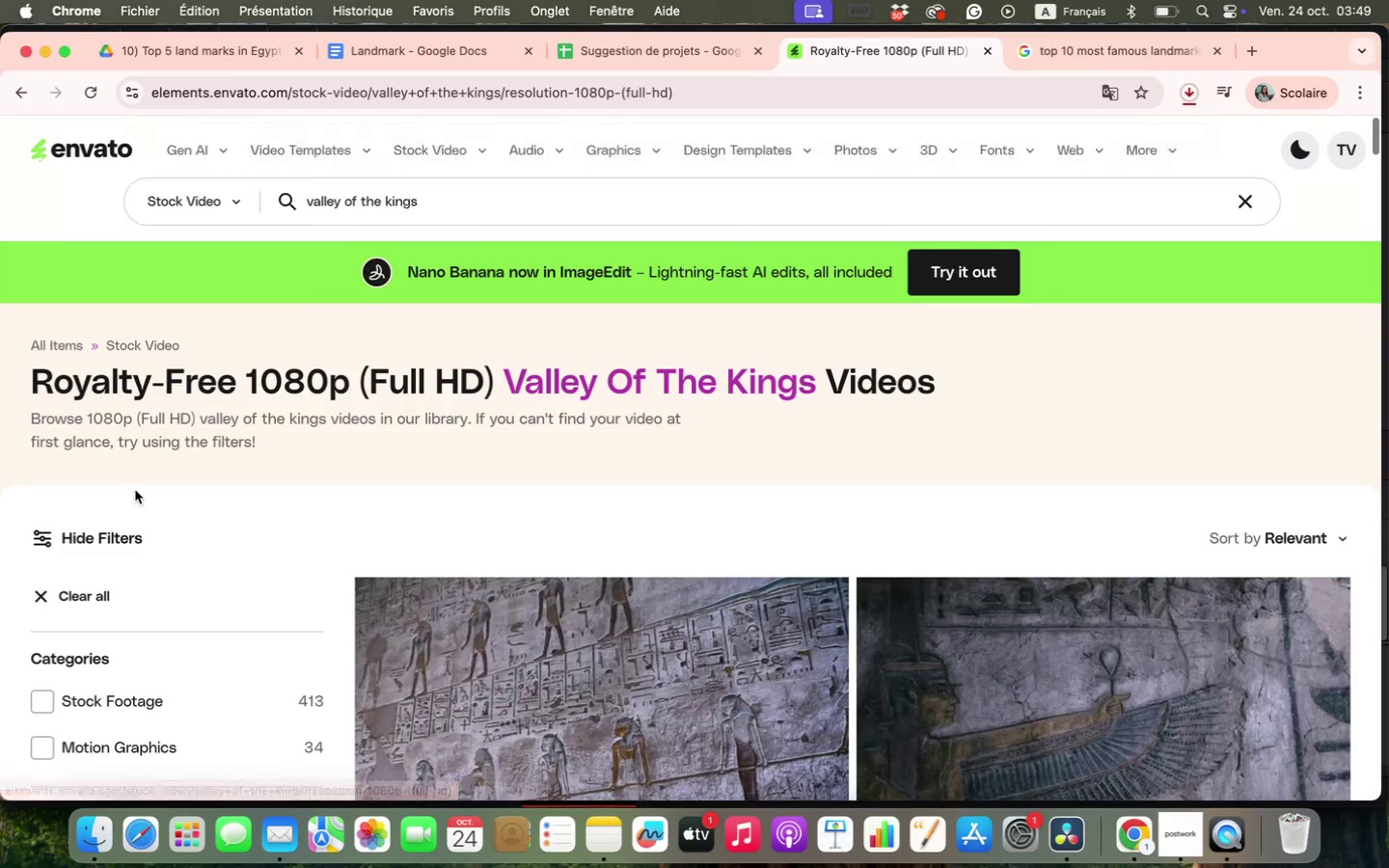 
scroll: coordinate [682, 457], scroll_direction: down, amount: 44.0
 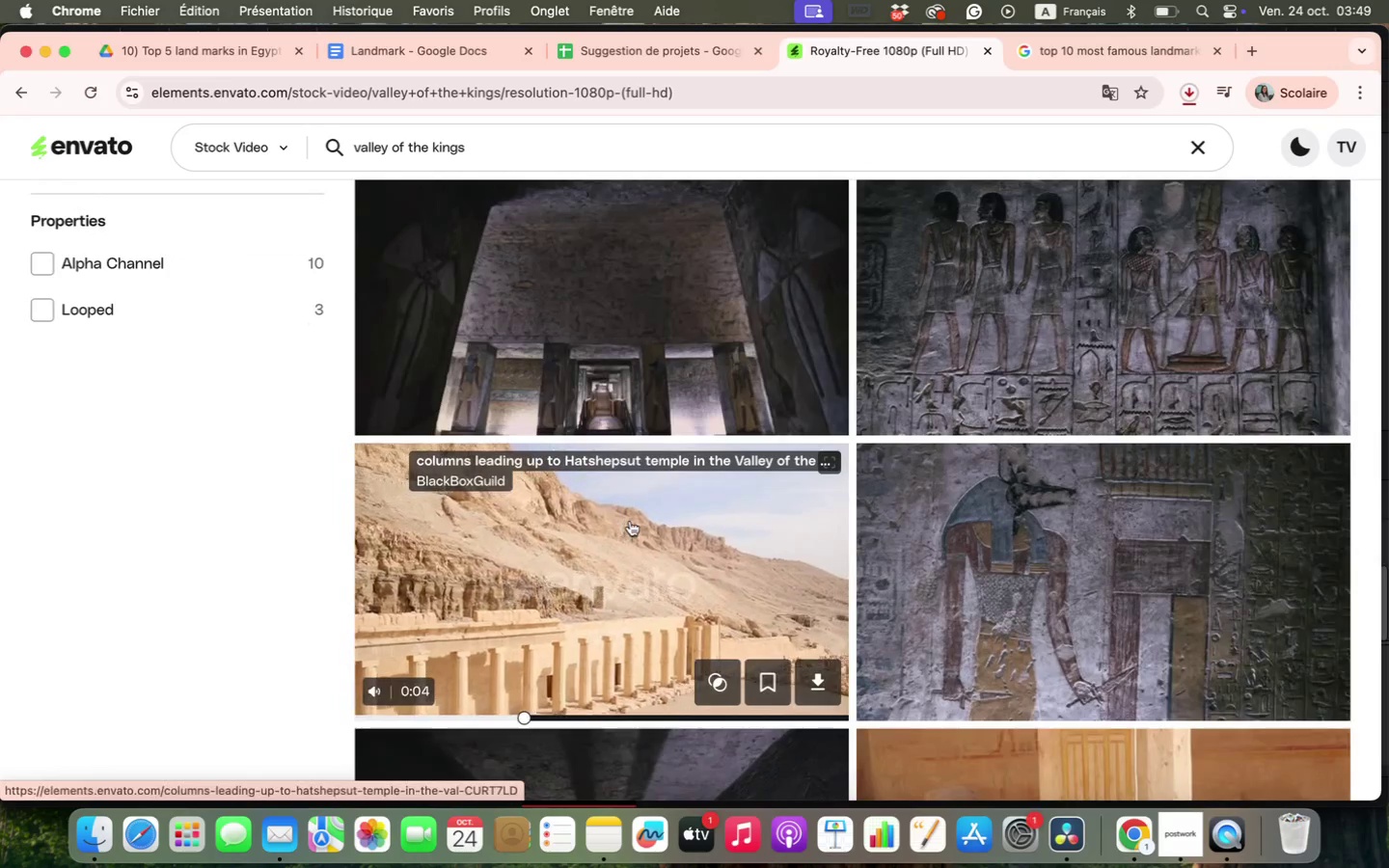 
wait(5.67)
 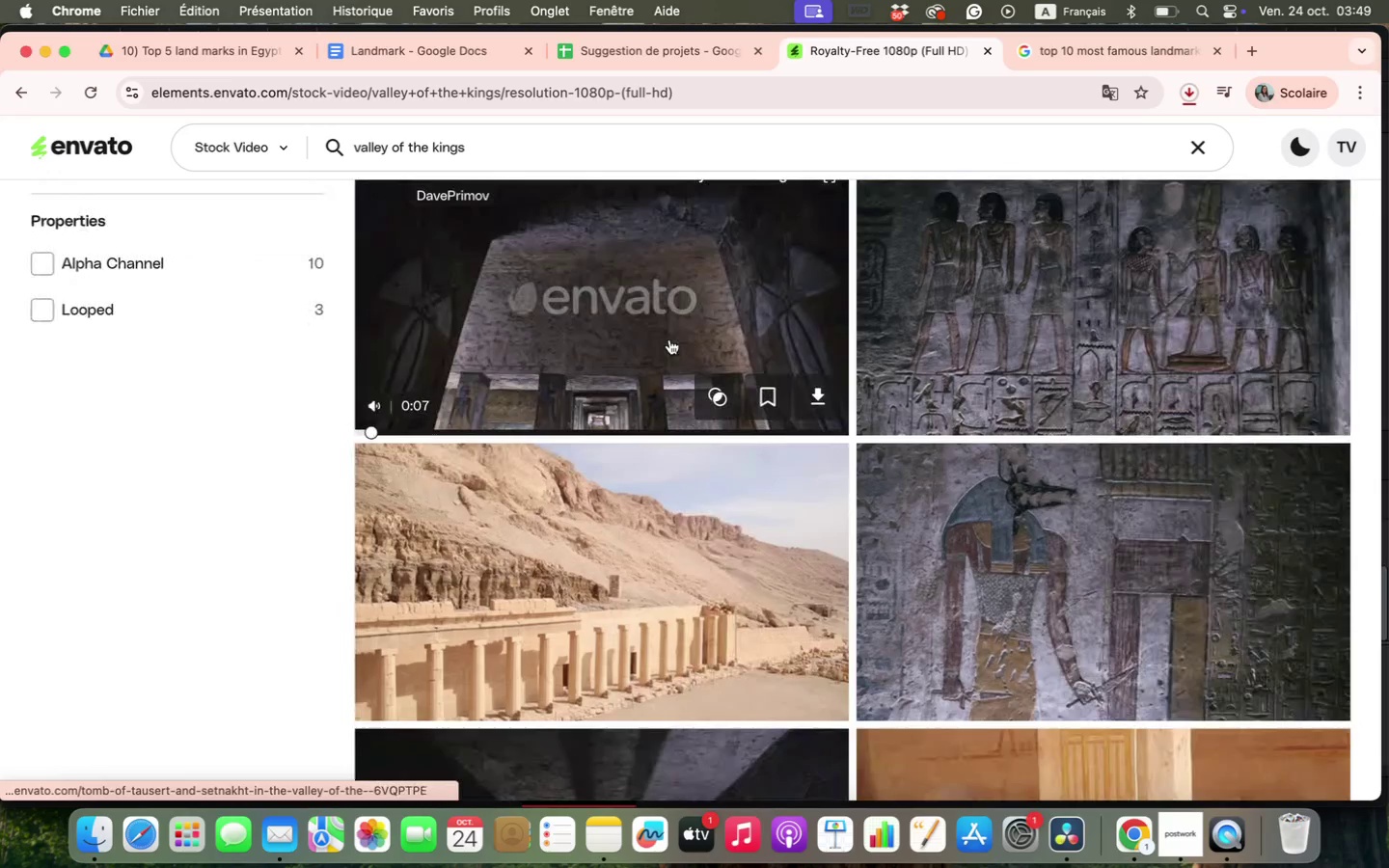 
left_click([630, 521])
 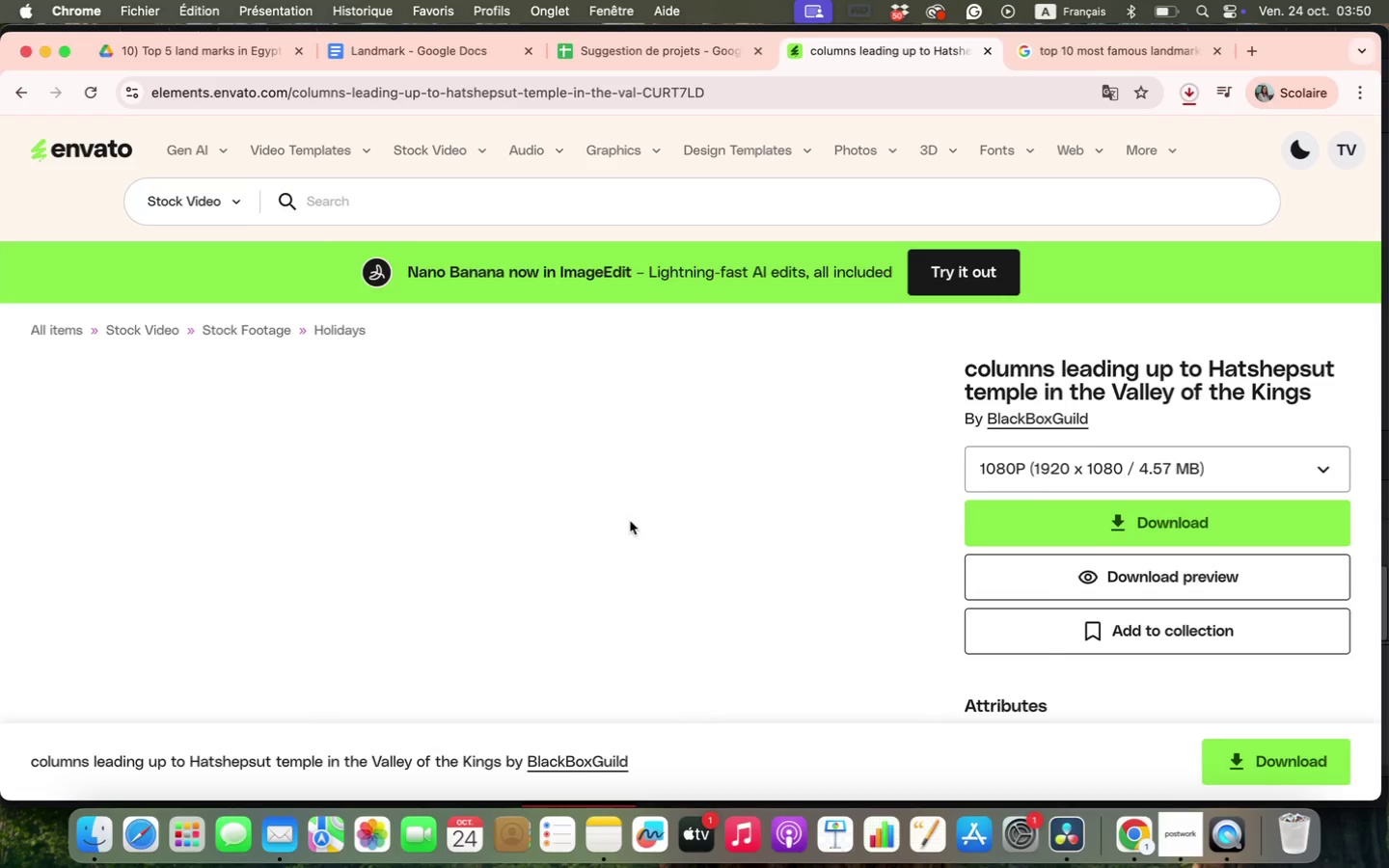 
scroll: coordinate [672, 486], scroll_direction: down, amount: 14.0
 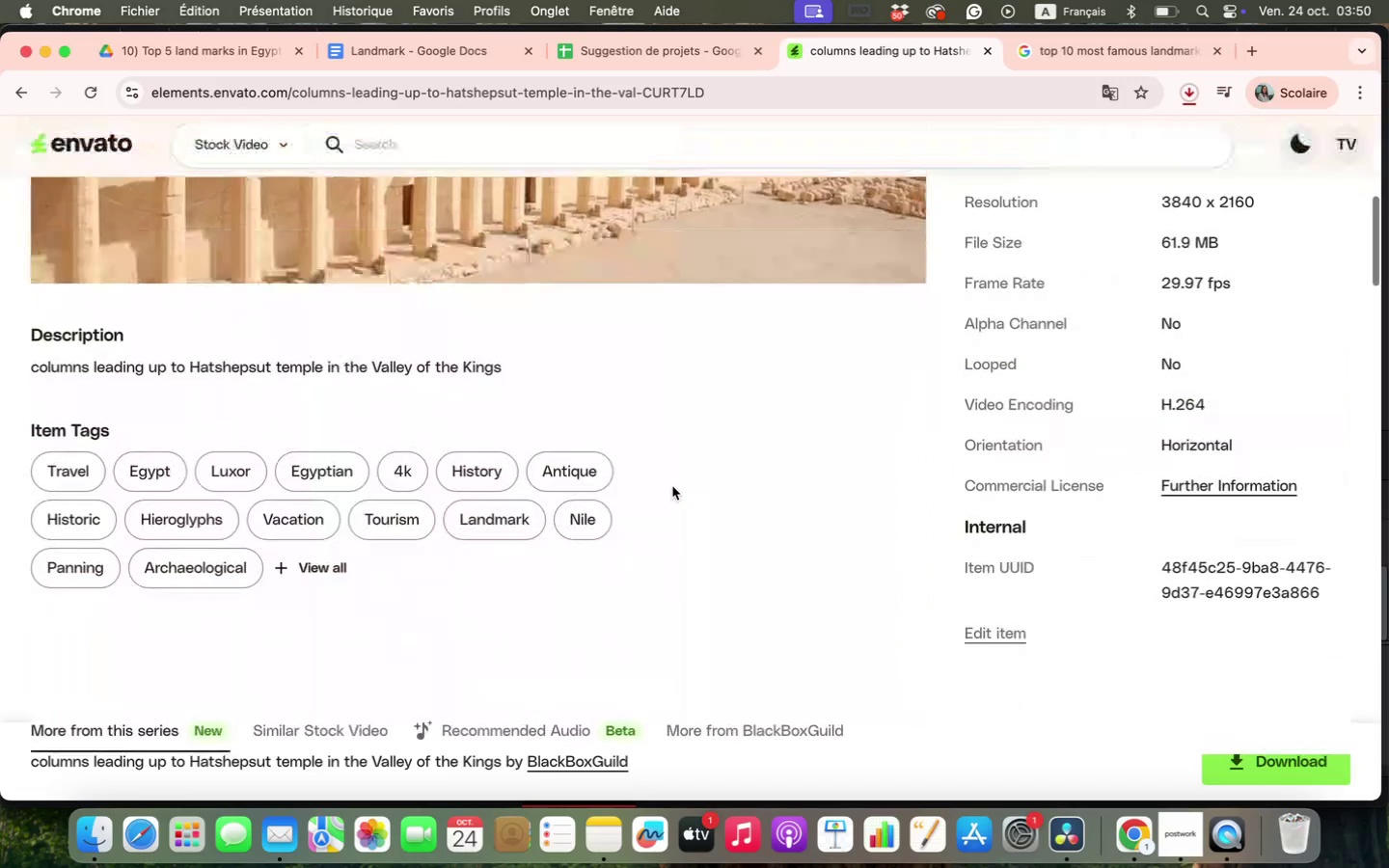 
scroll: coordinate [672, 486], scroll_direction: up, amount: 5.0
 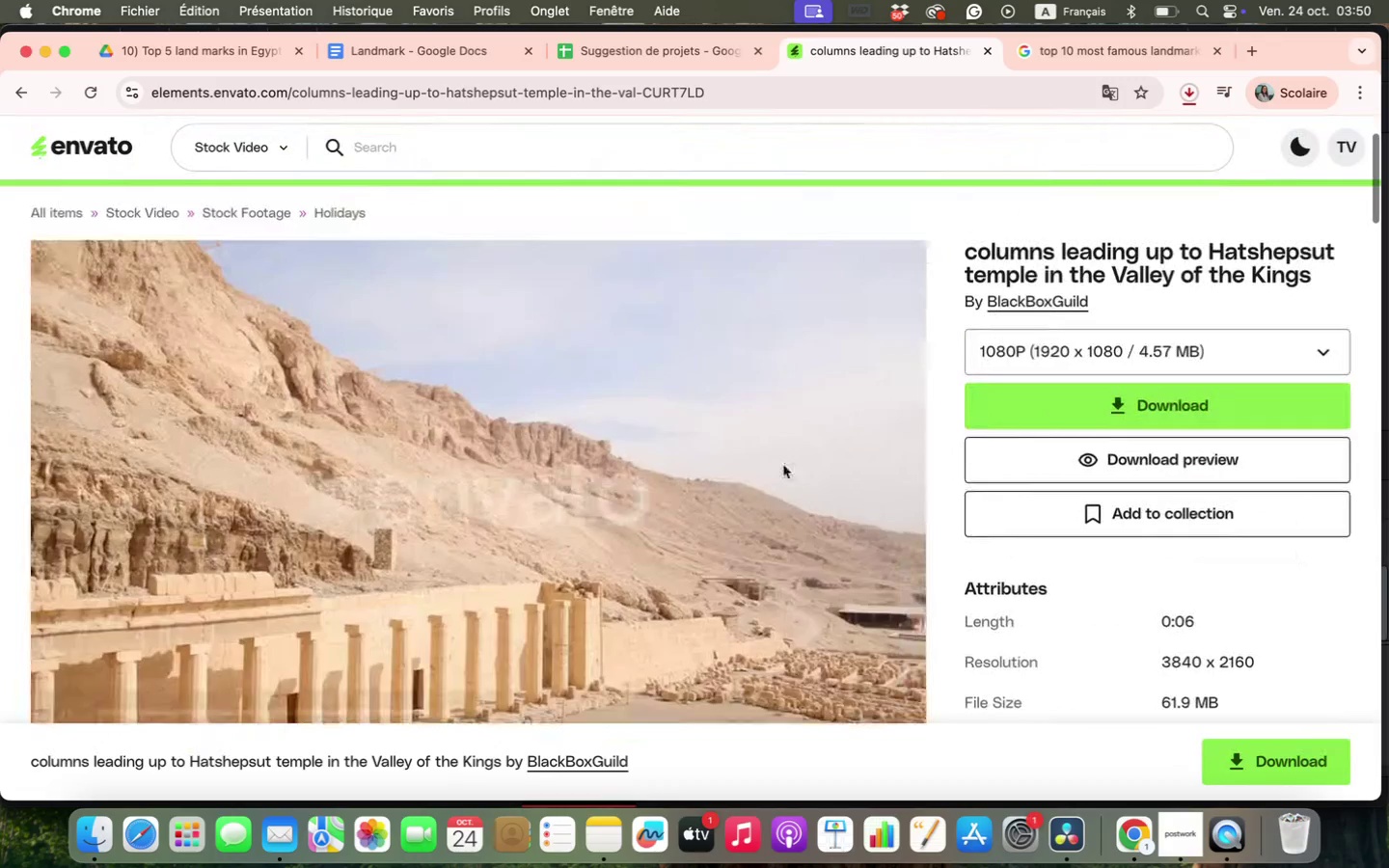 
left_click([1109, 402])
 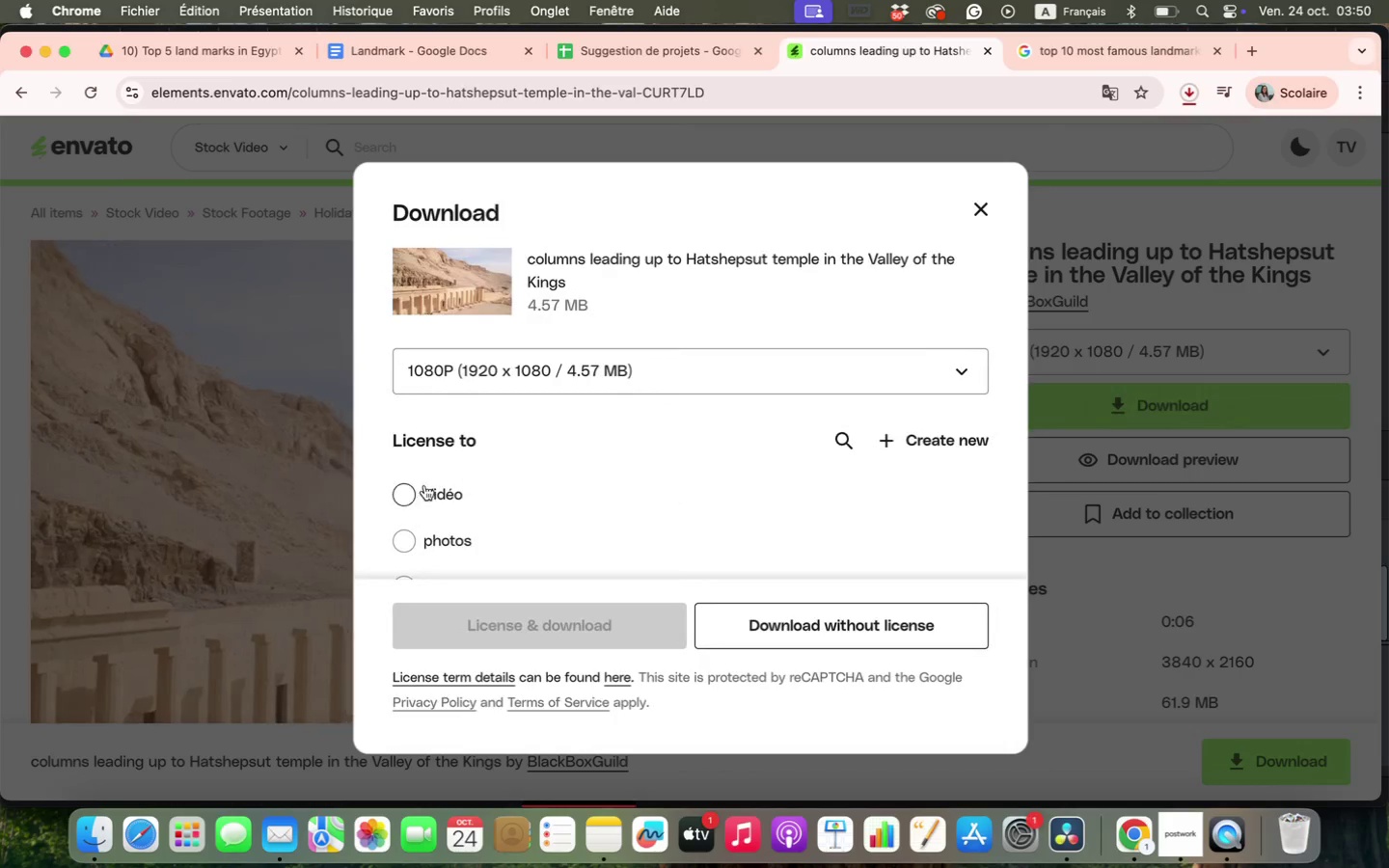 
left_click([406, 498])
 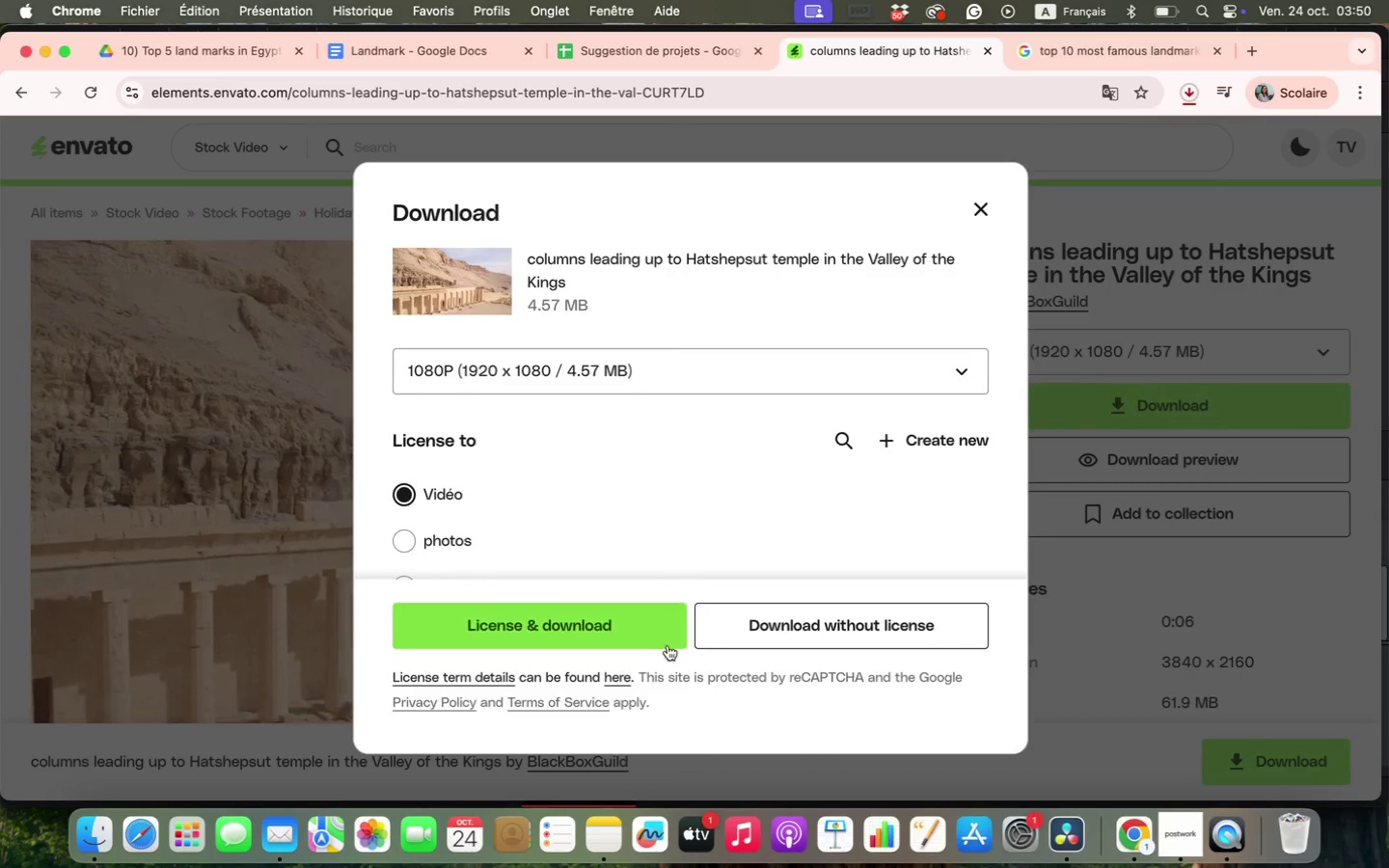 
left_click([621, 631])
 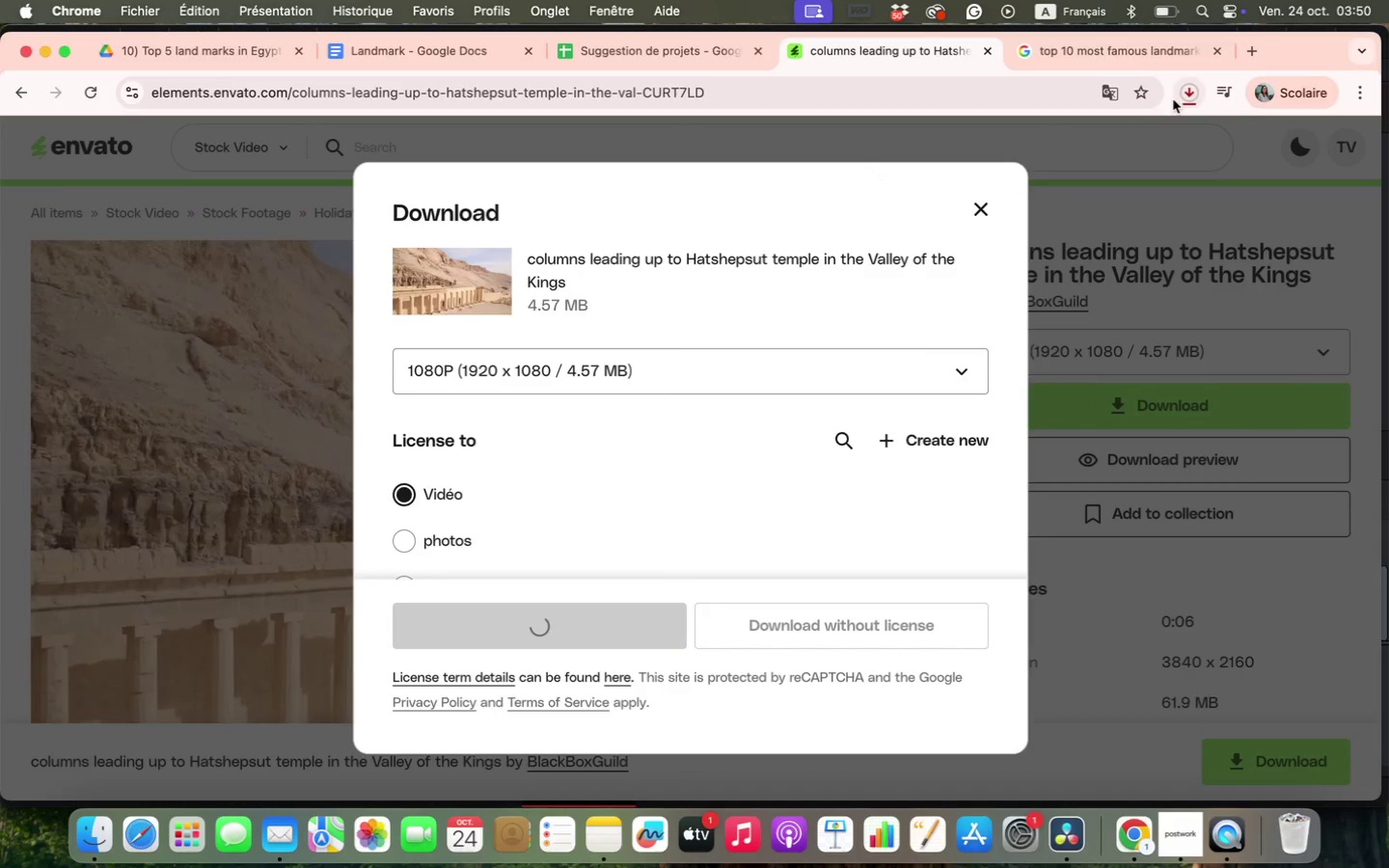 
left_click([1180, 94])
 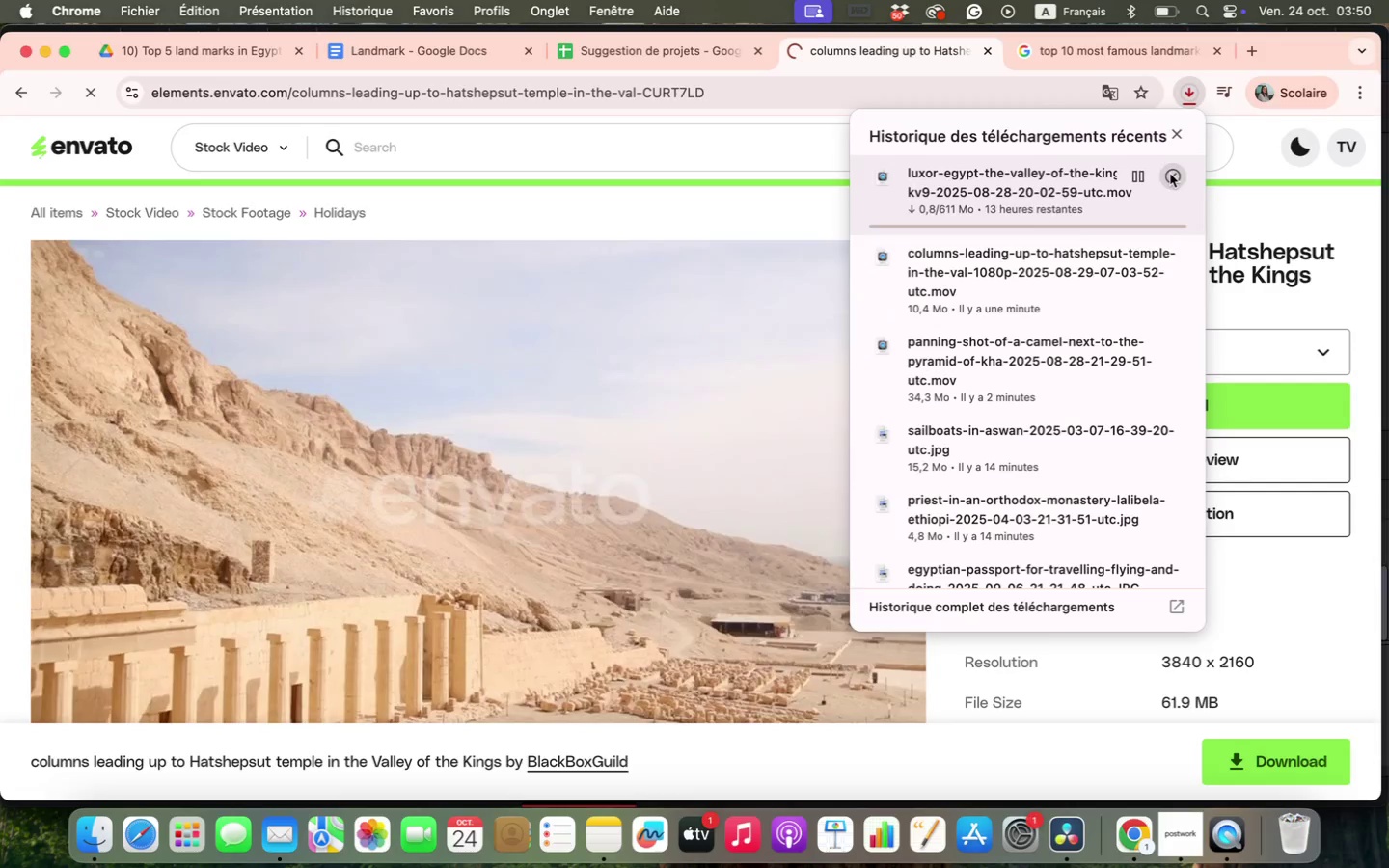 
left_click([1169, 176])
 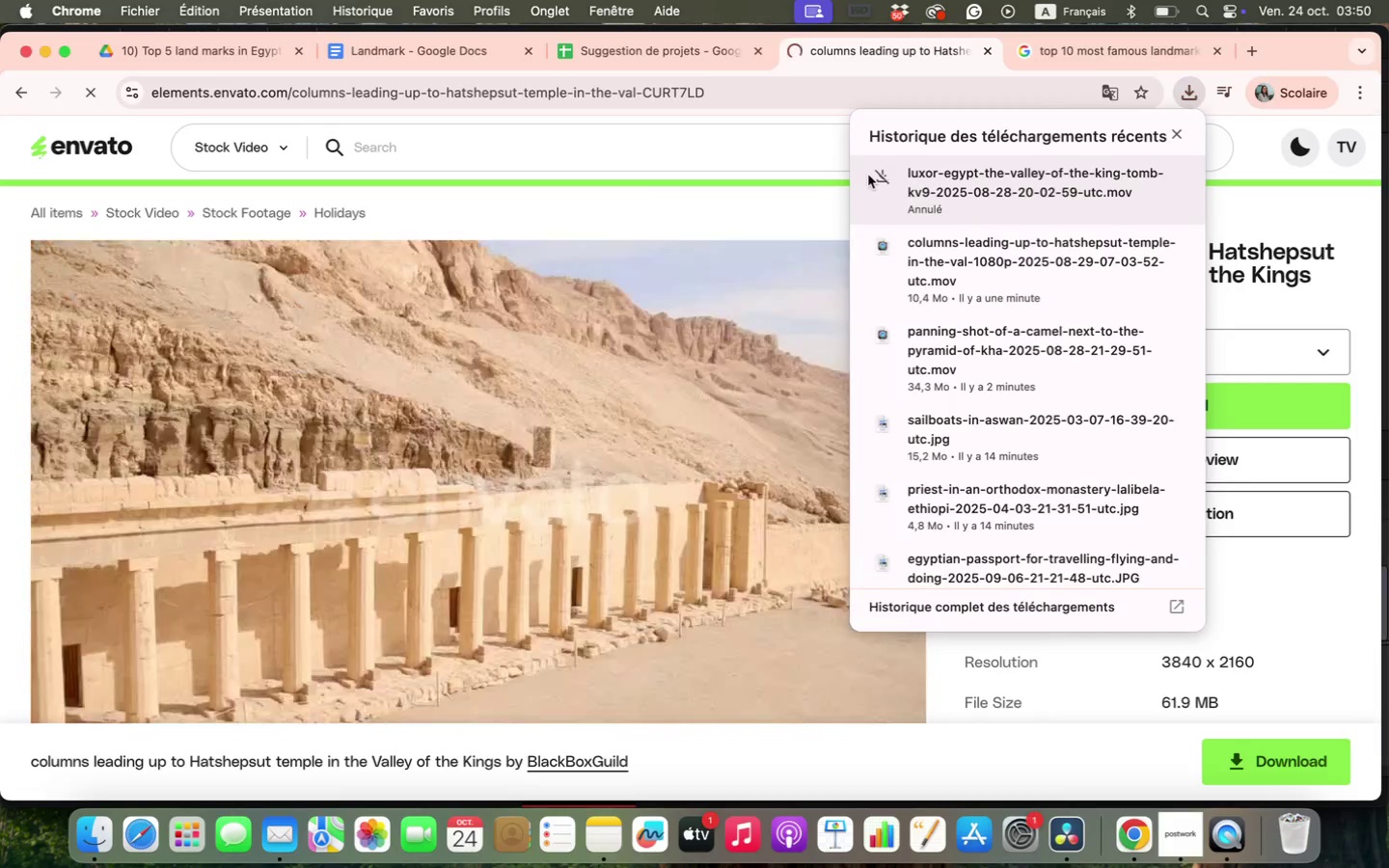 
wait(7.62)
 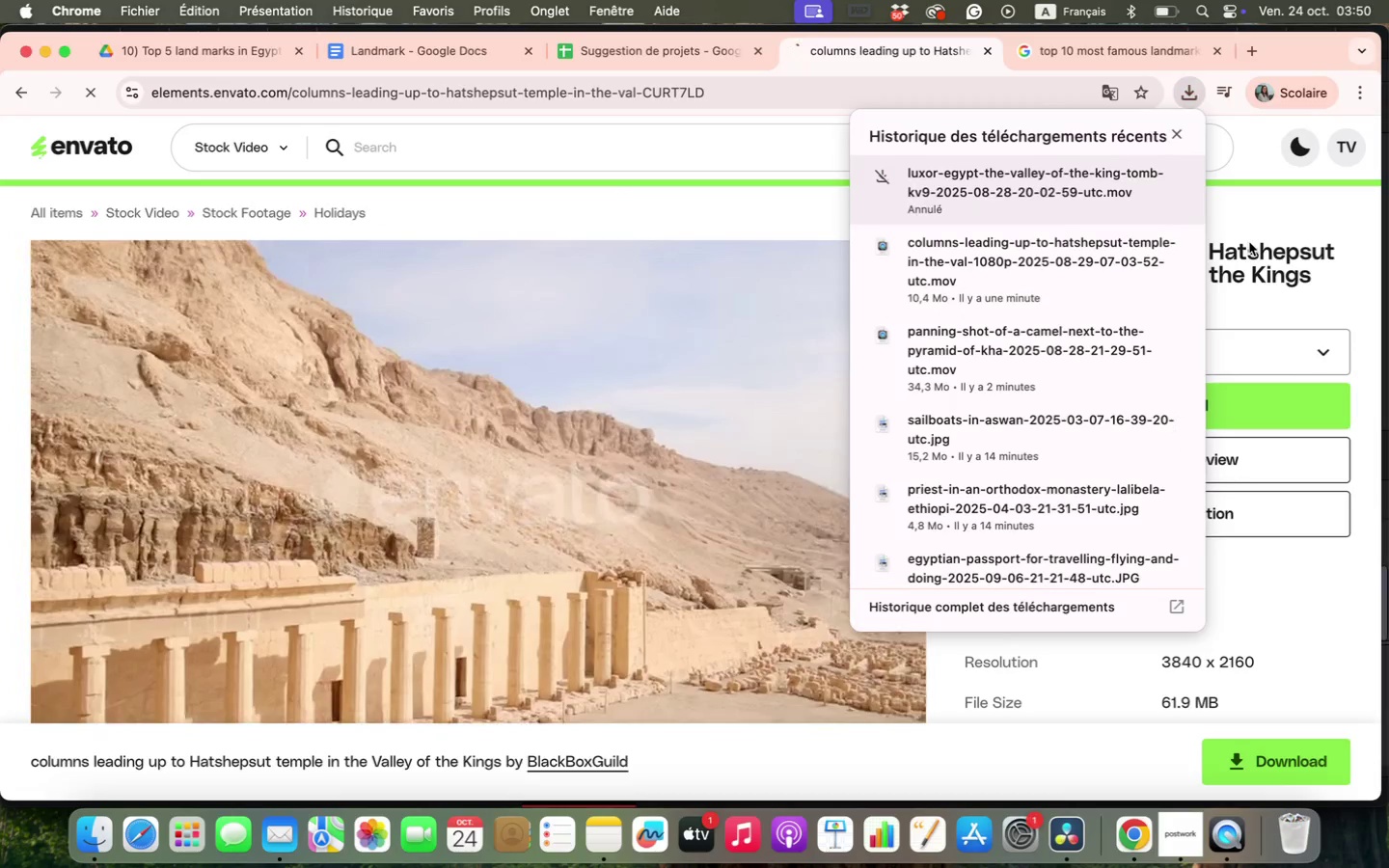 
left_click([758, 213])
 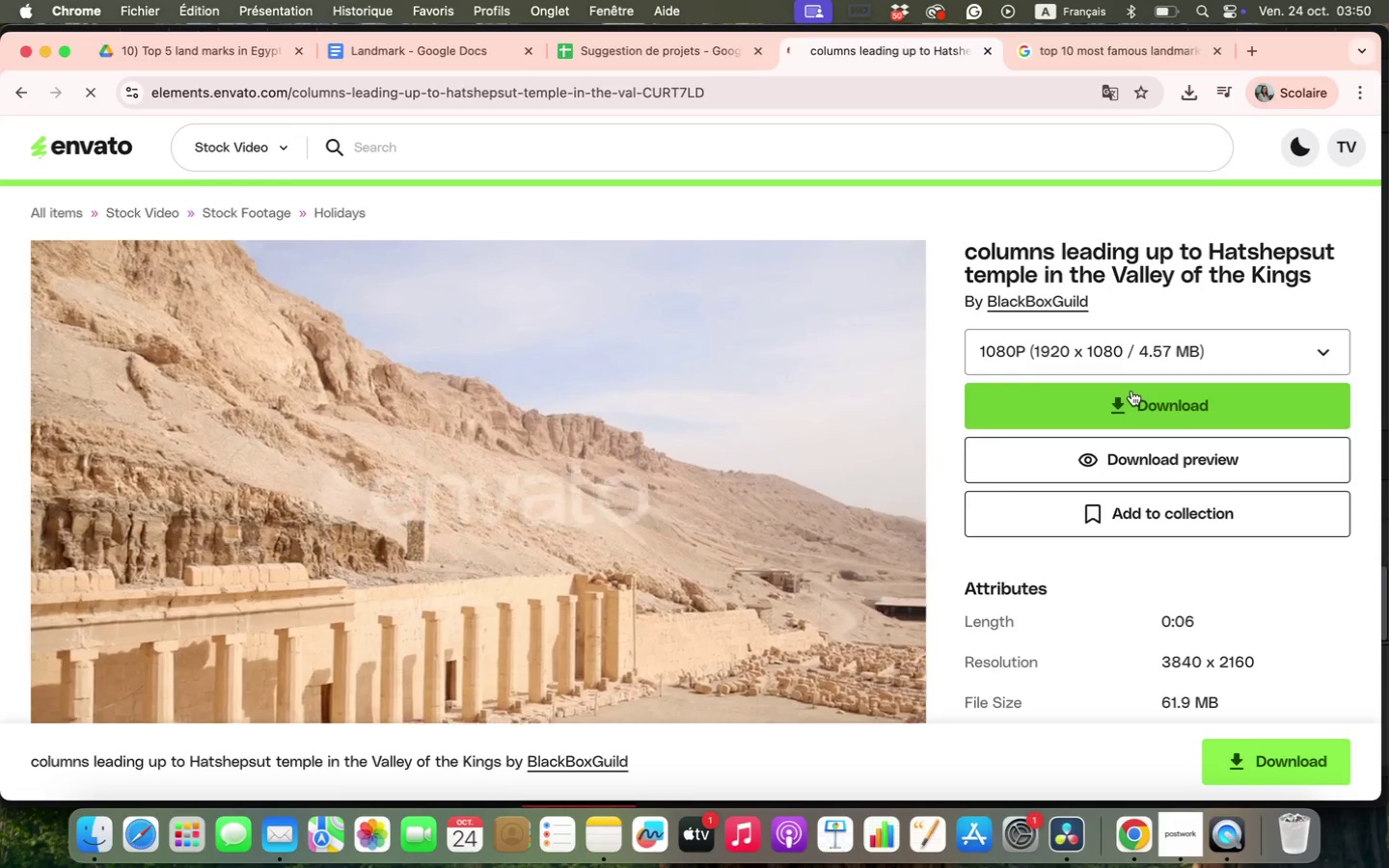 
left_click([1131, 391])
 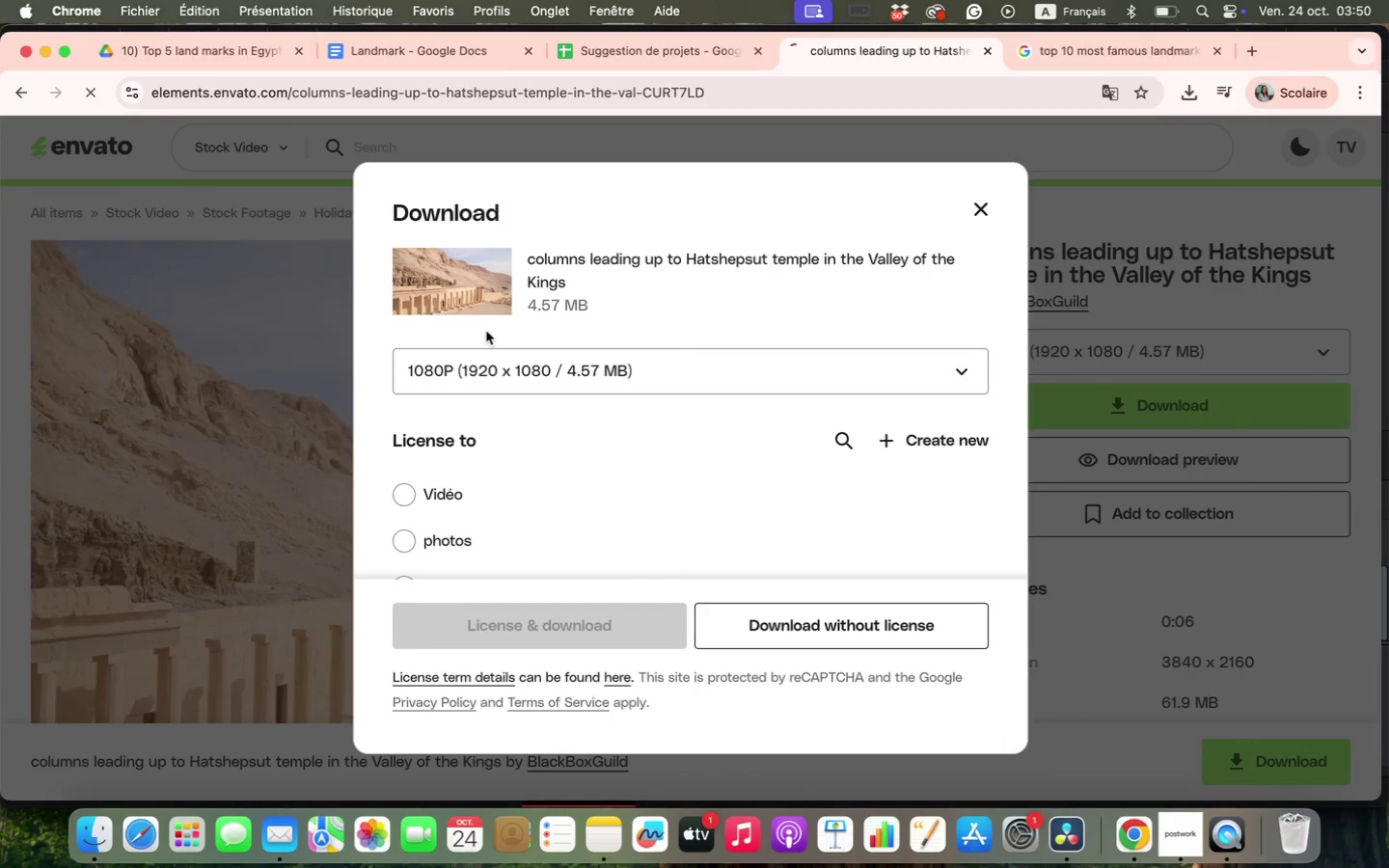 
left_click([442, 495])
 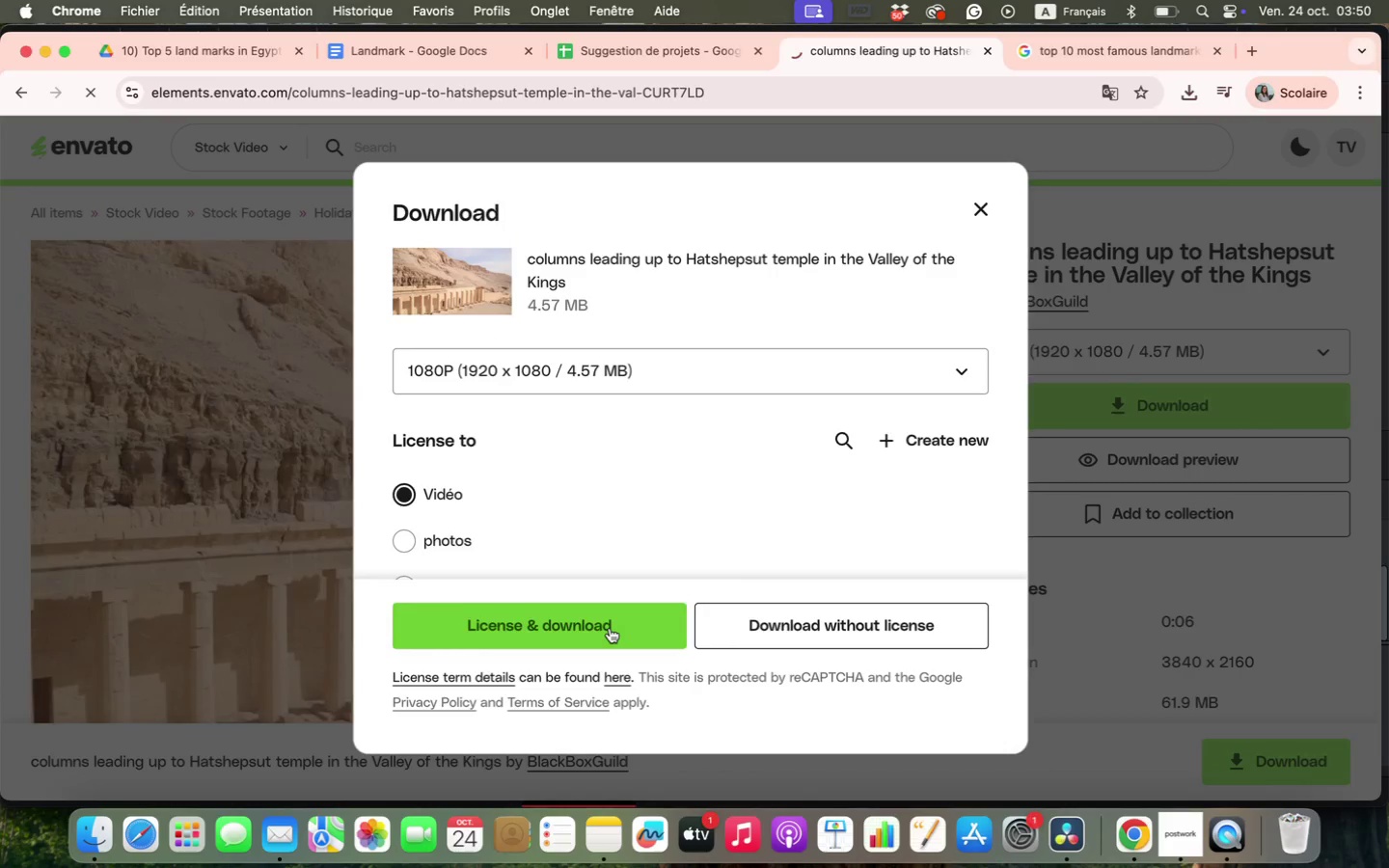 
left_click([610, 628])
 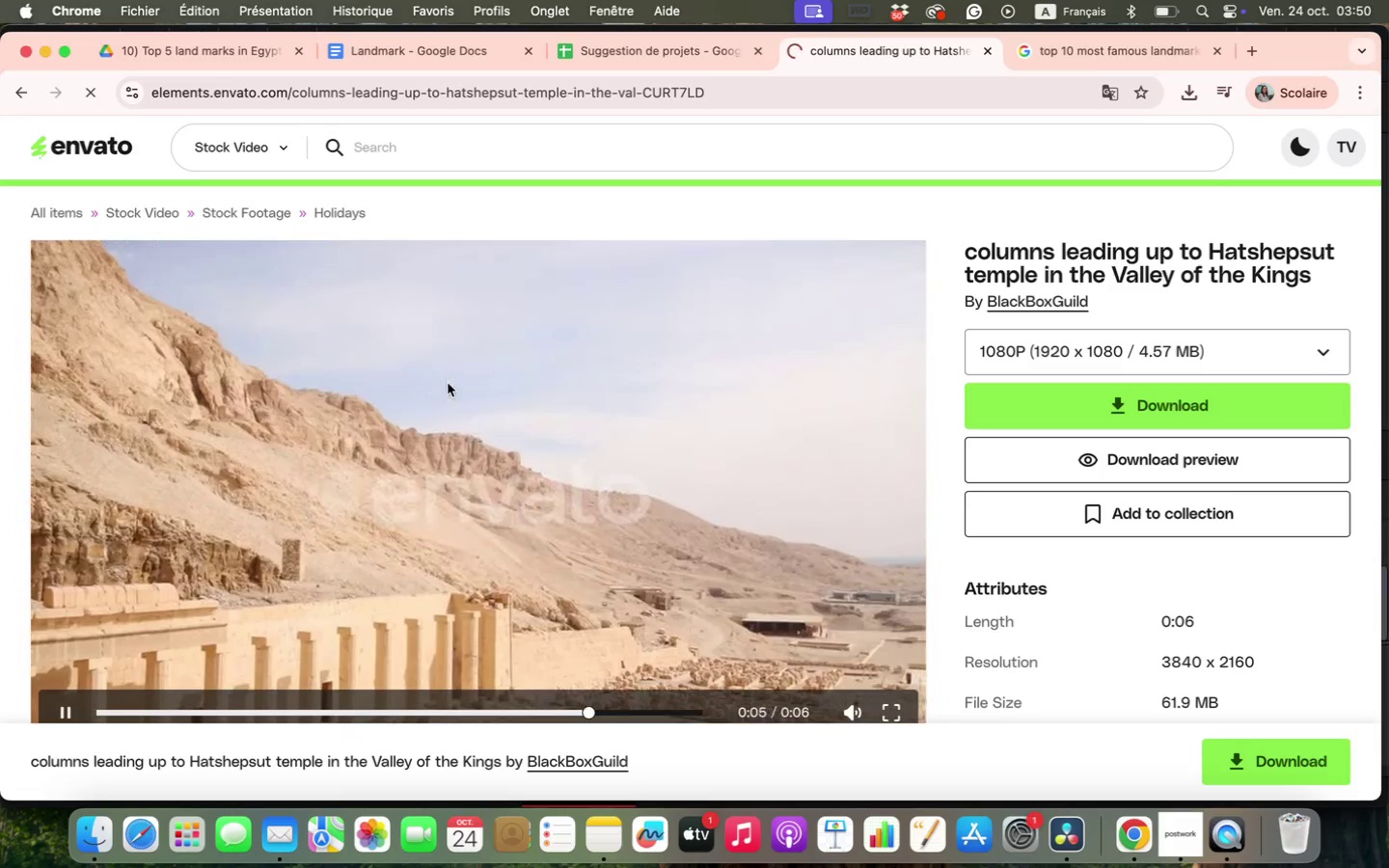 
wait(5.45)
 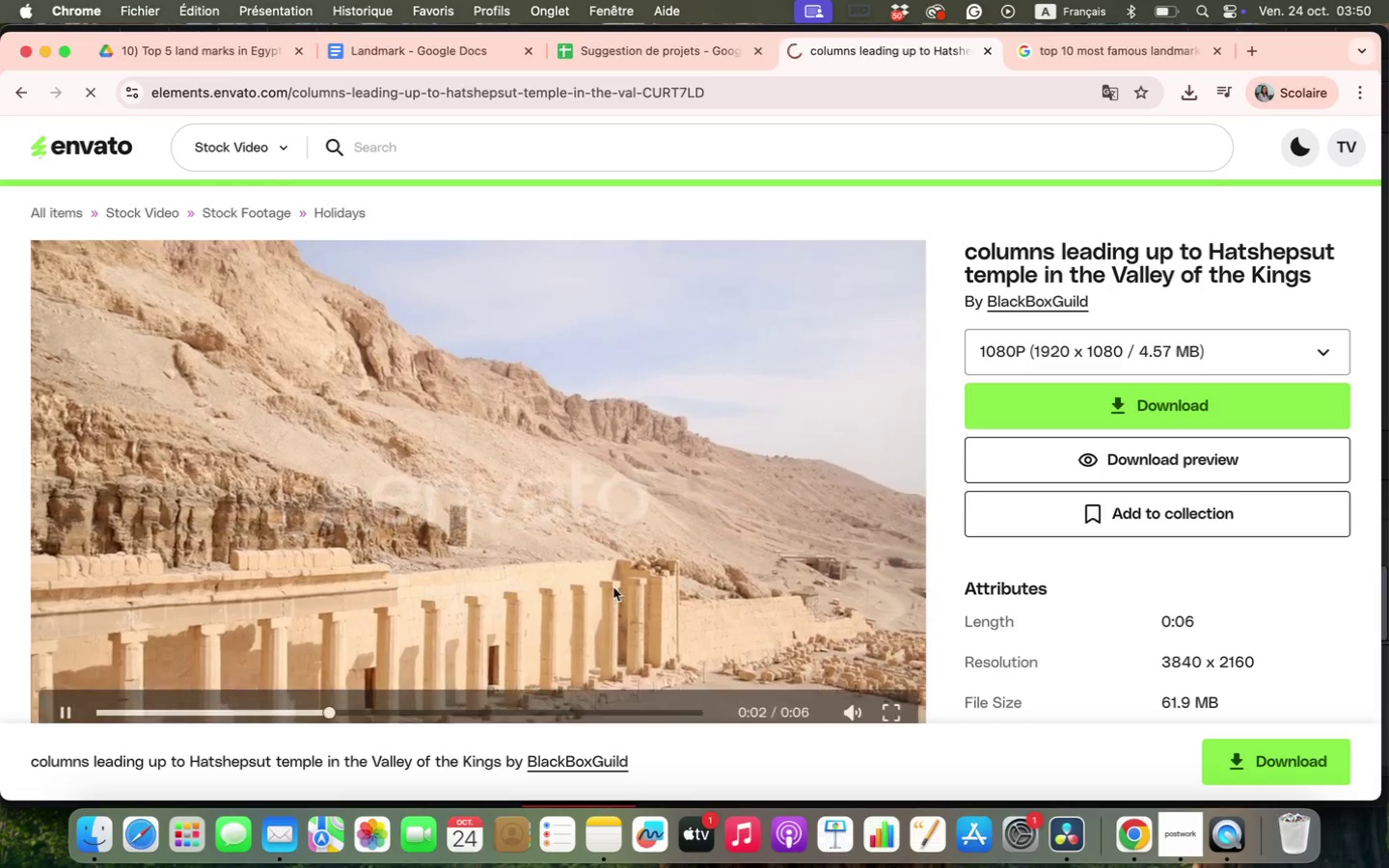 
left_click([1196, 93])
 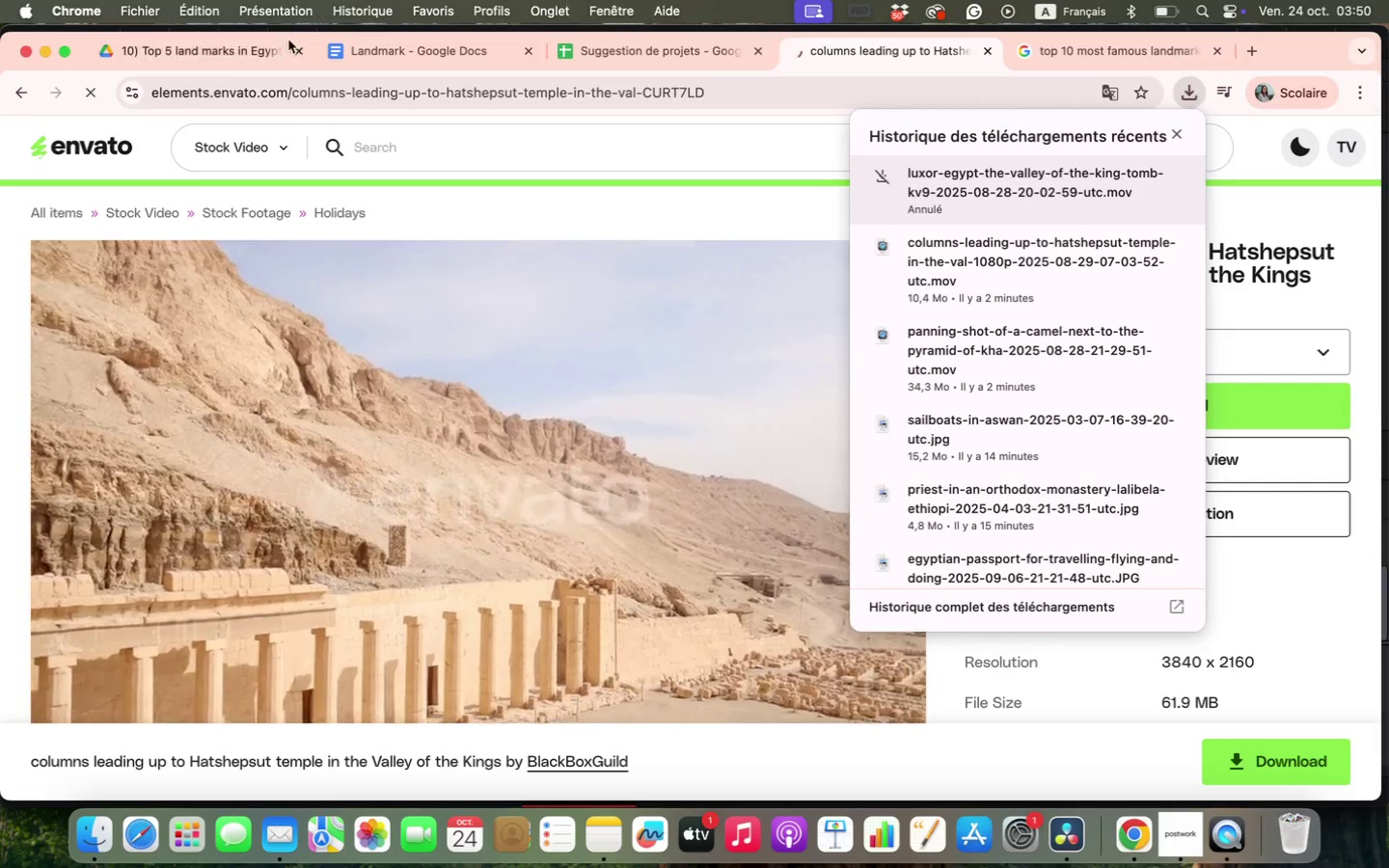 
left_click([88, 97])
 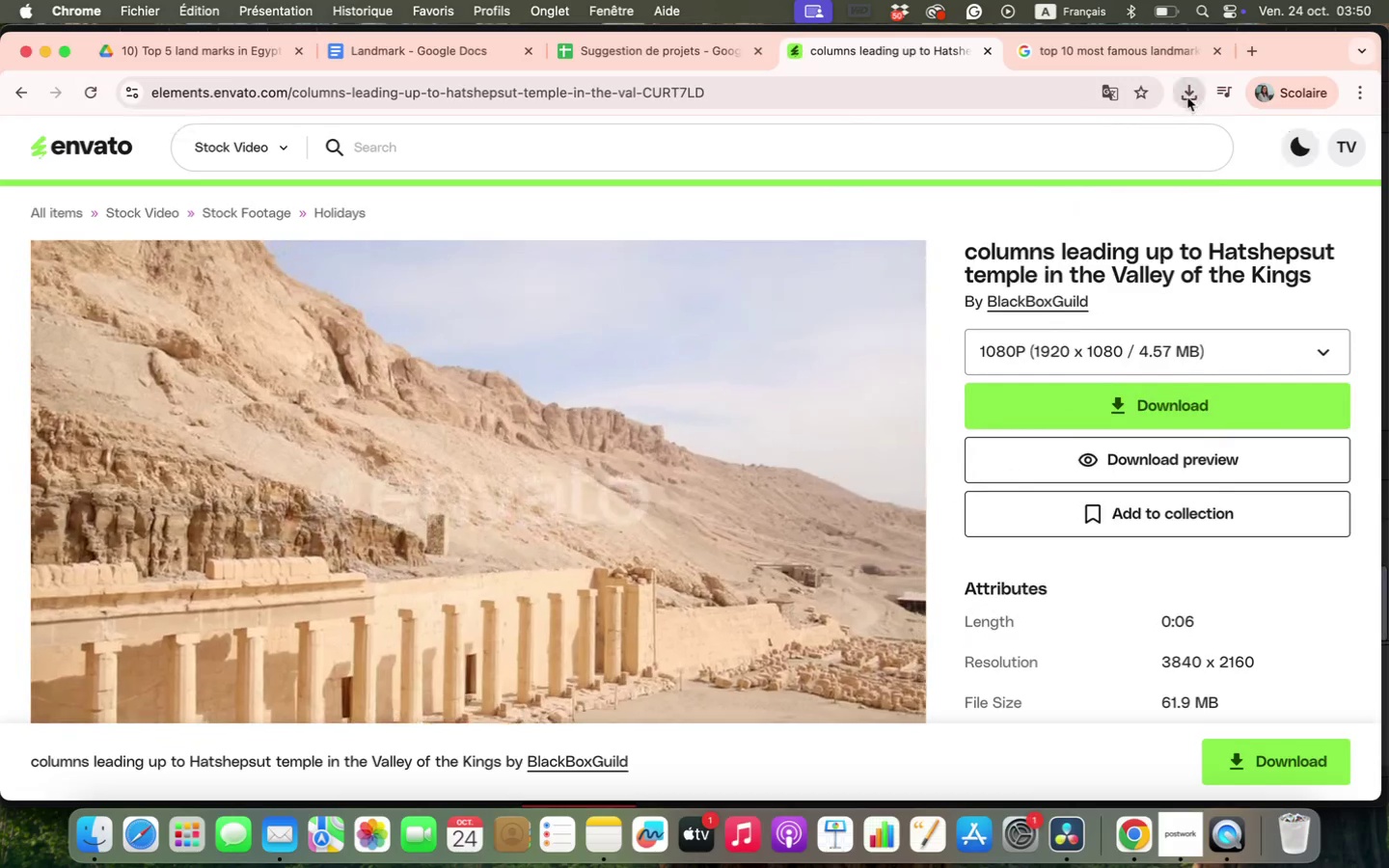 
wait(5.91)
 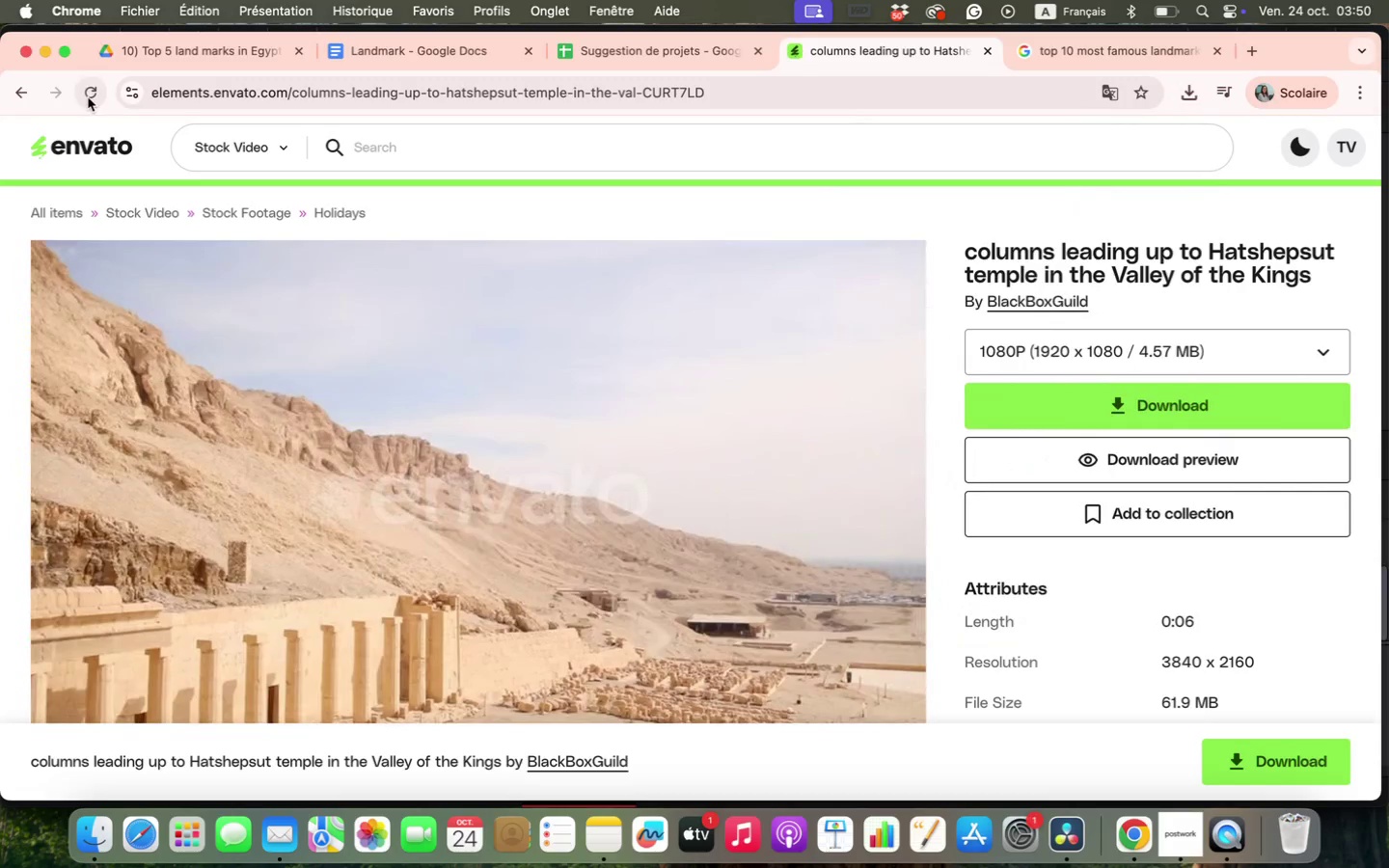 
left_click([641, 147])
 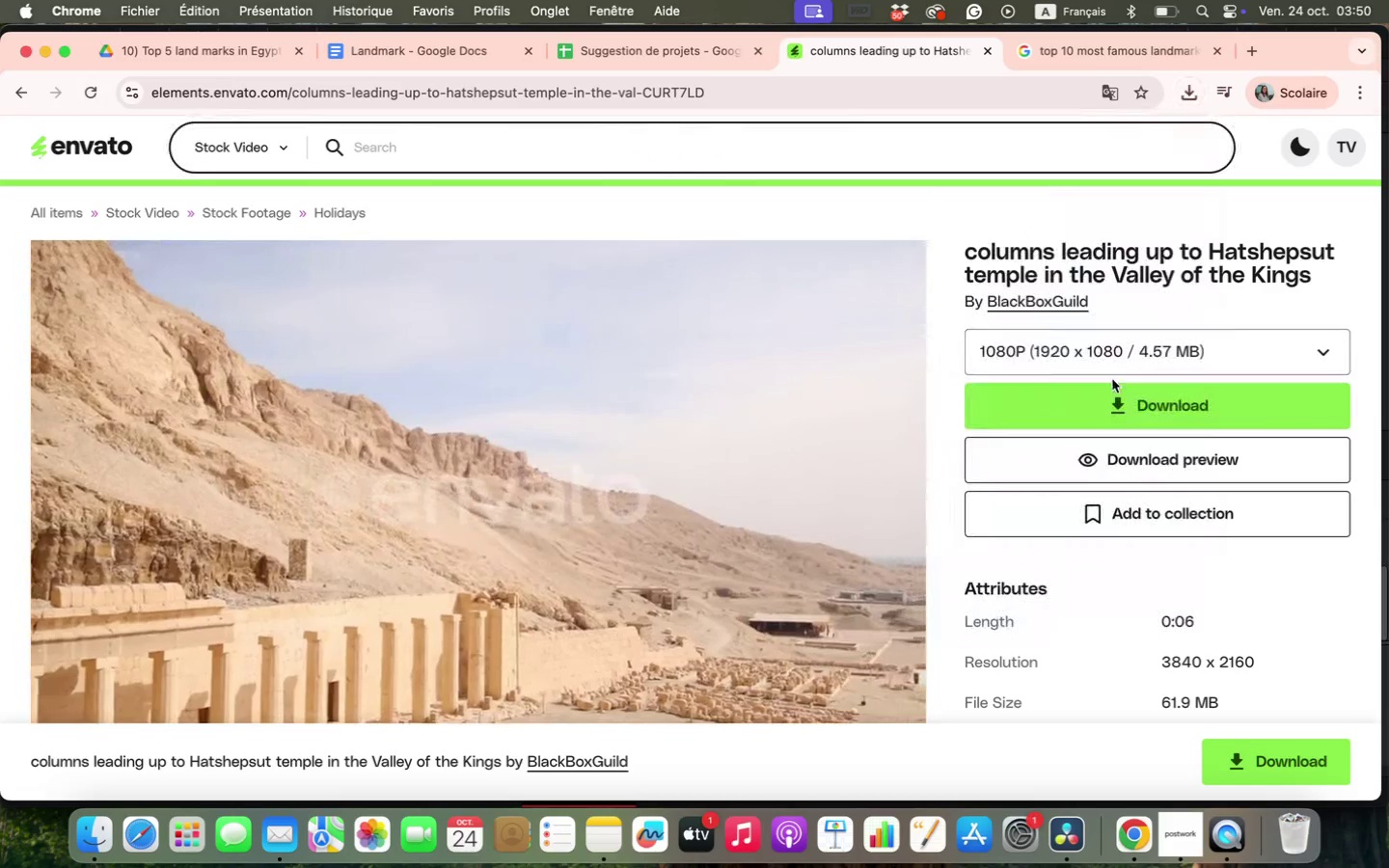 
left_click([1110, 406])
 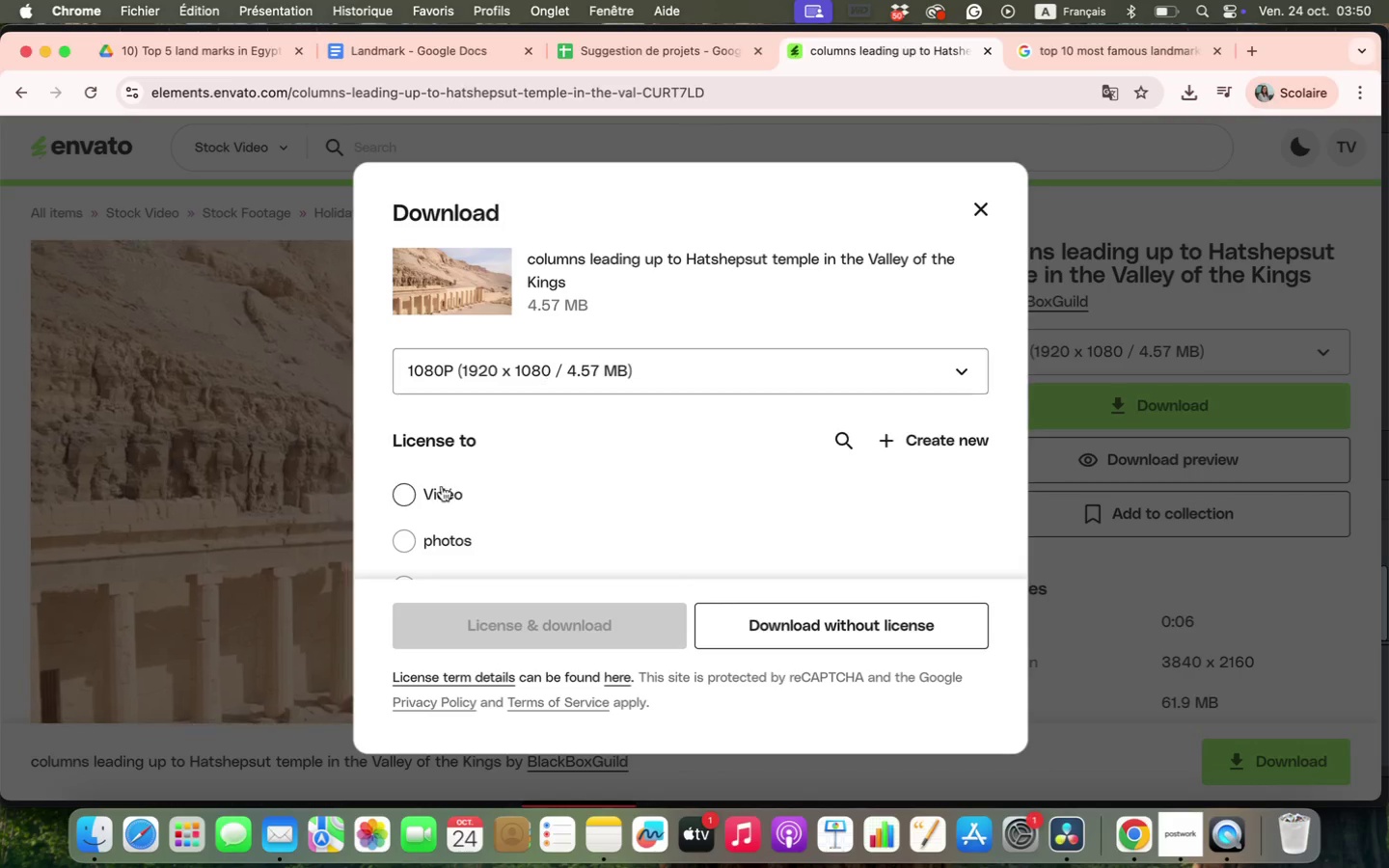 
left_click([416, 491])
 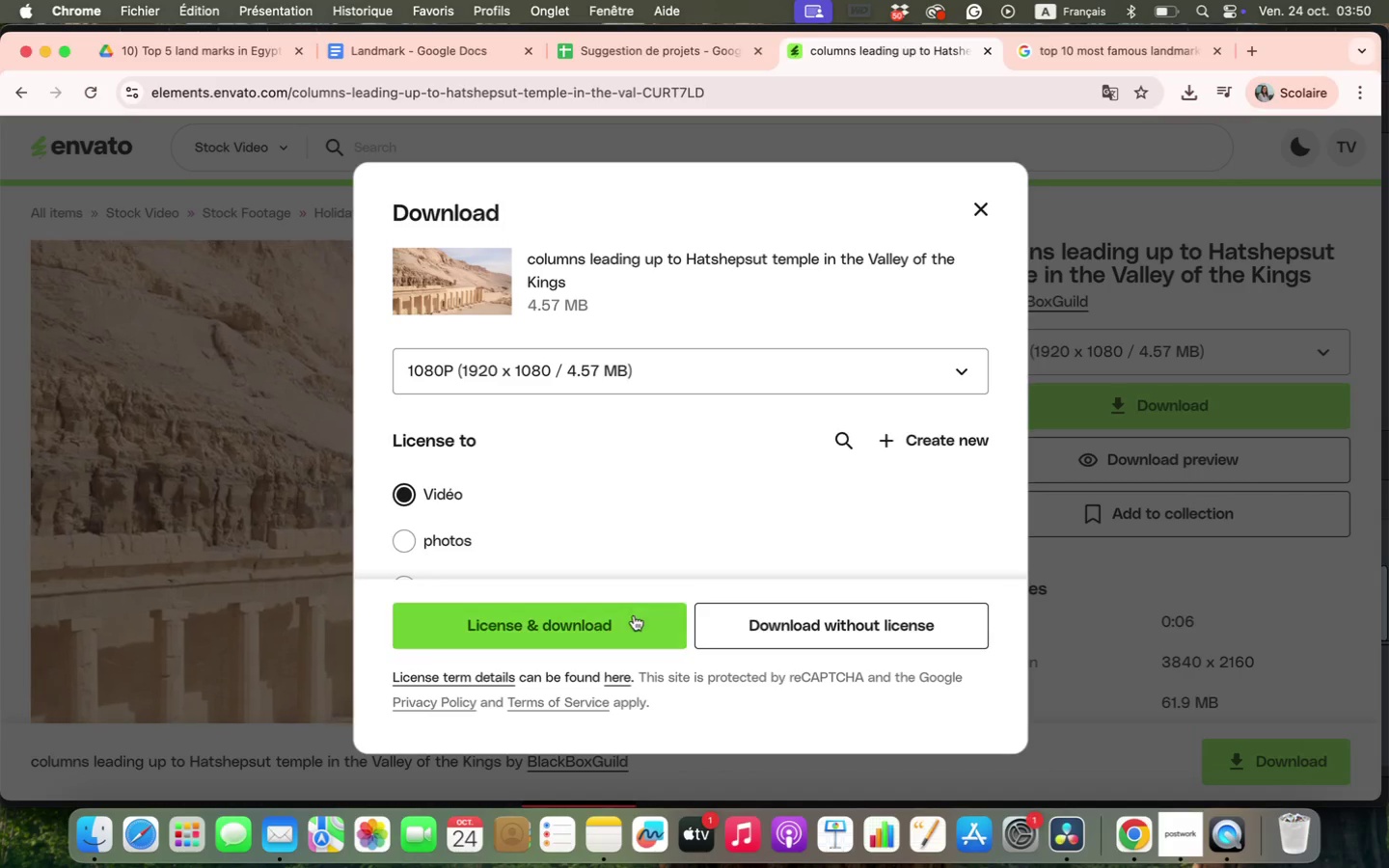 
left_click([638, 620])
 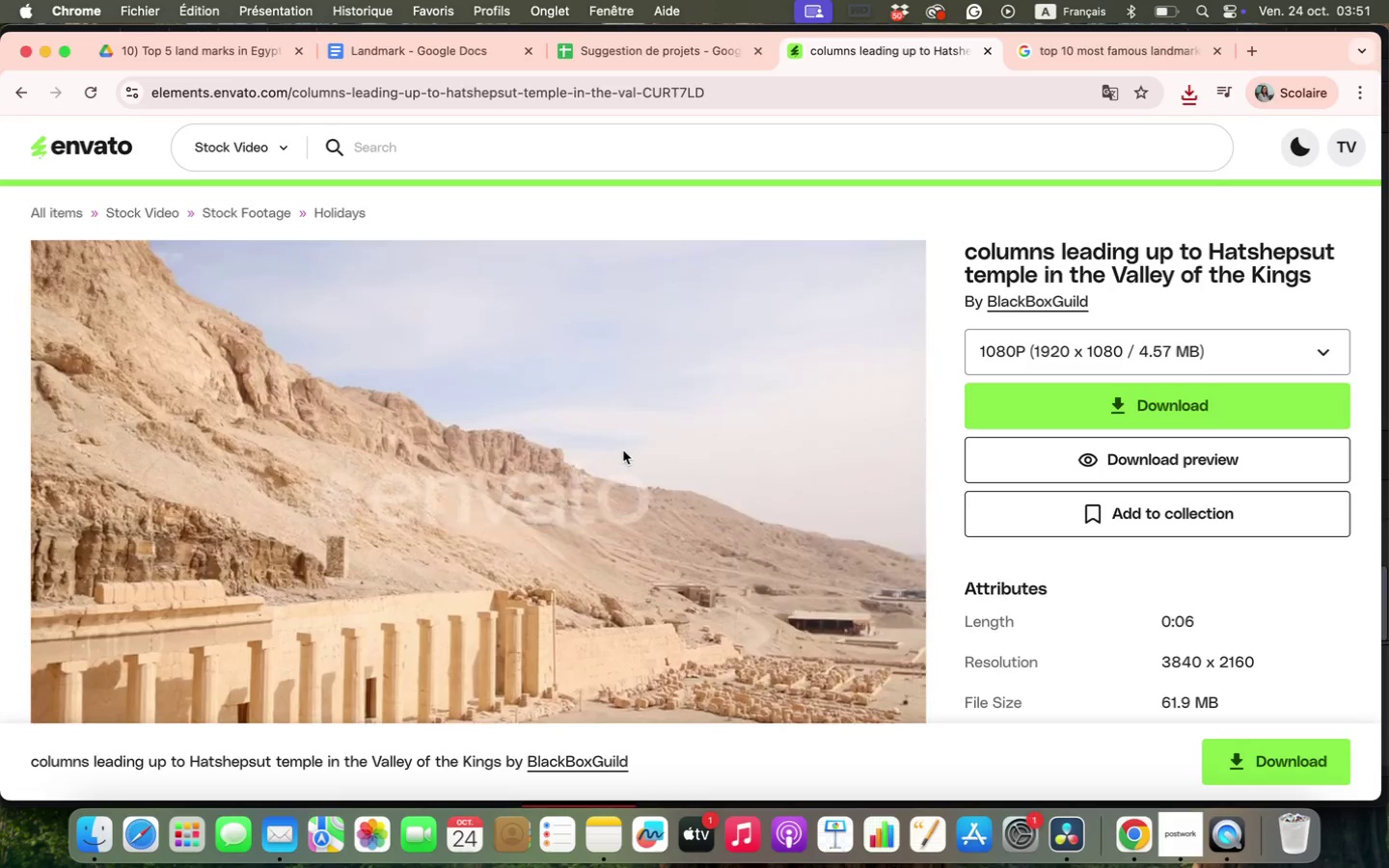 
wait(69.28)
 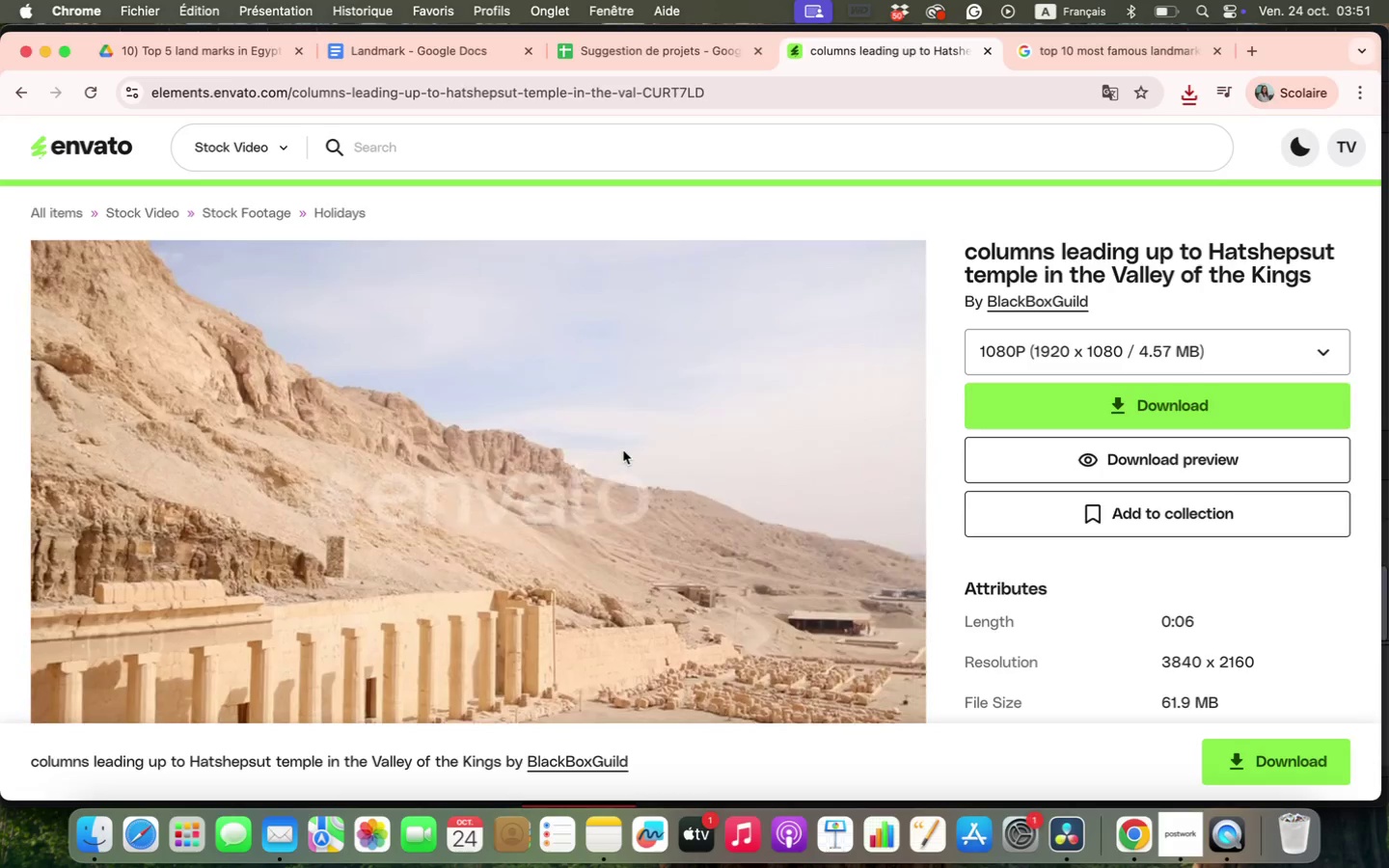 
left_click([1186, 90])
 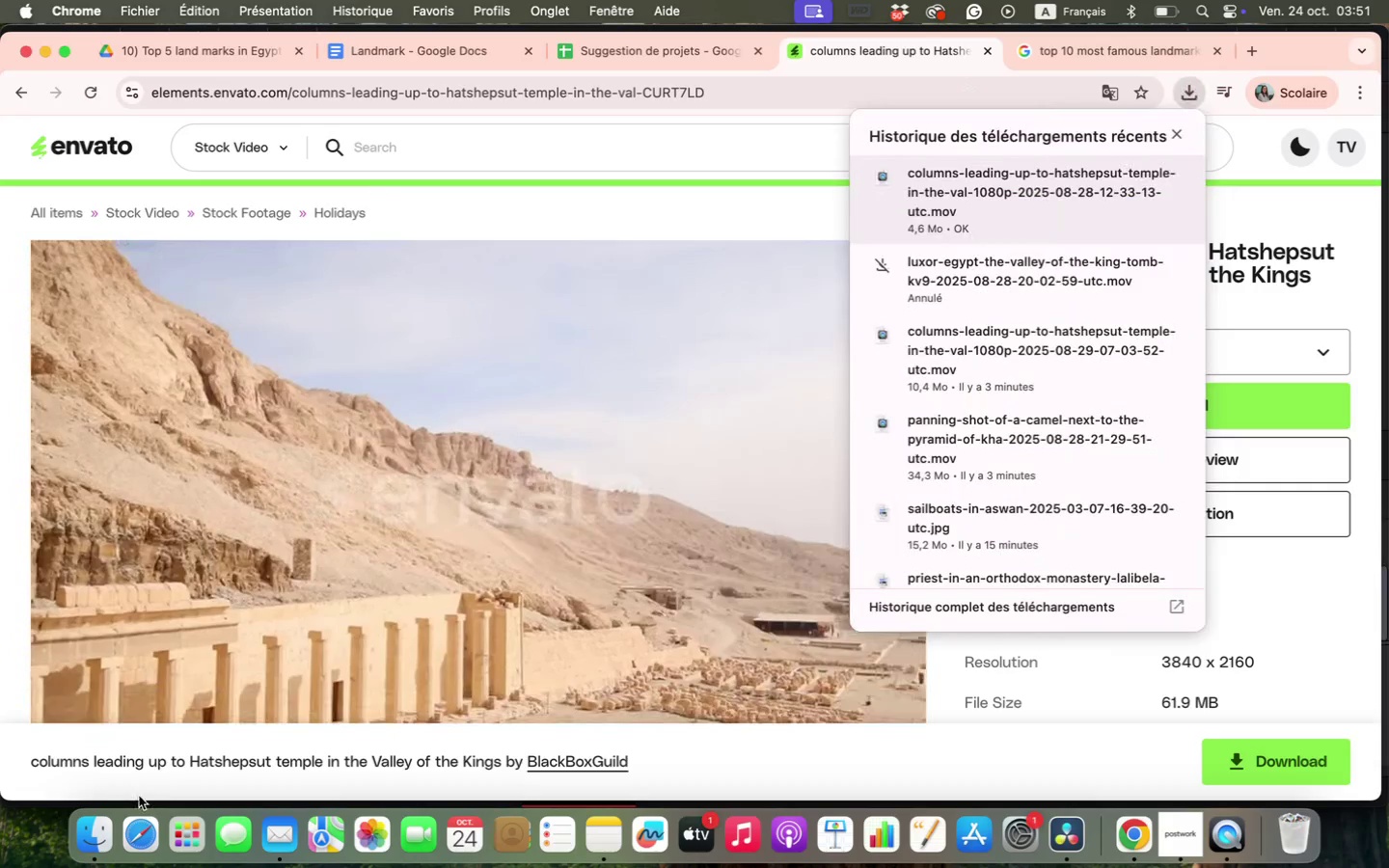 
left_click([99, 833])
 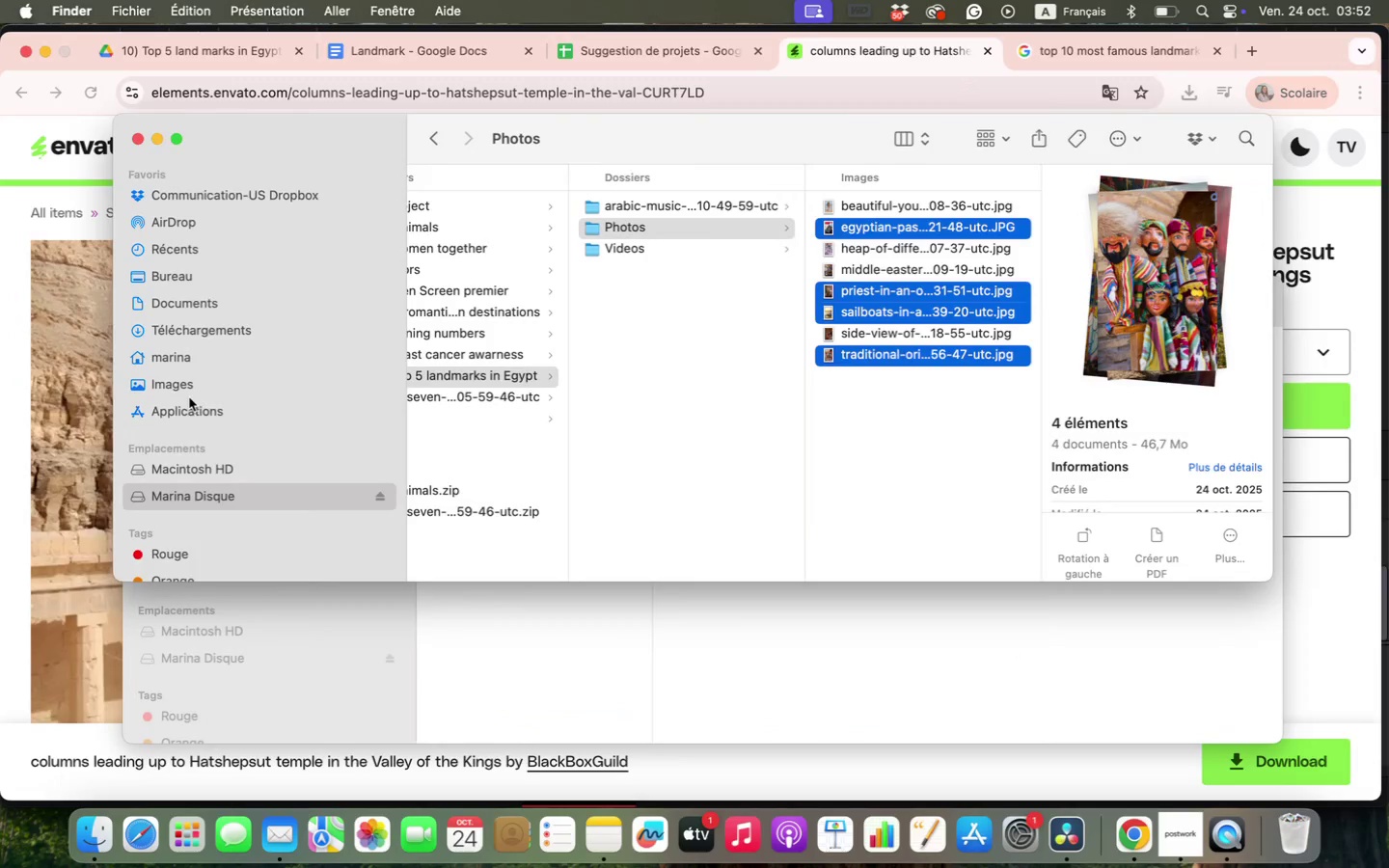 
left_click([198, 278])
 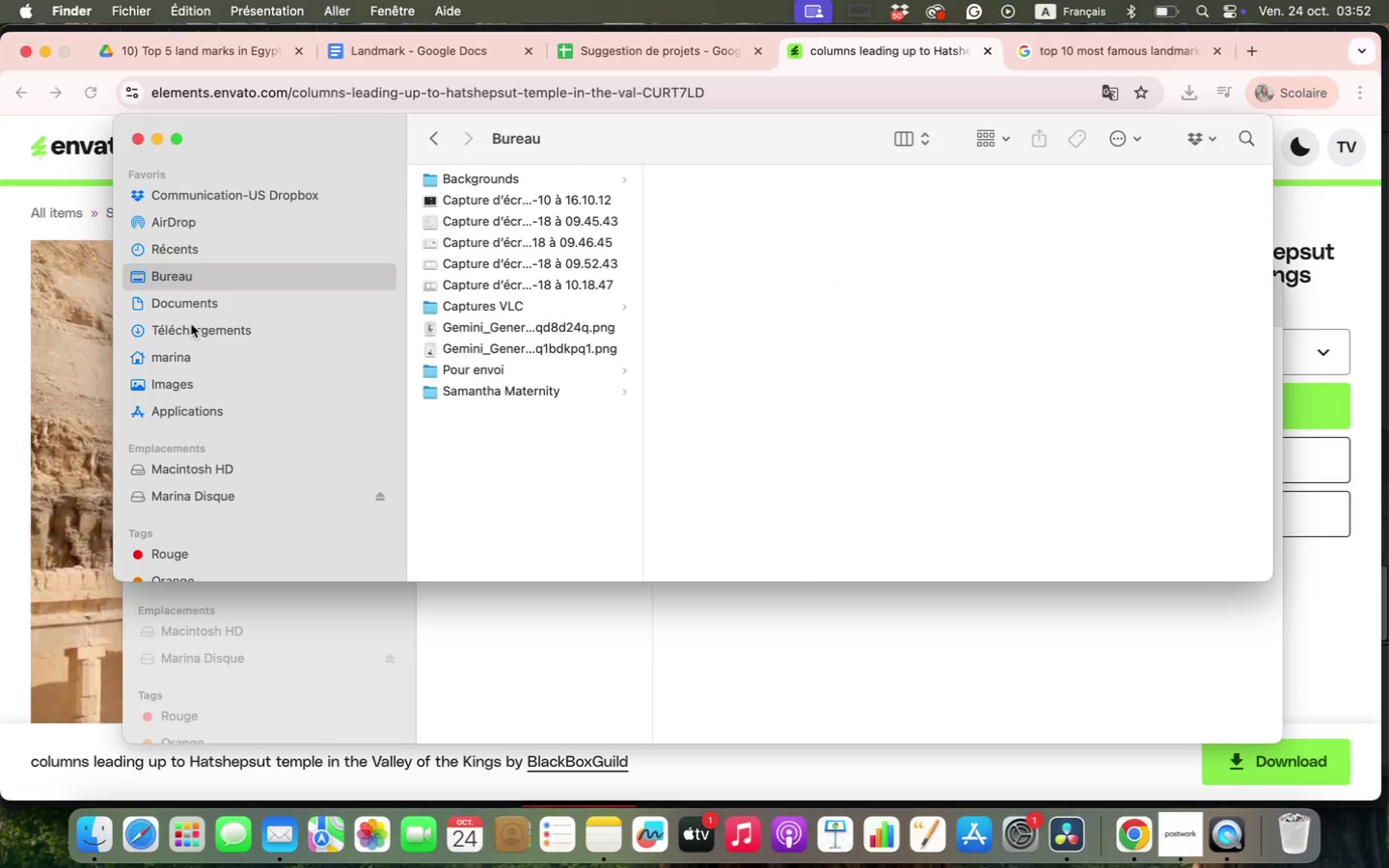 
left_click([191, 324])
 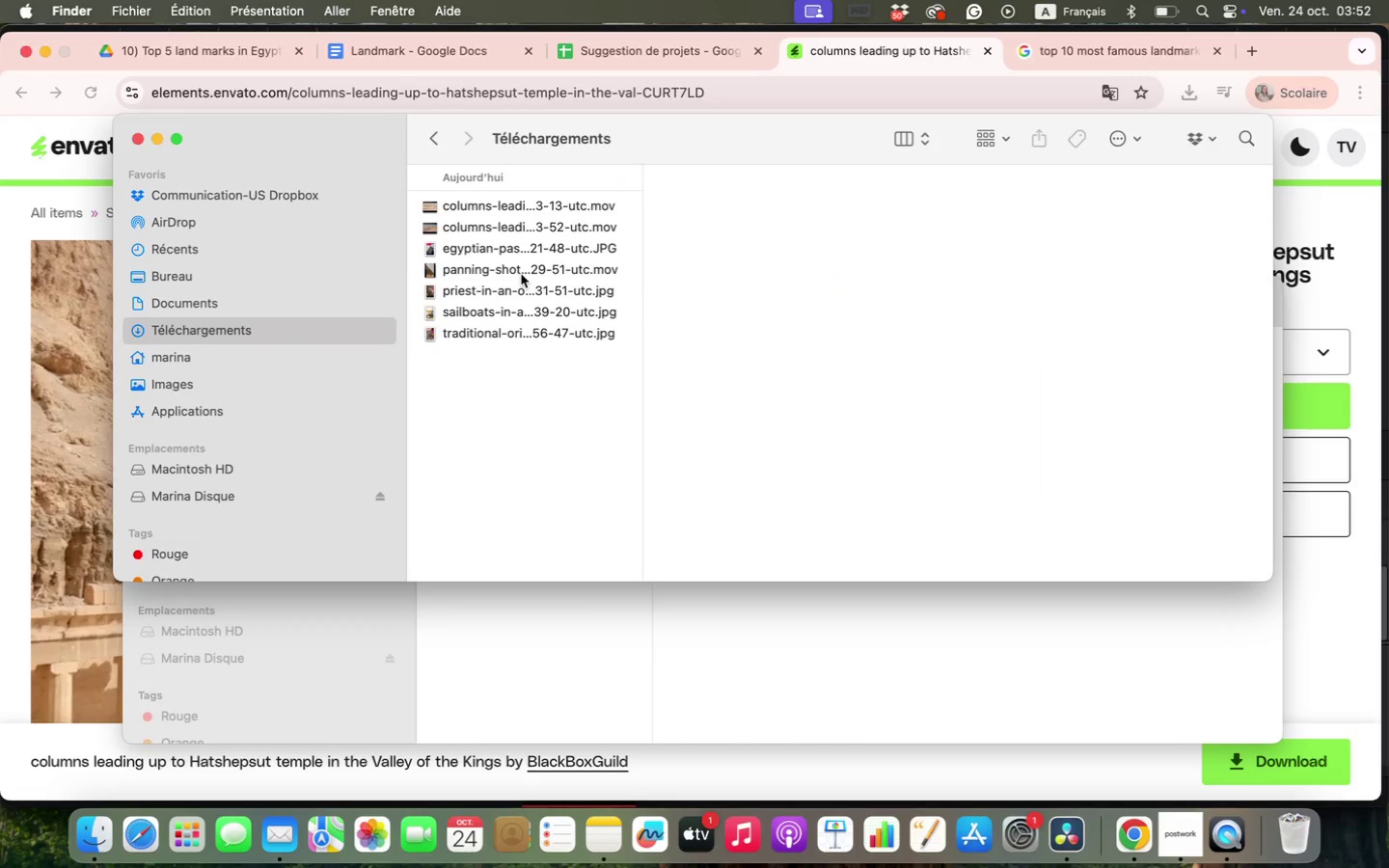 
left_click([522, 269])
 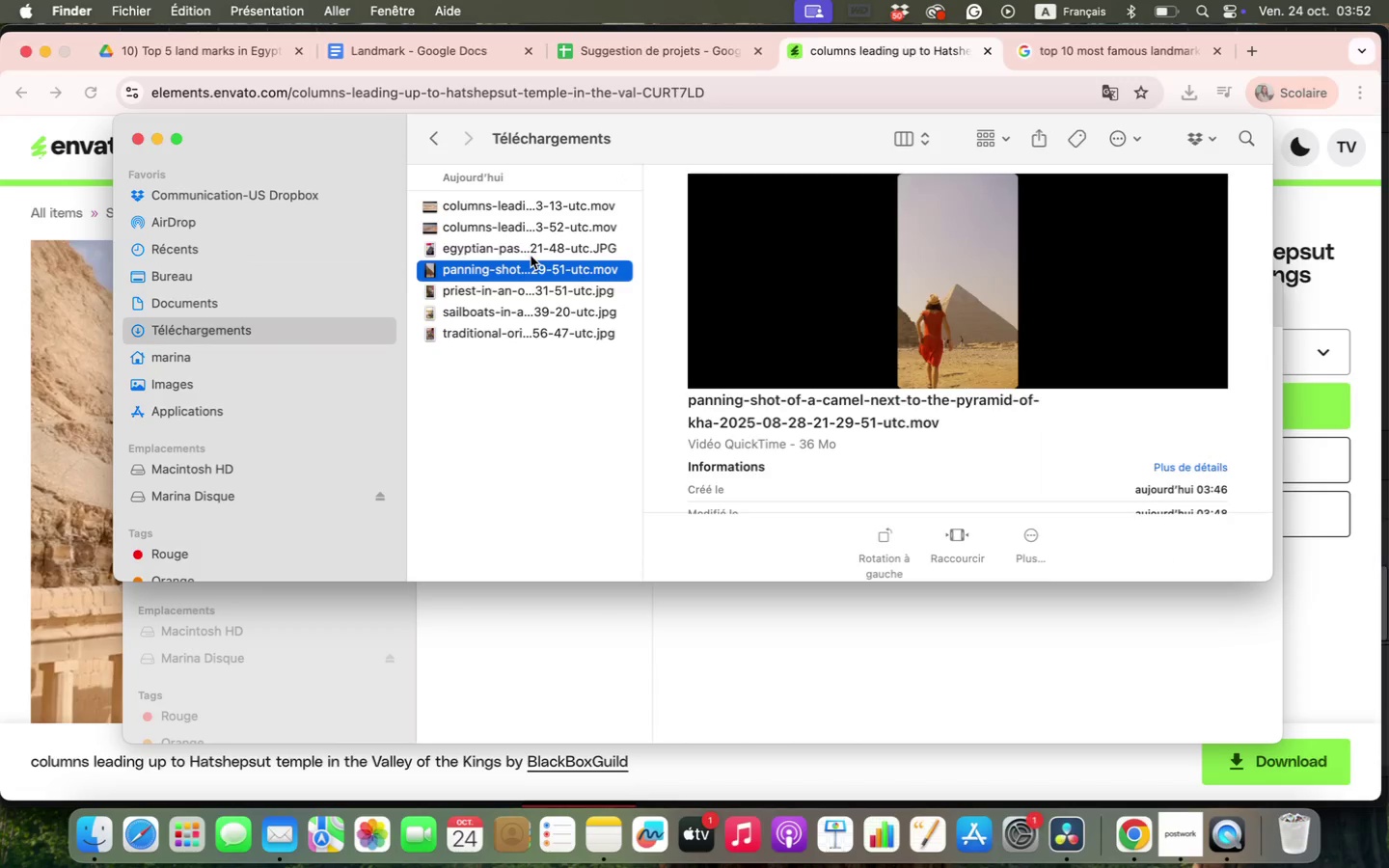 
left_click([535, 250])
 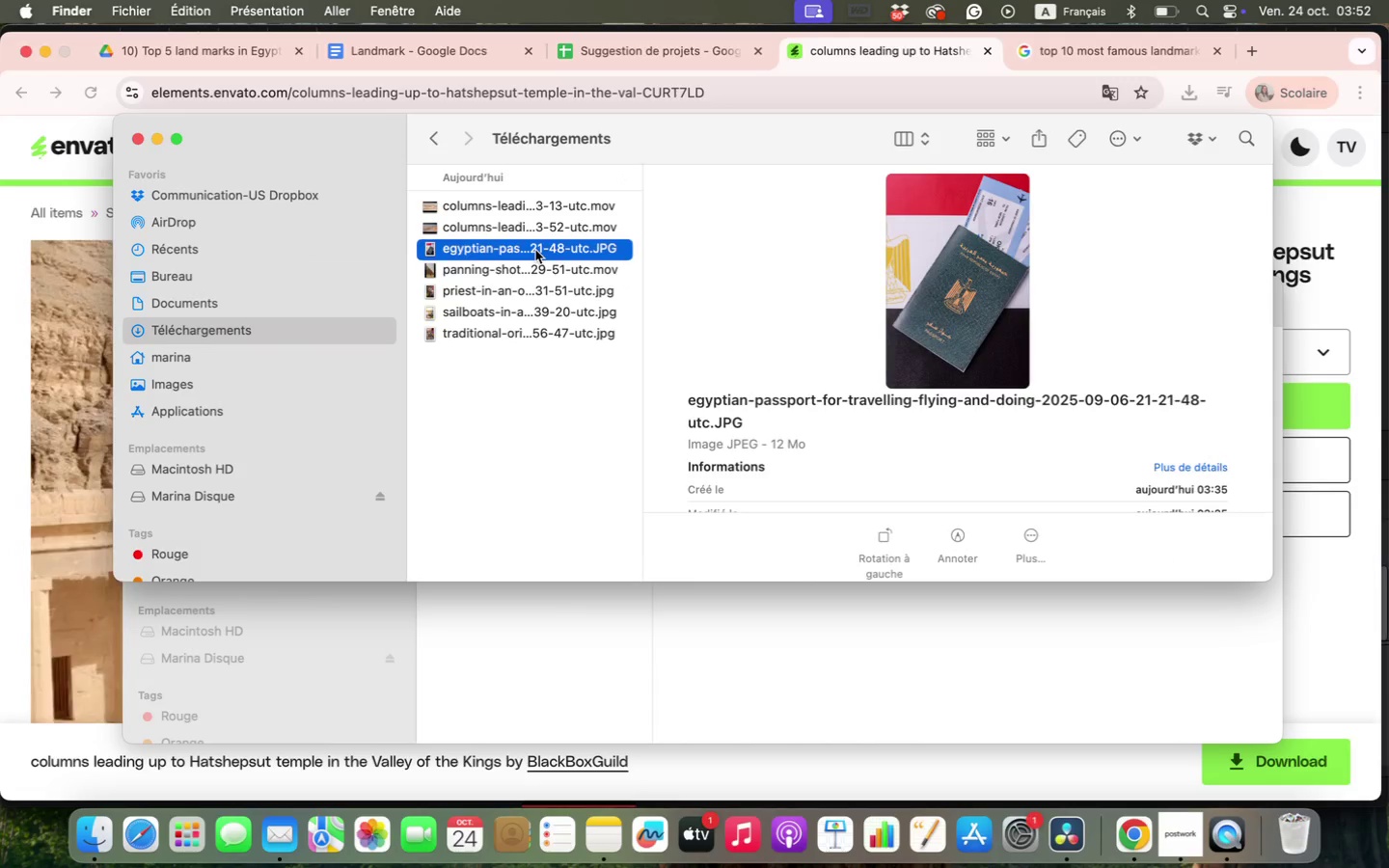 
hold_key(key=CommandLeft, duration=1.84)
double_click([546, 318])
 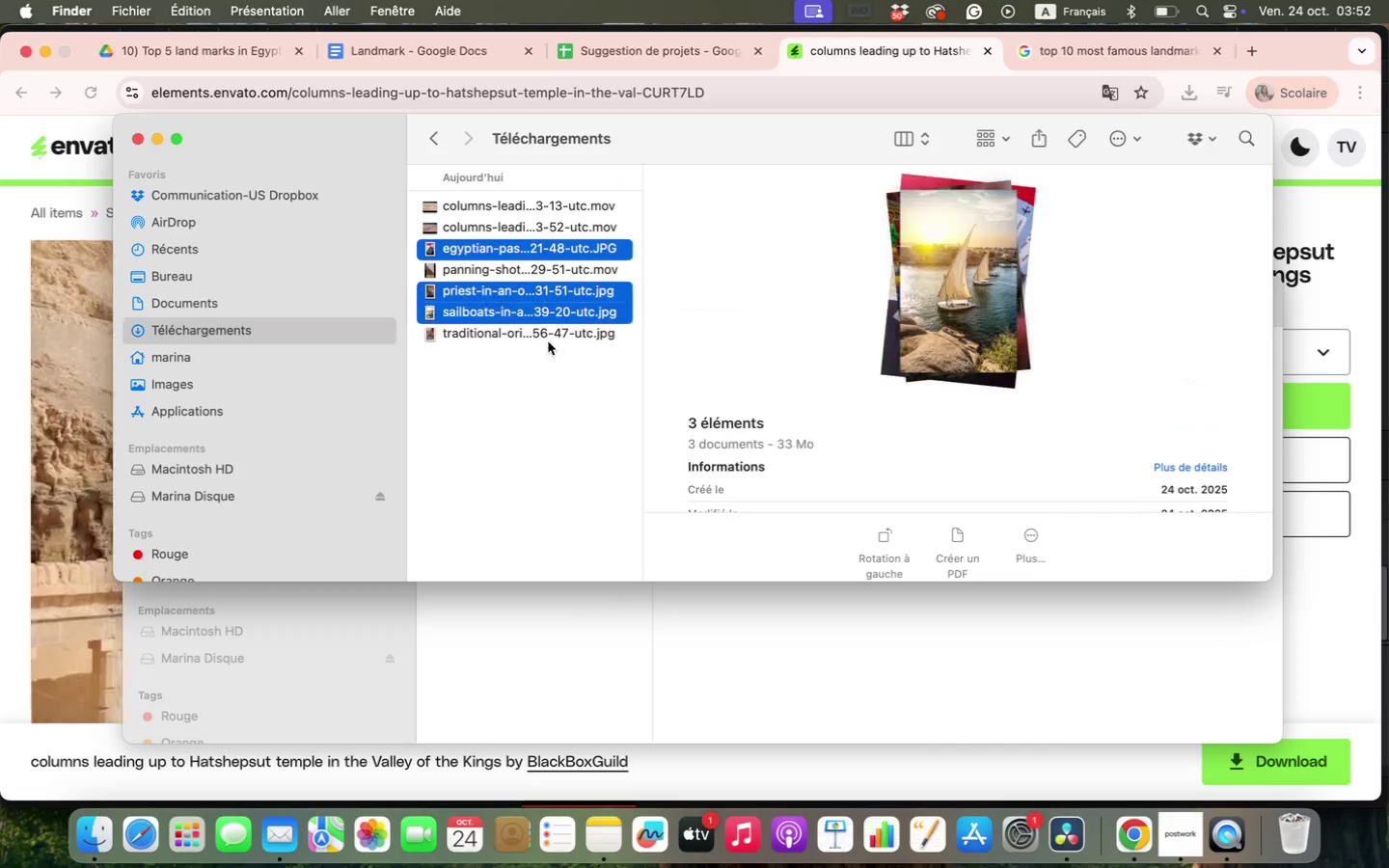 
triple_click([548, 342])
 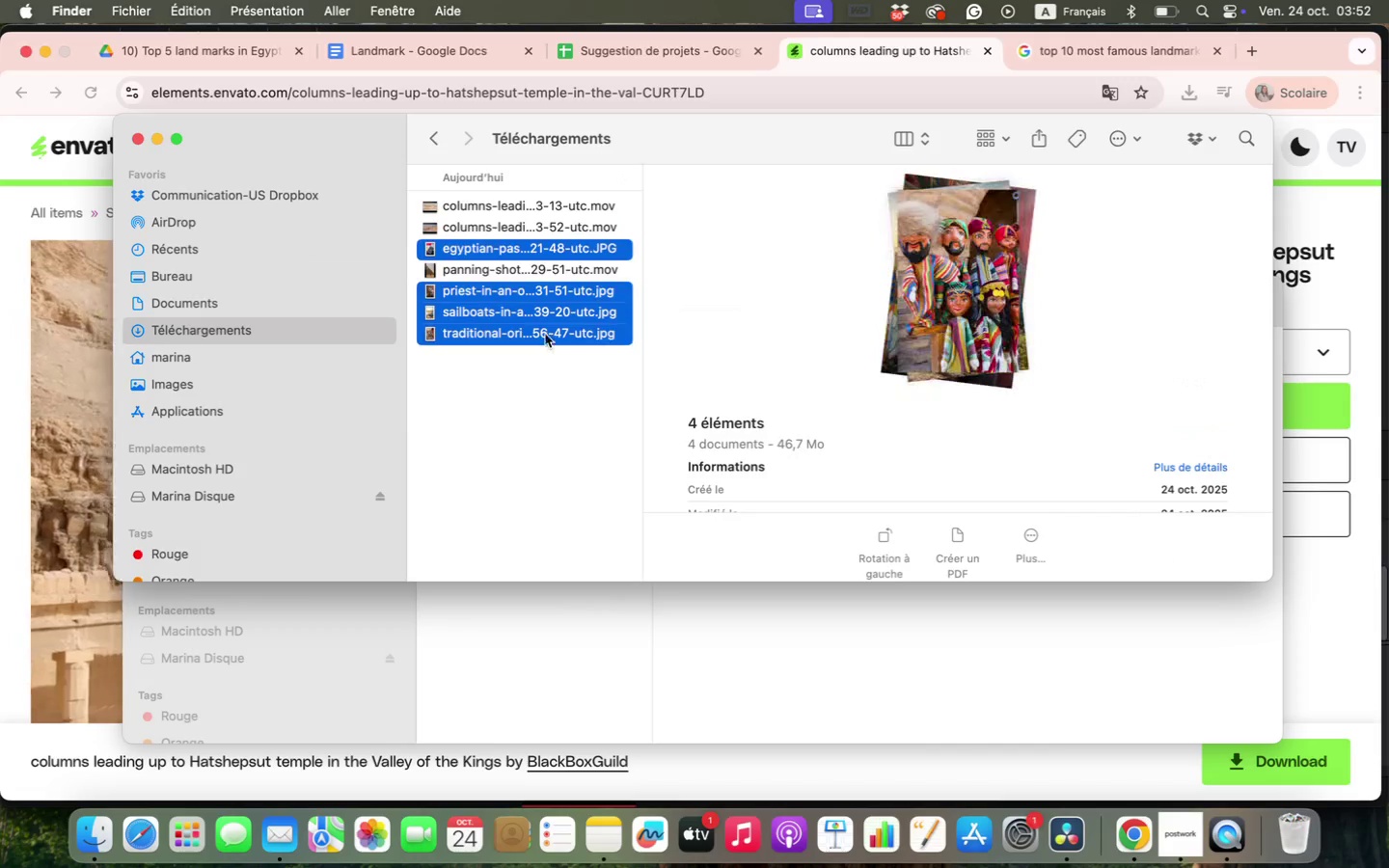 
right_click([545, 334])
 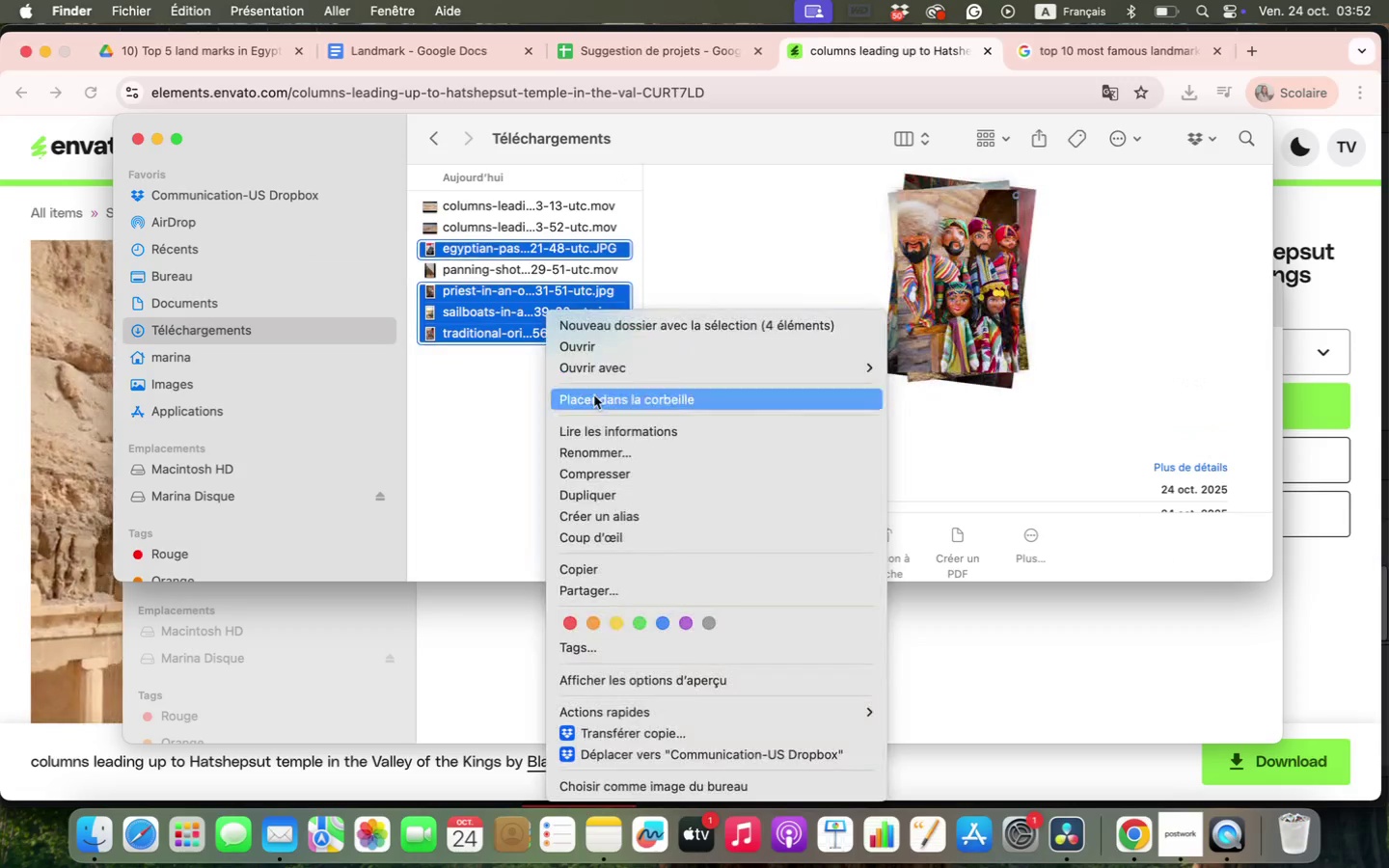 
left_click([595, 396])
 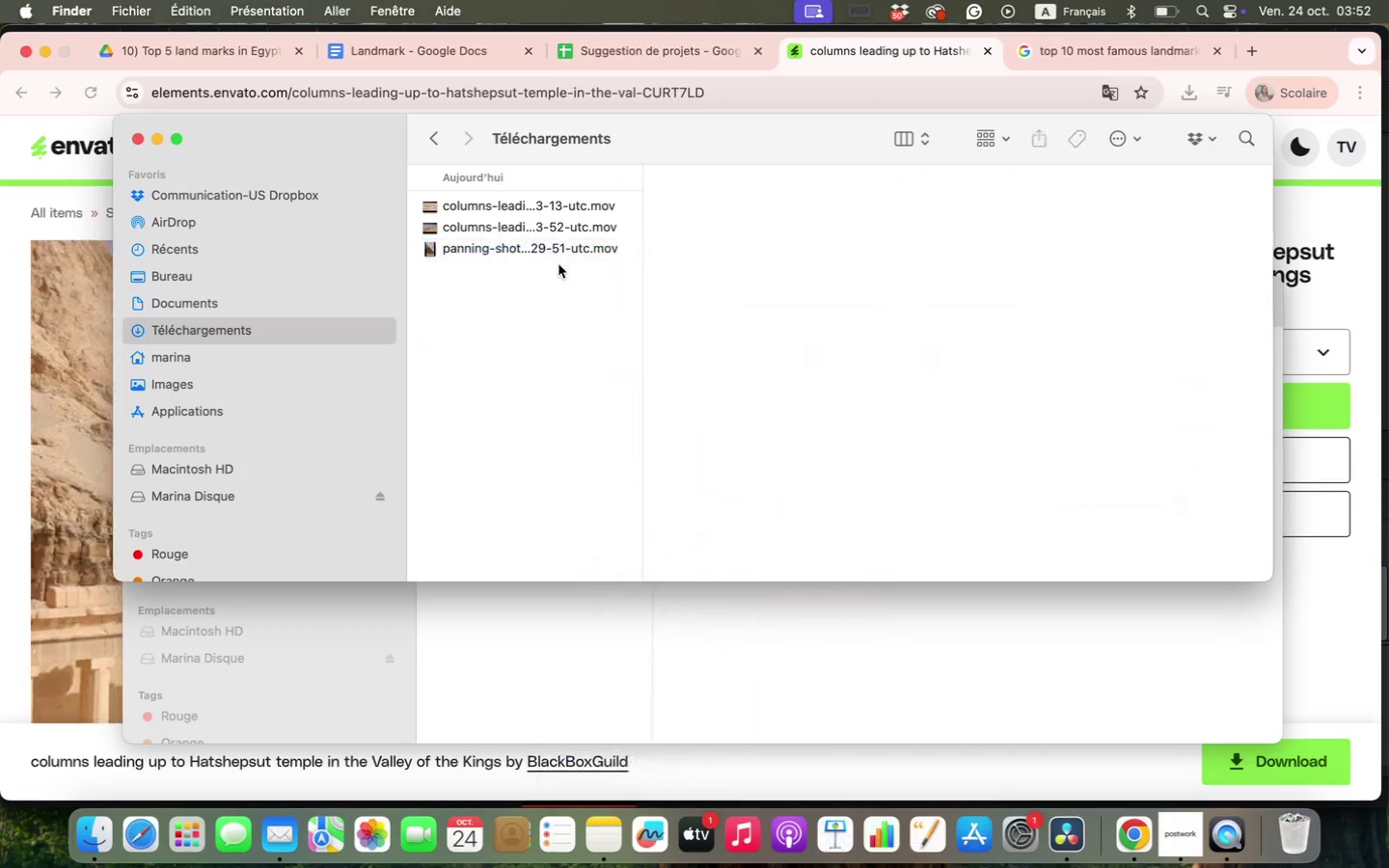 
left_click([557, 256])
 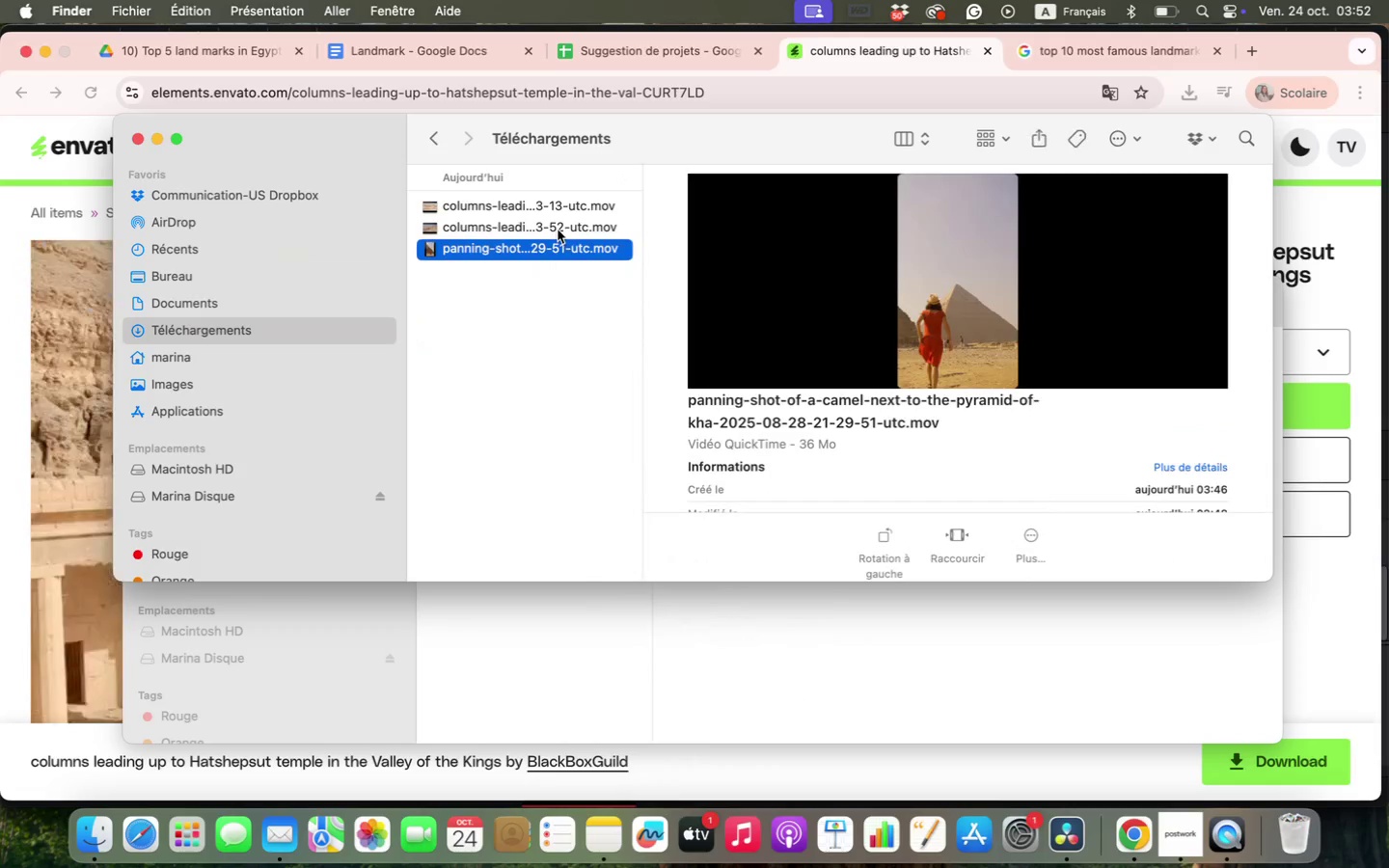 
key(Meta+W)
 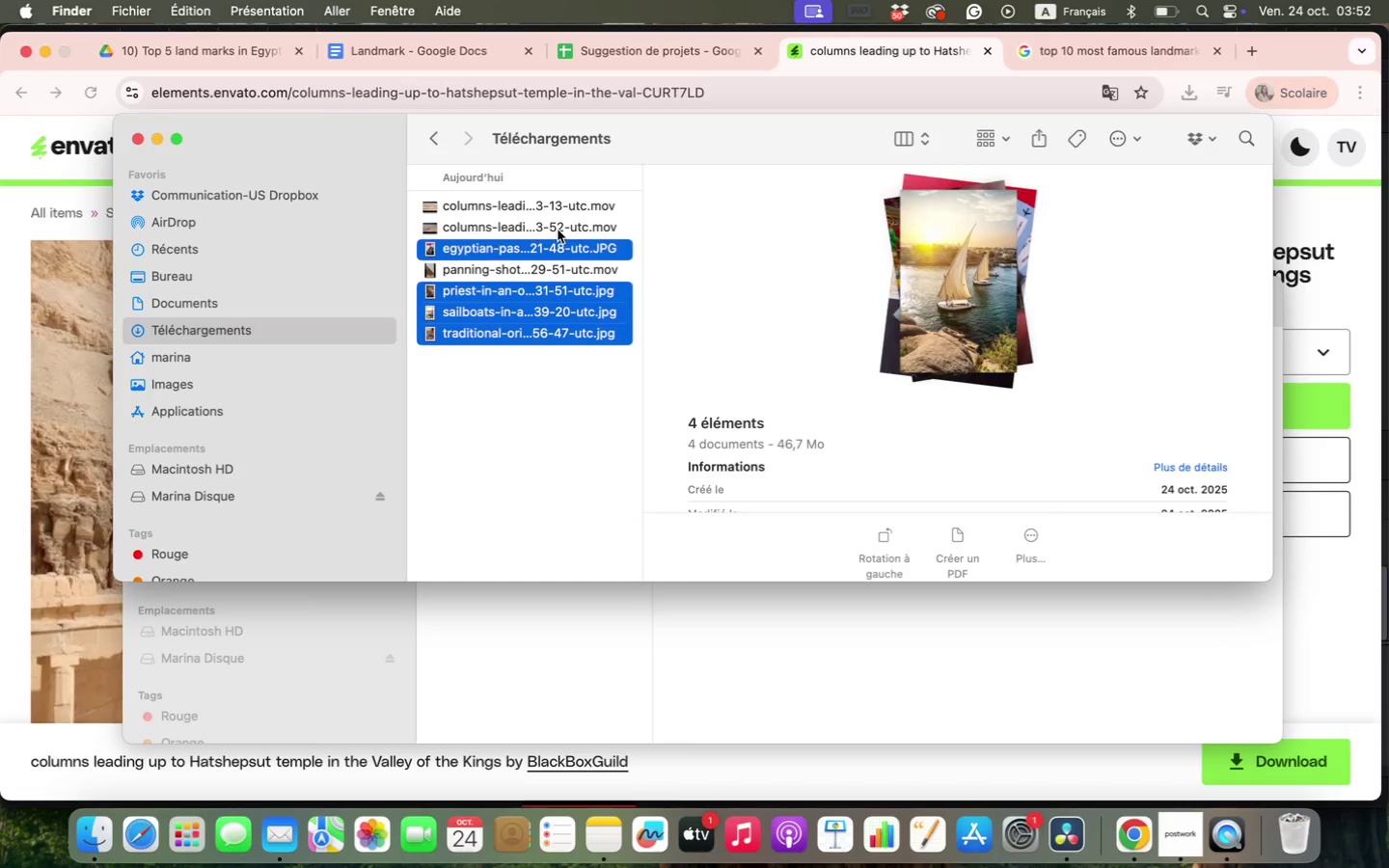 
right_click([552, 243])
 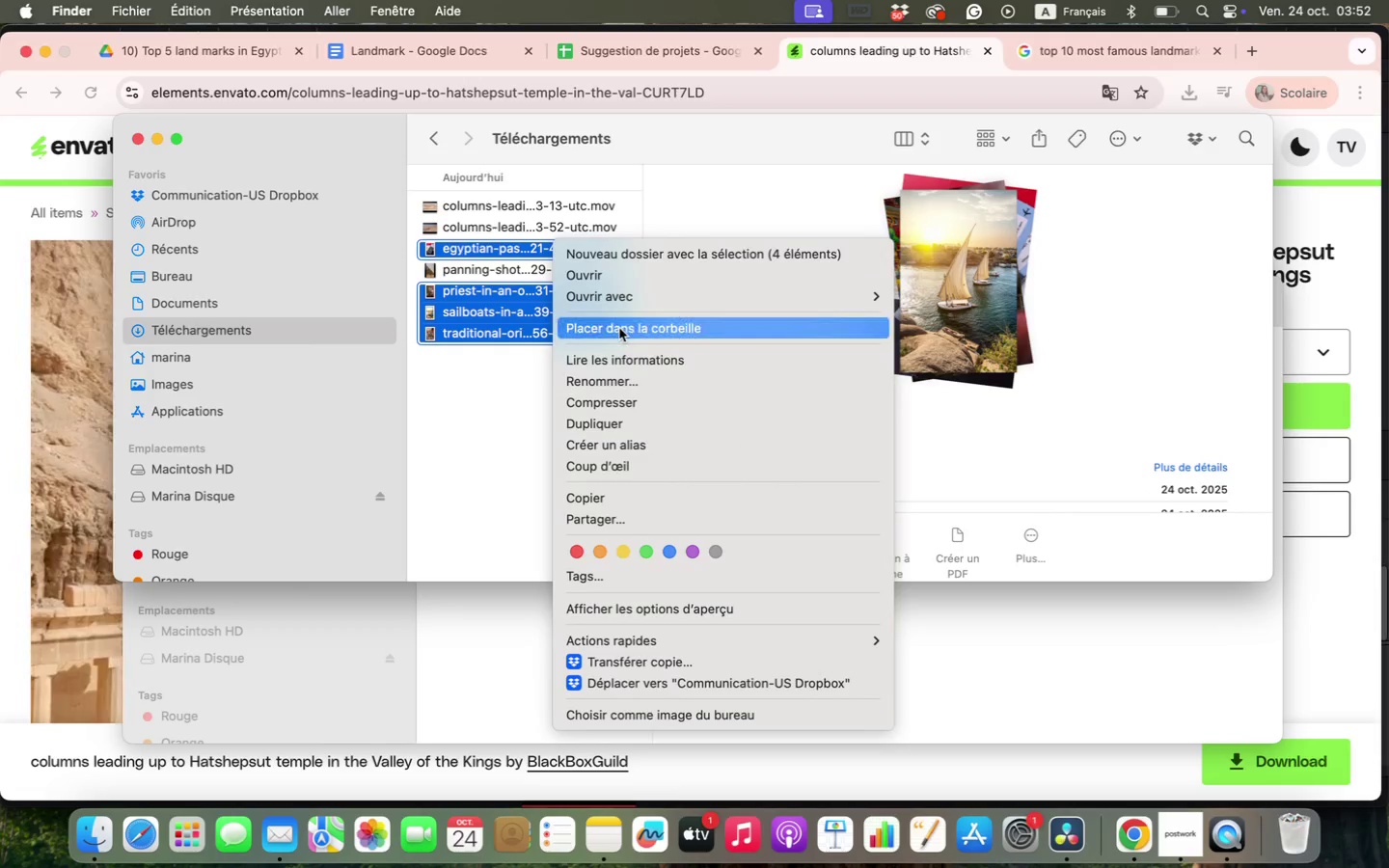 
left_click([619, 328])
 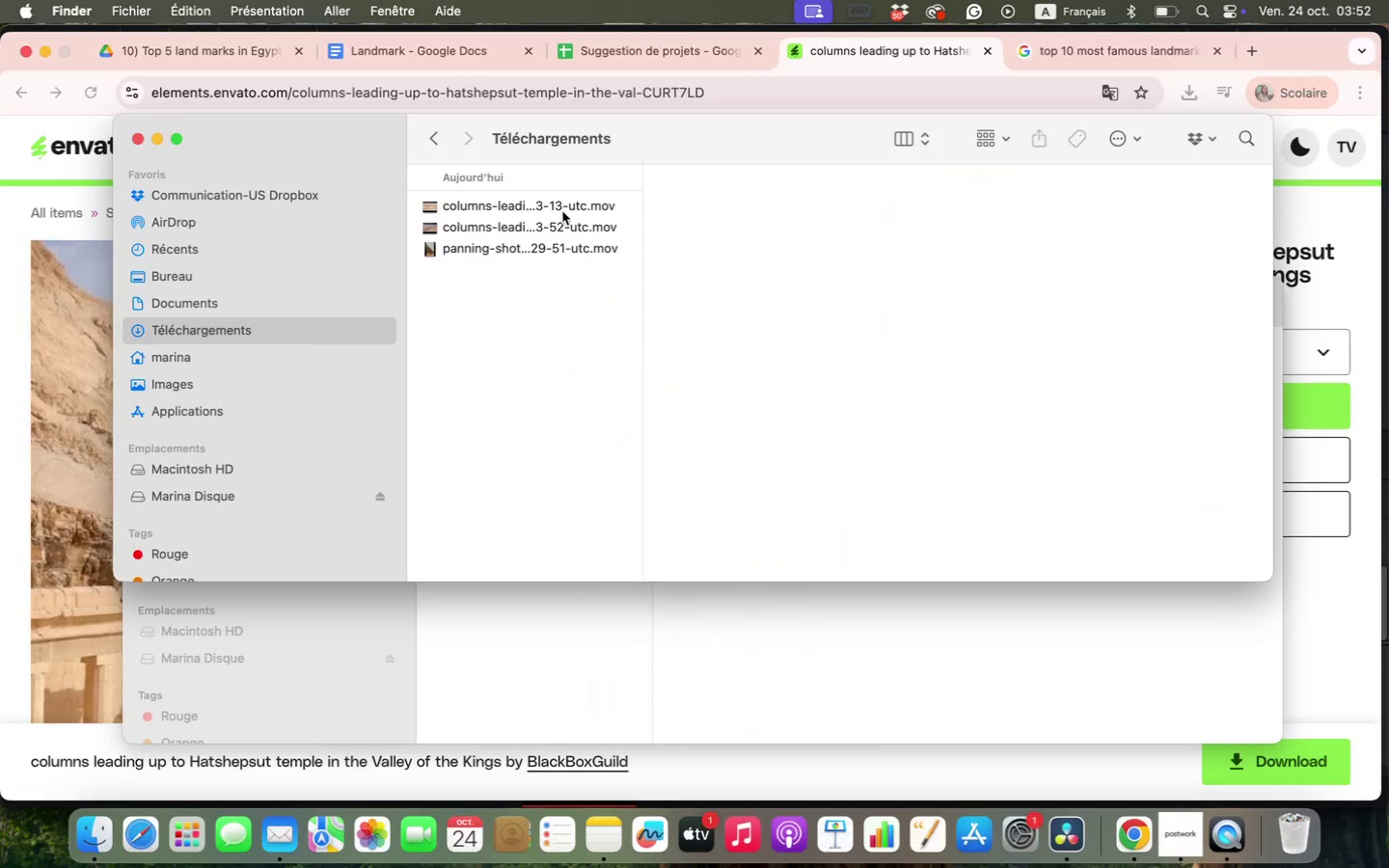 
left_click([560, 192])
 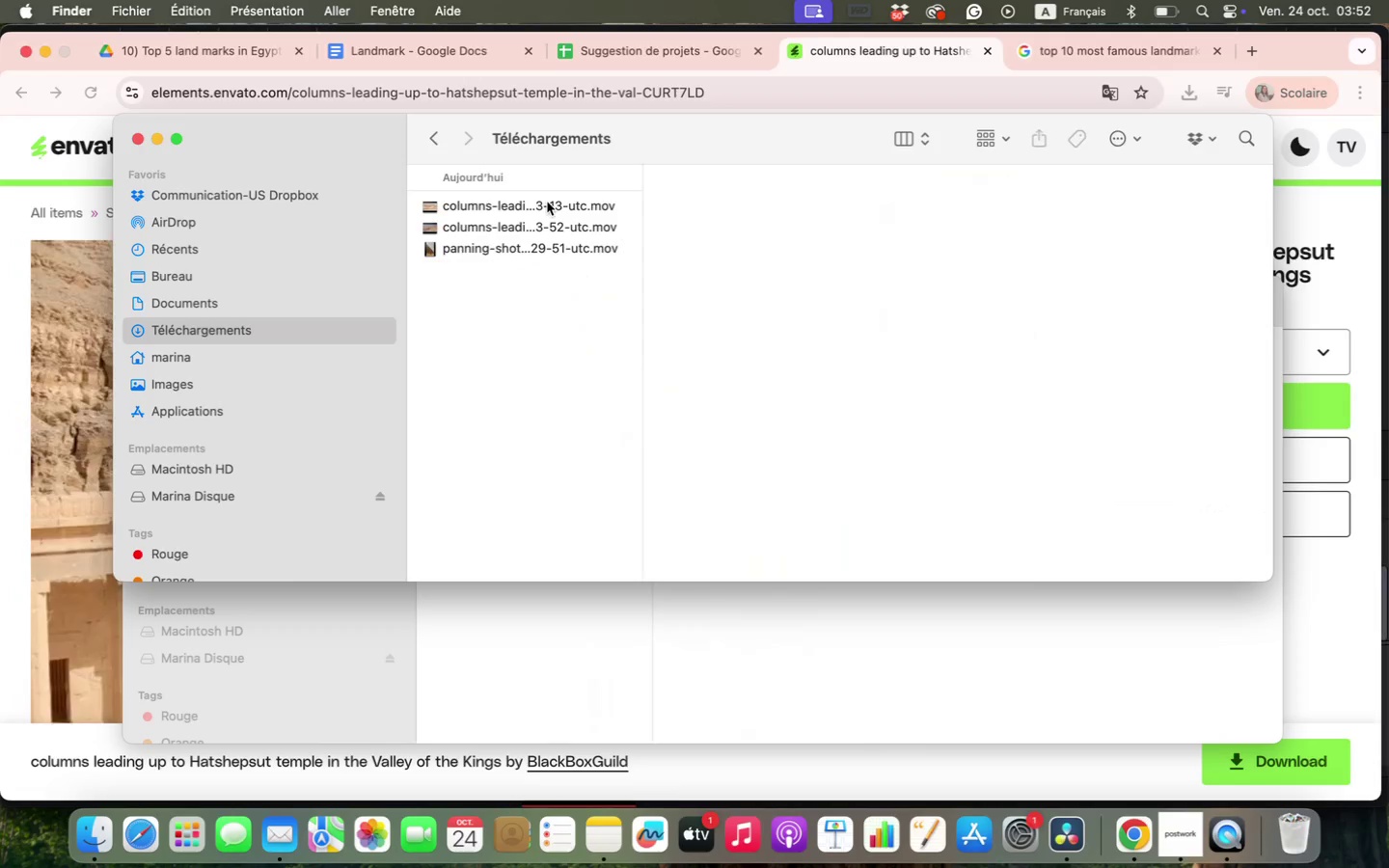 
double_click([547, 202])
 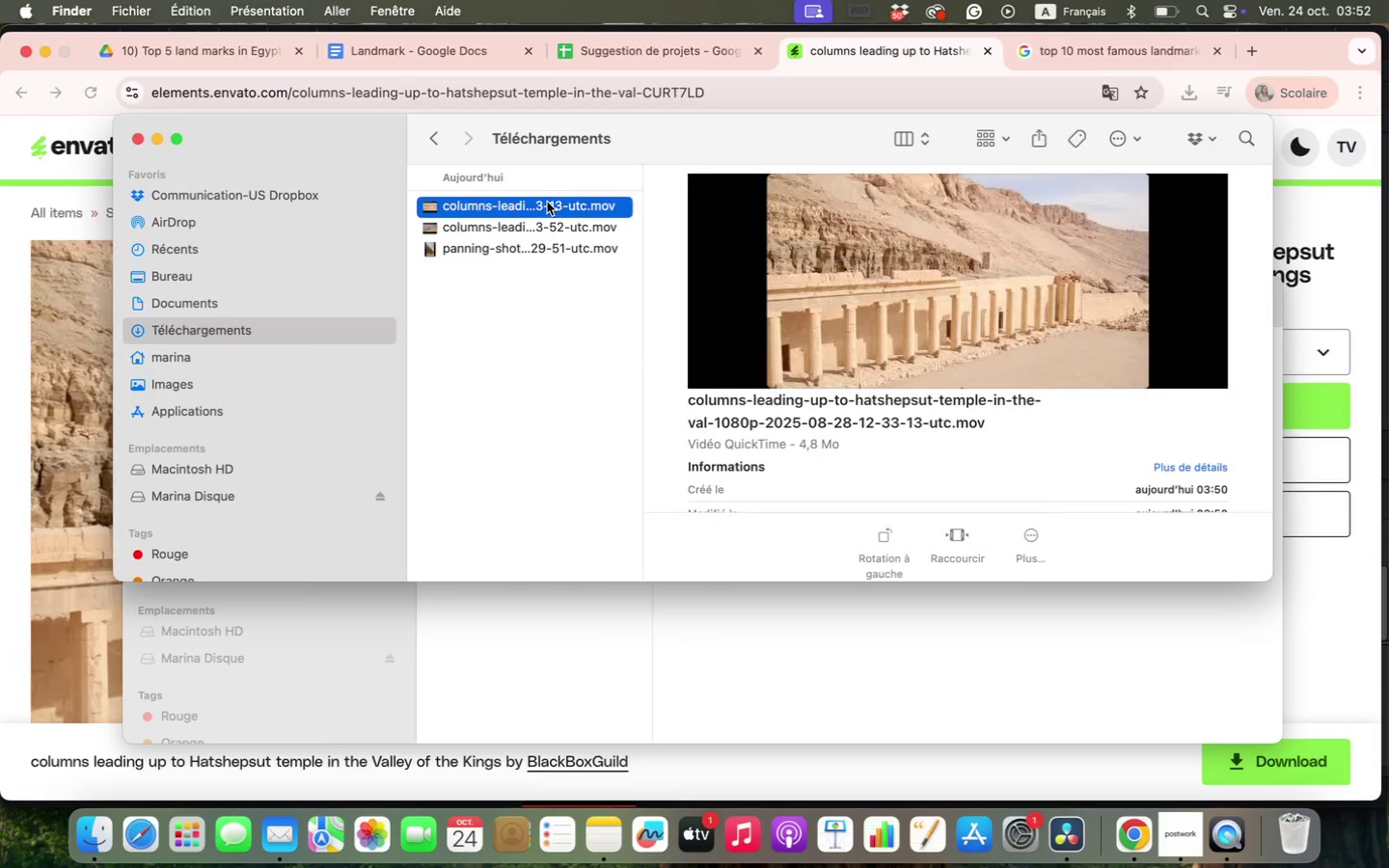 
key(ArrowDown)
 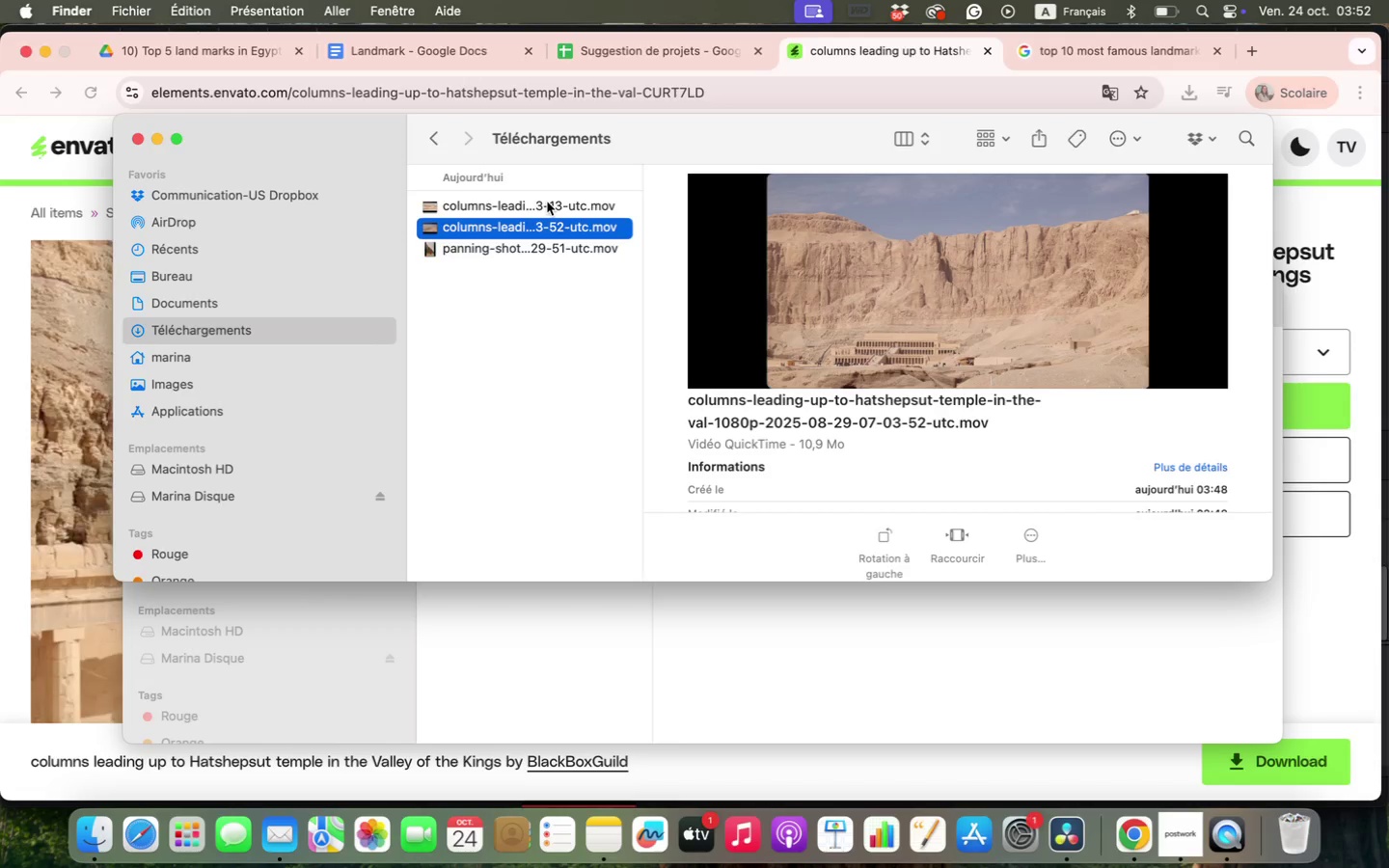 
key(ArrowDown)
 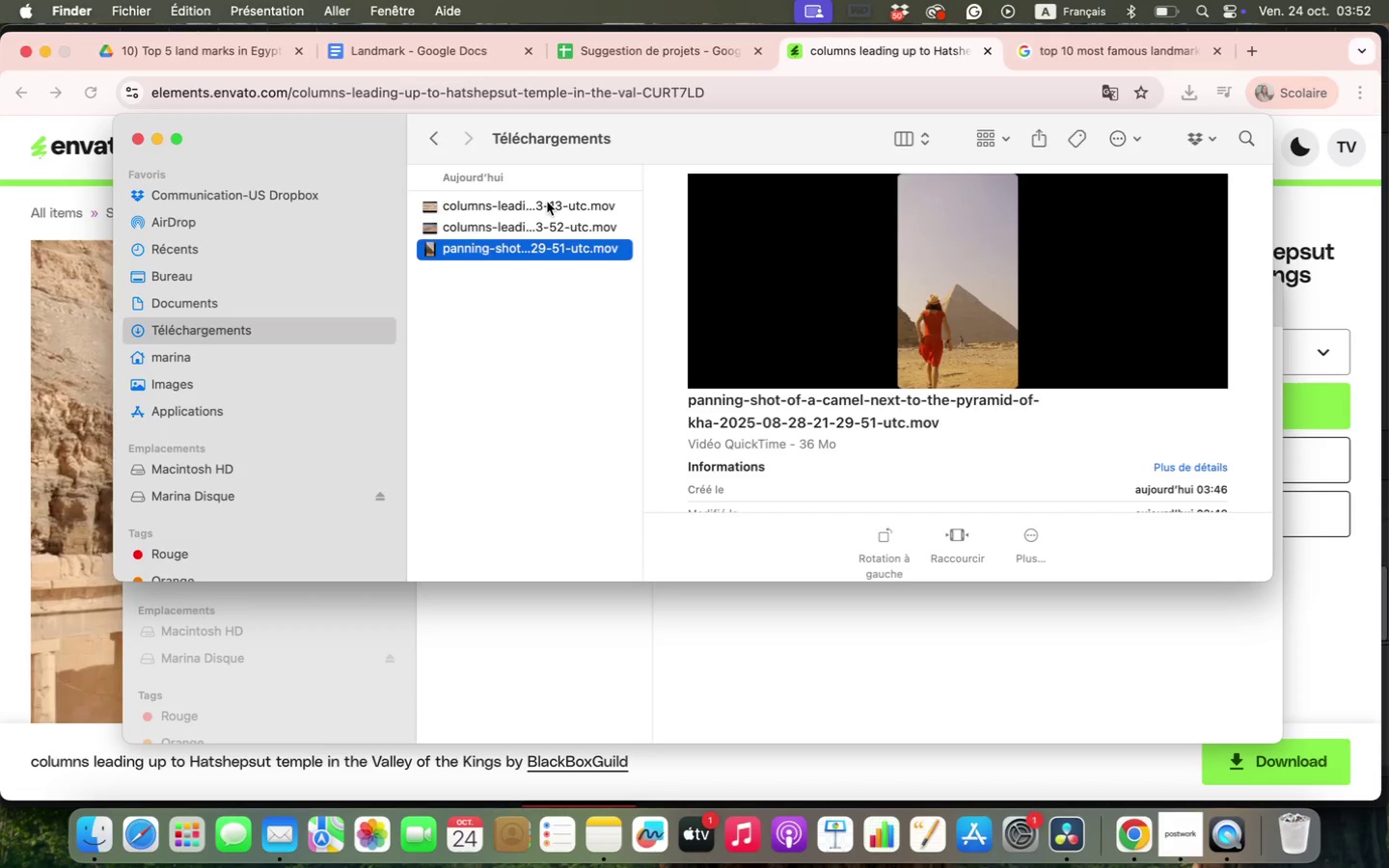 
key(ArrowDown)
 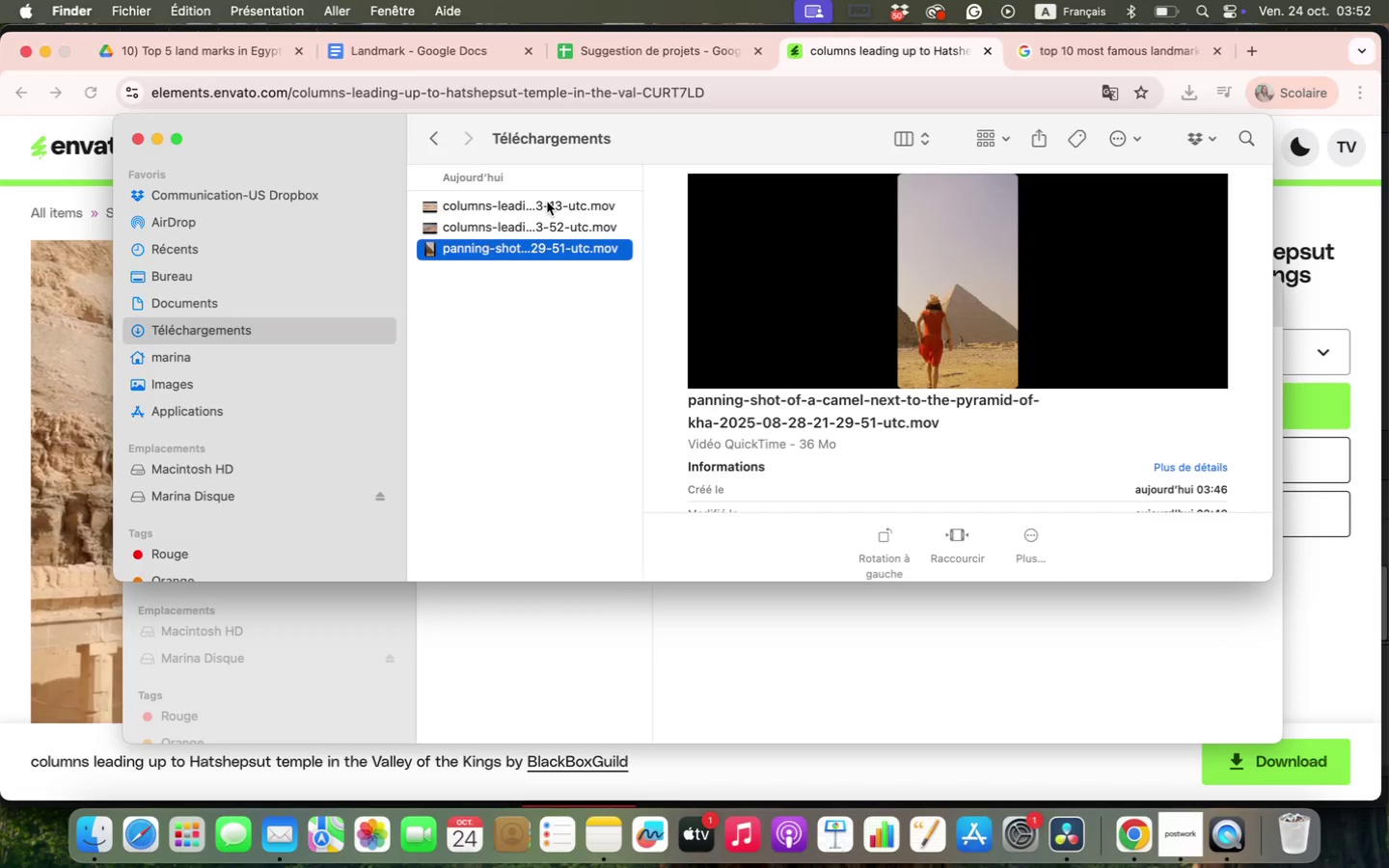 
key(ArrowUp)
 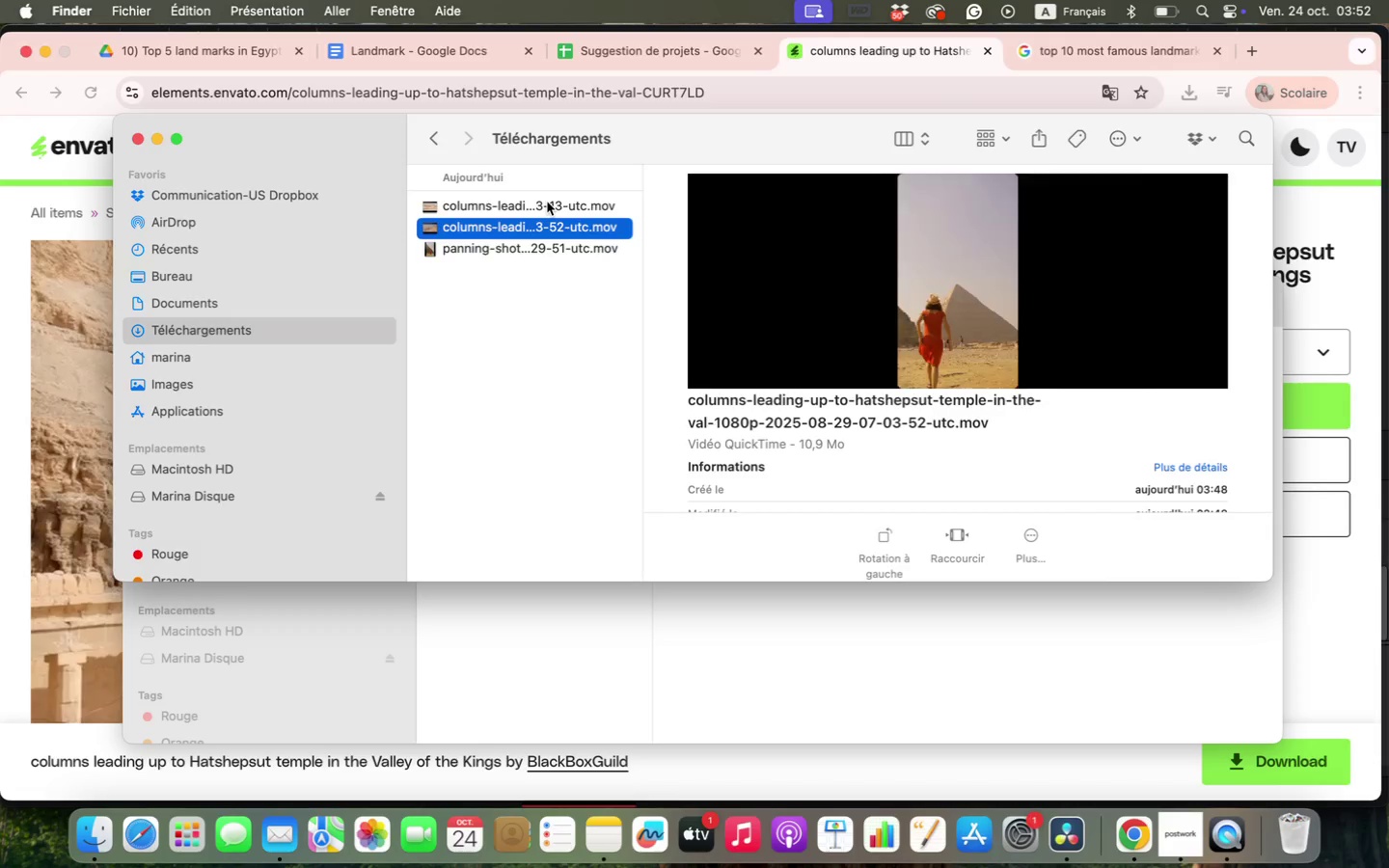 
key(ArrowUp)
 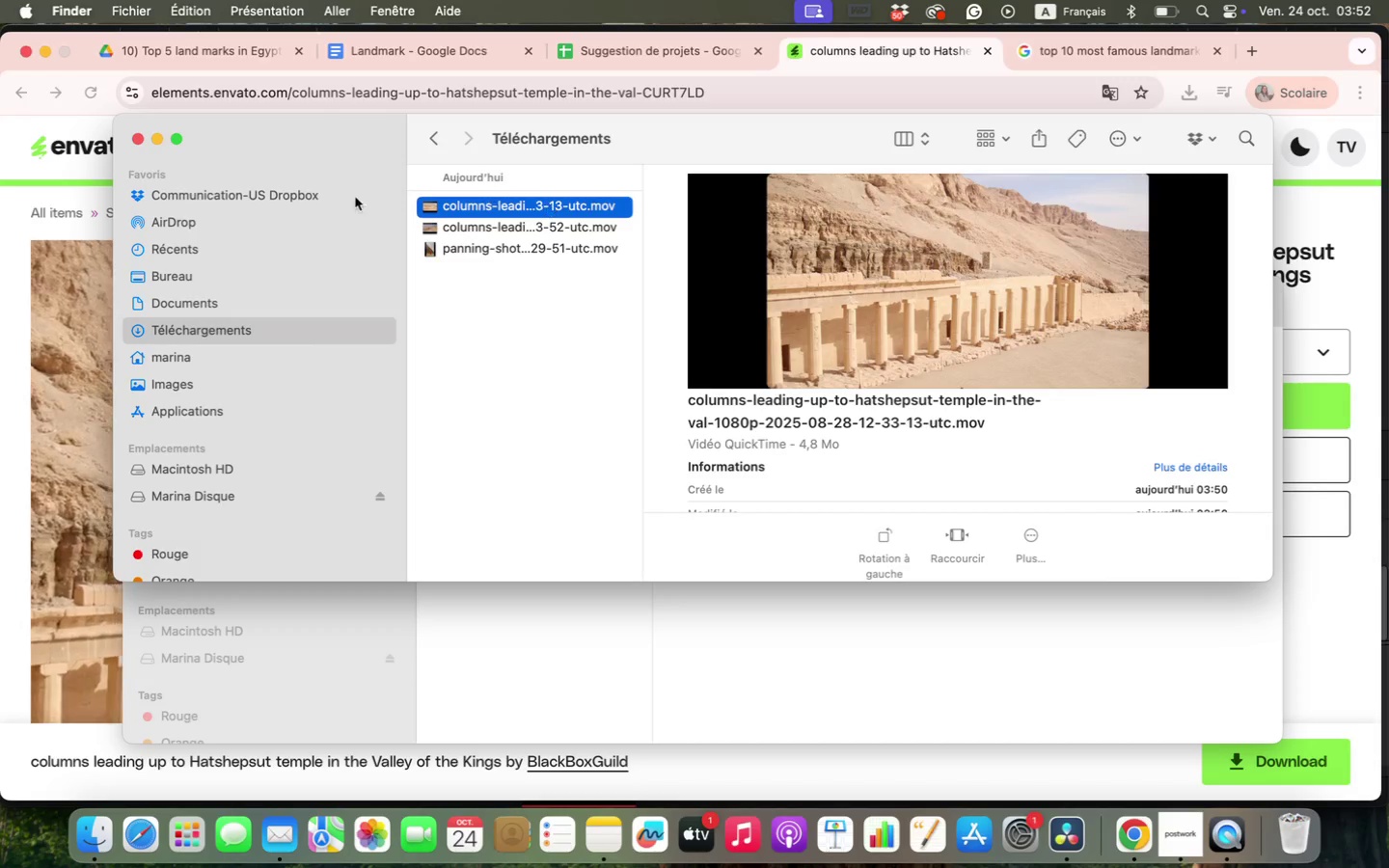 
left_click([21, 195])
 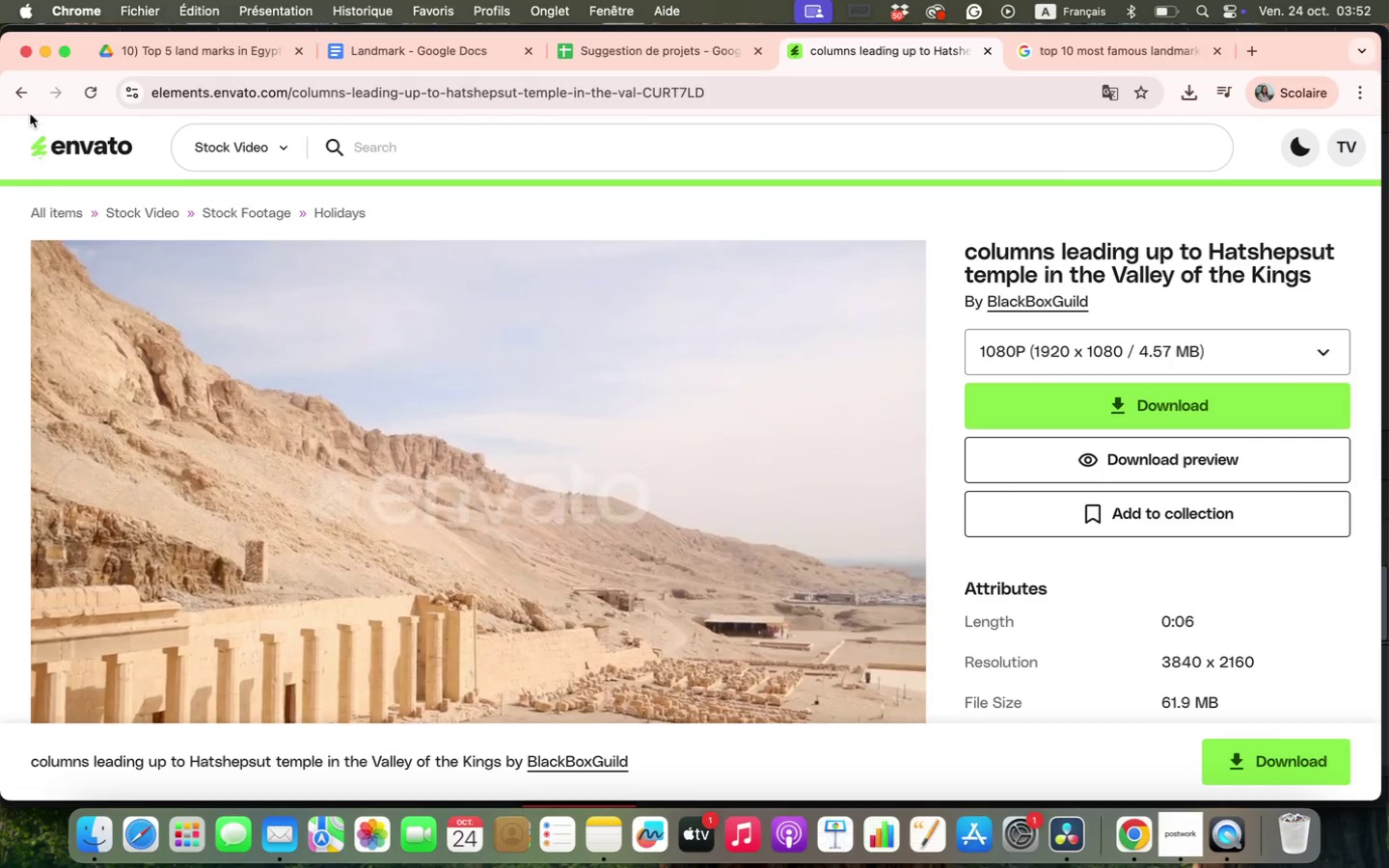 
left_click([21, 92])
 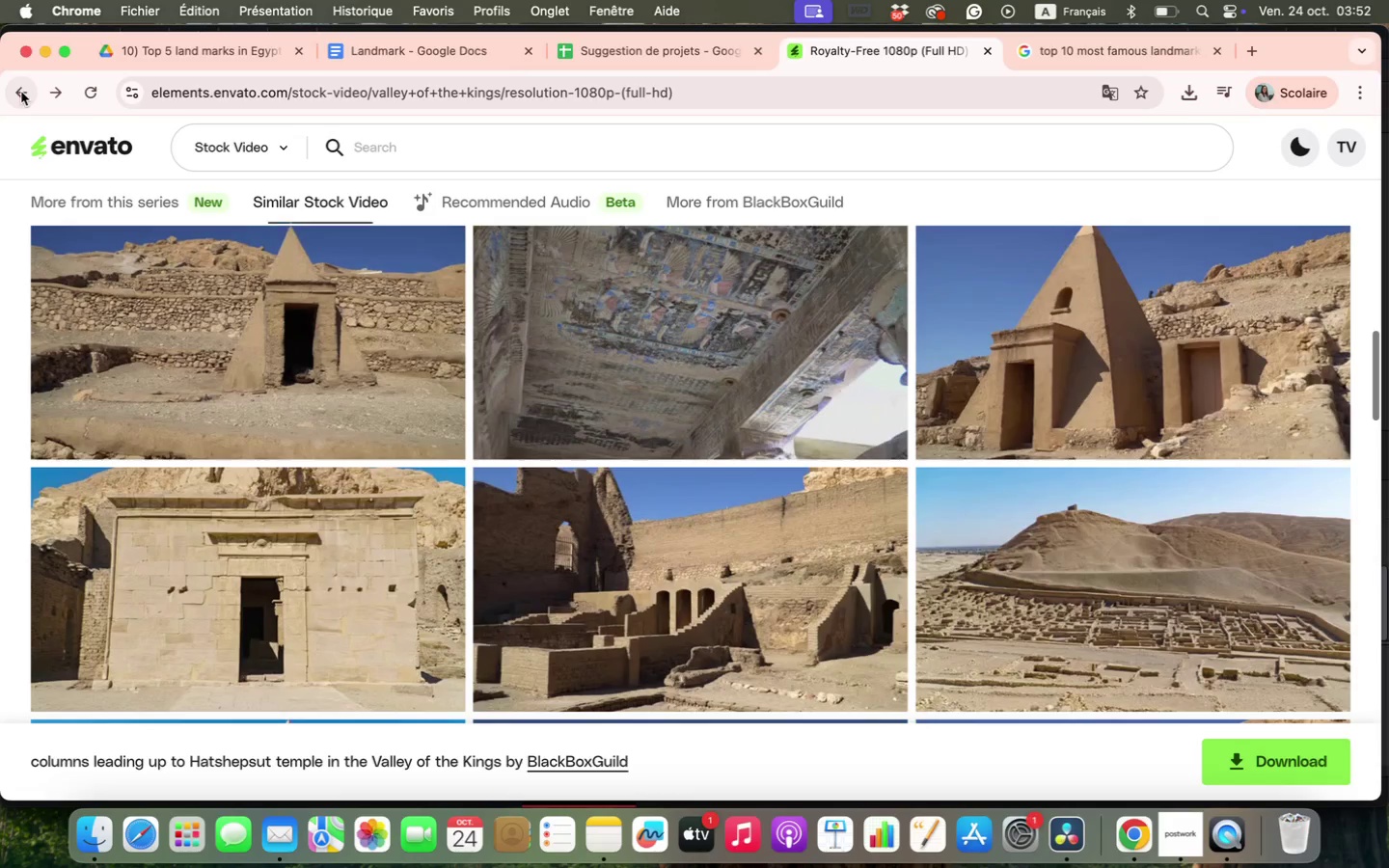 
left_click([21, 92])
 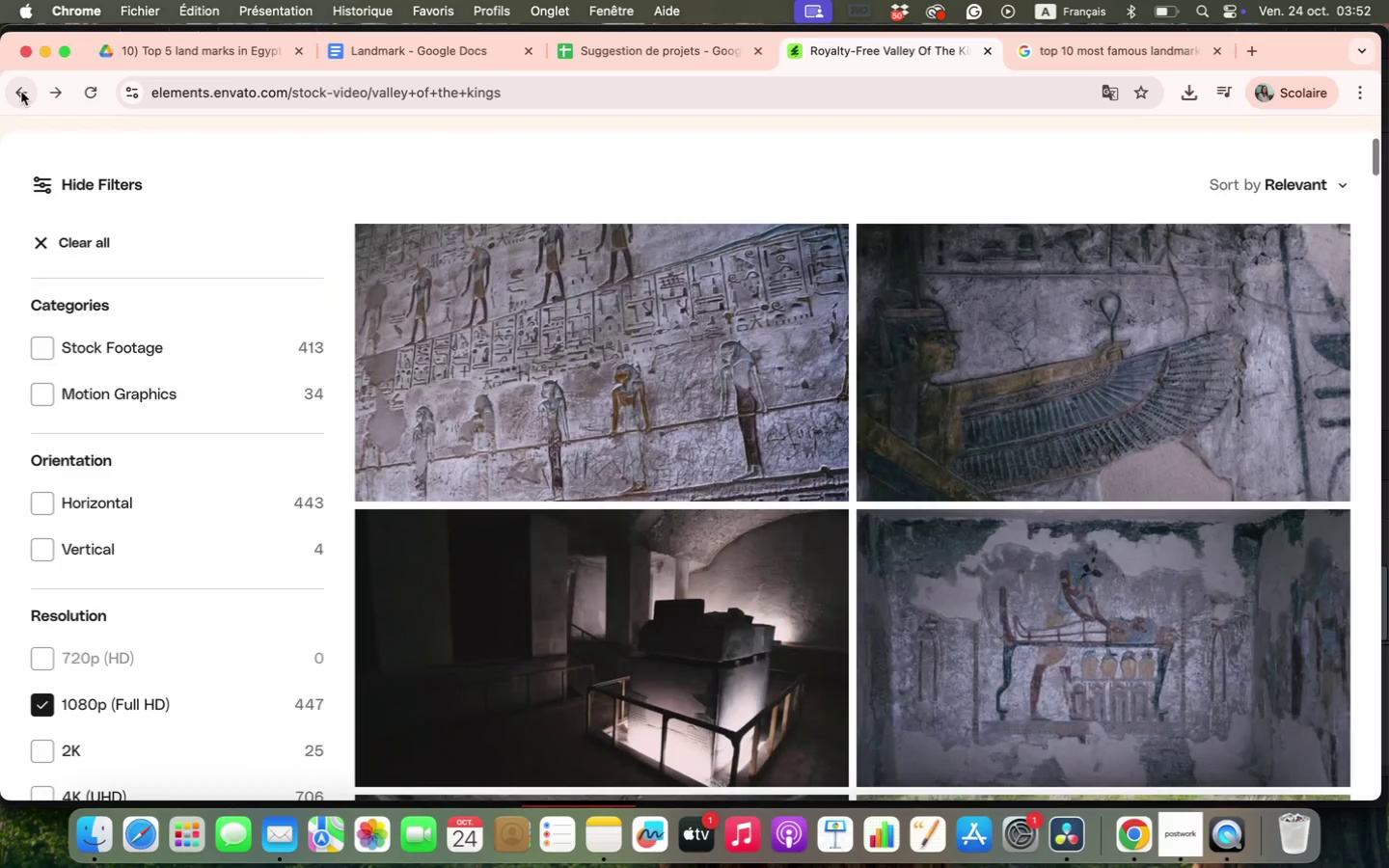 
left_click([21, 92])
 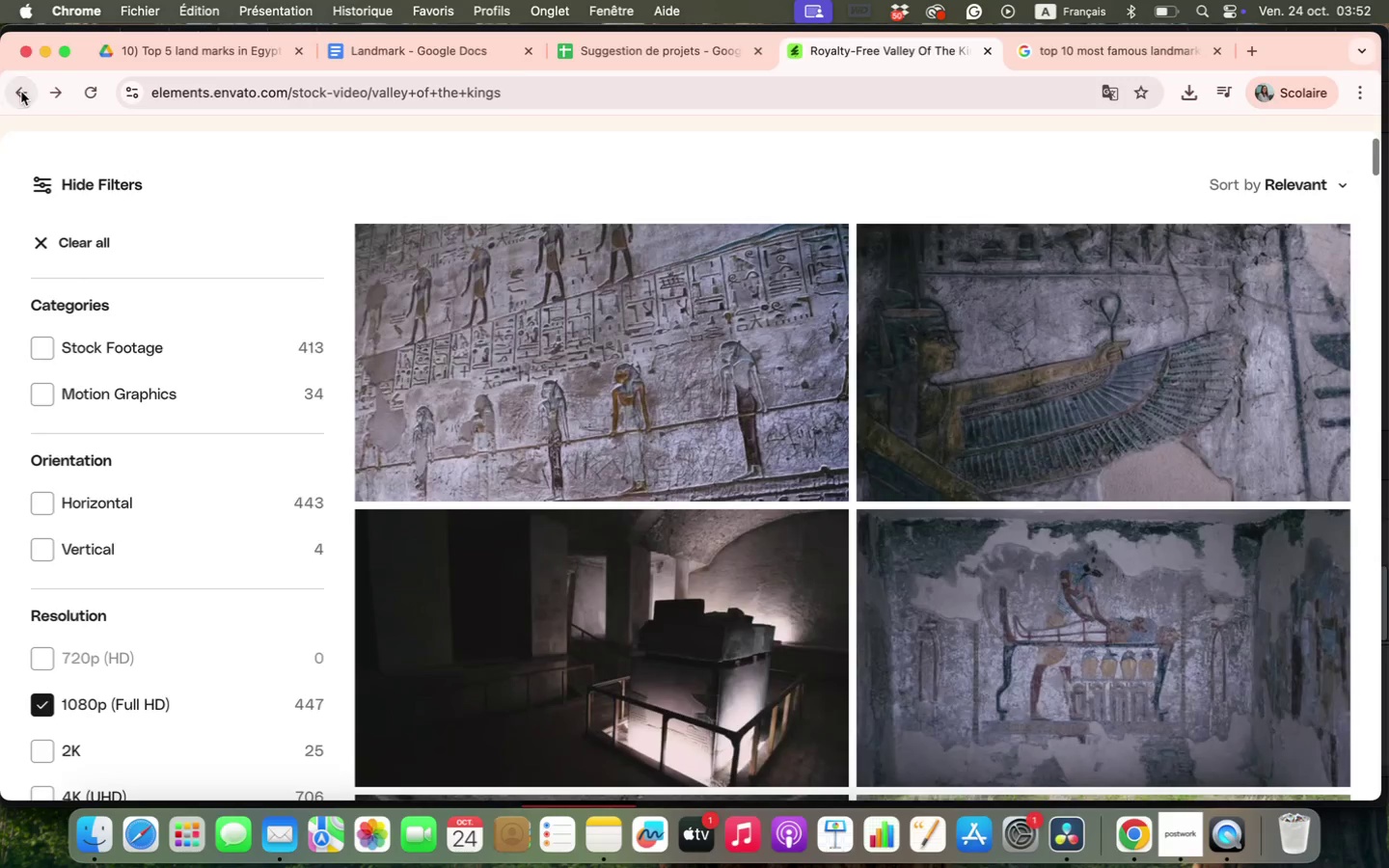 
scroll: coordinate [453, 238], scroll_direction: up, amount: 23.0
 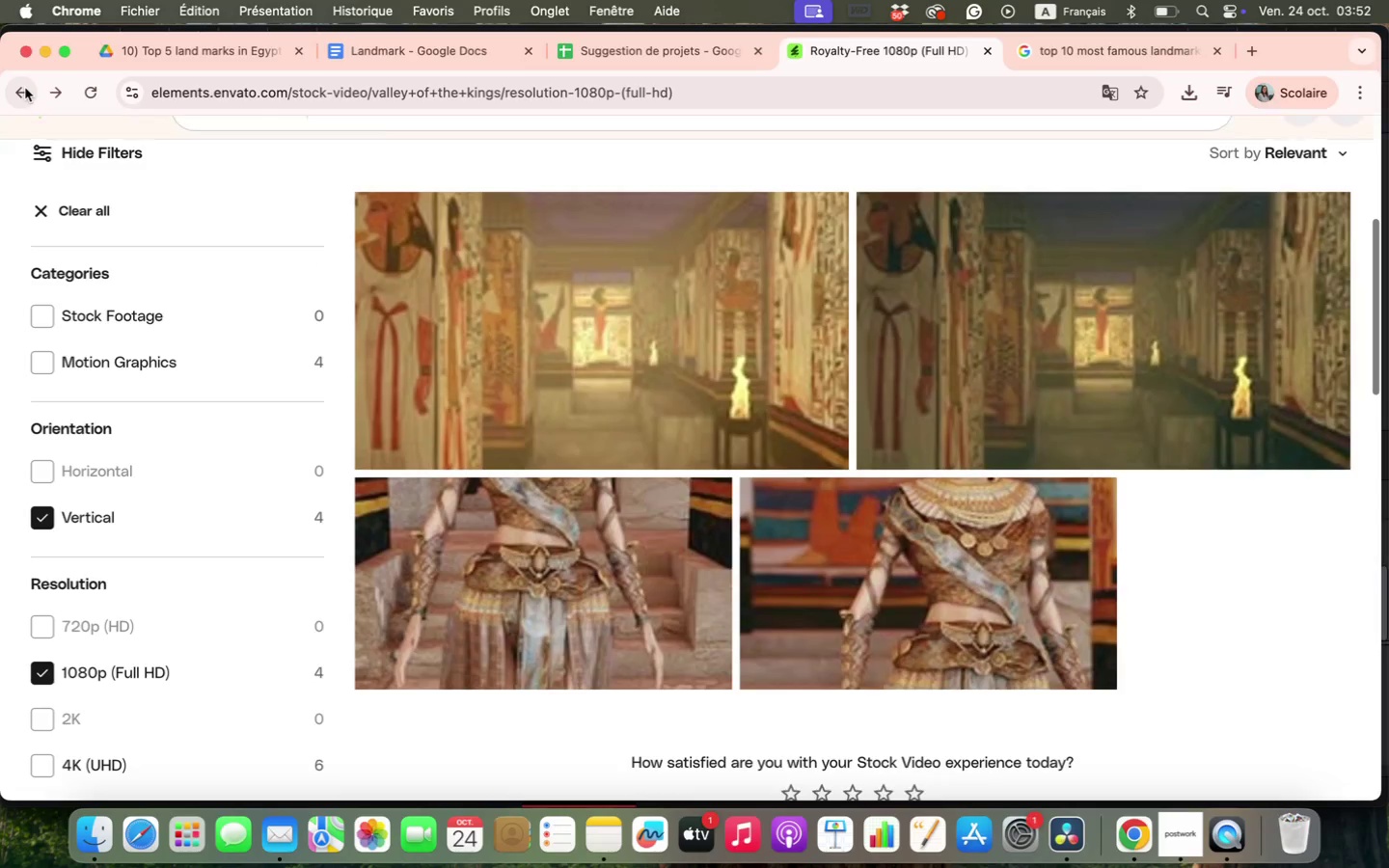 
wait(5.83)
 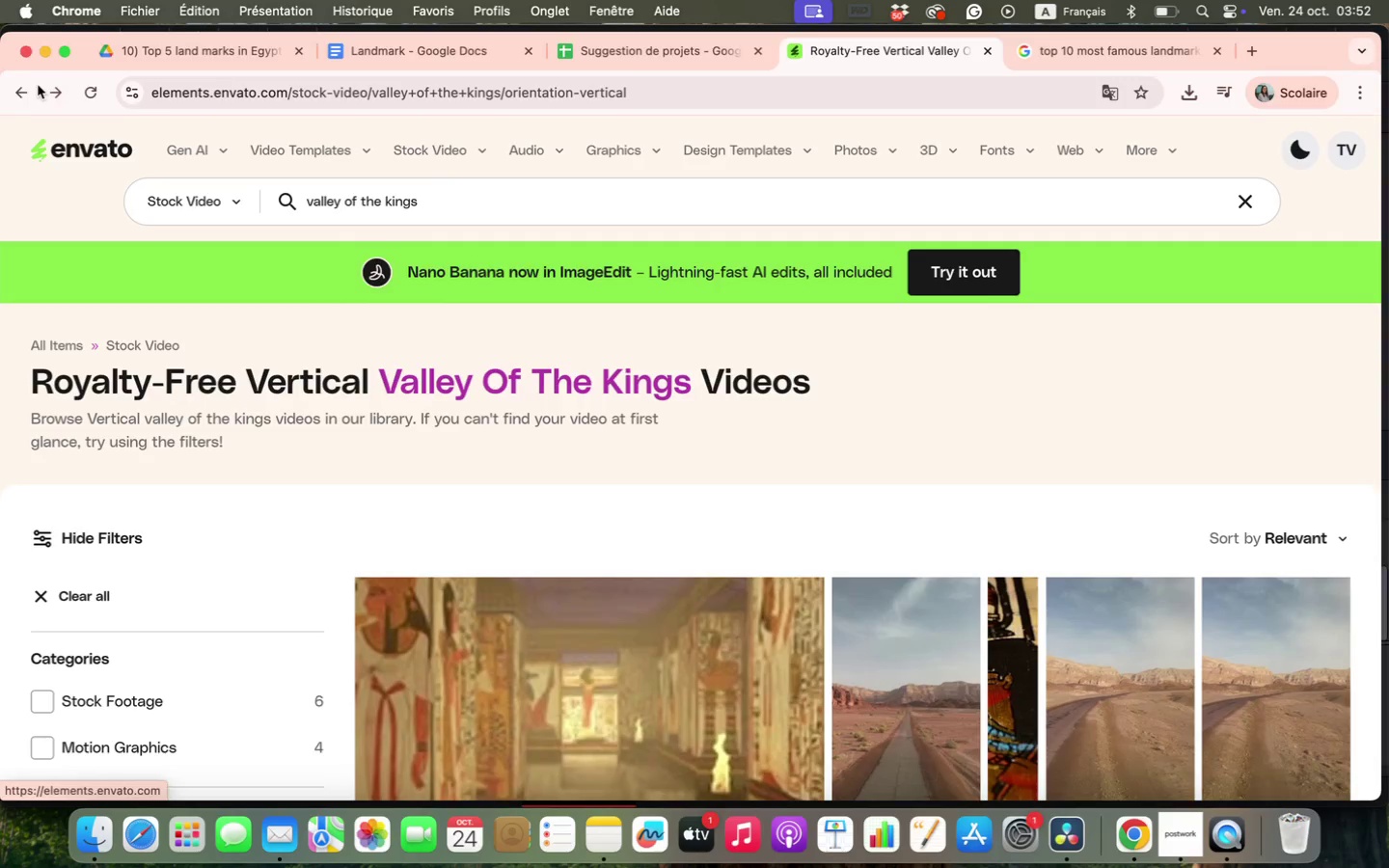 
left_click([13, 92])
 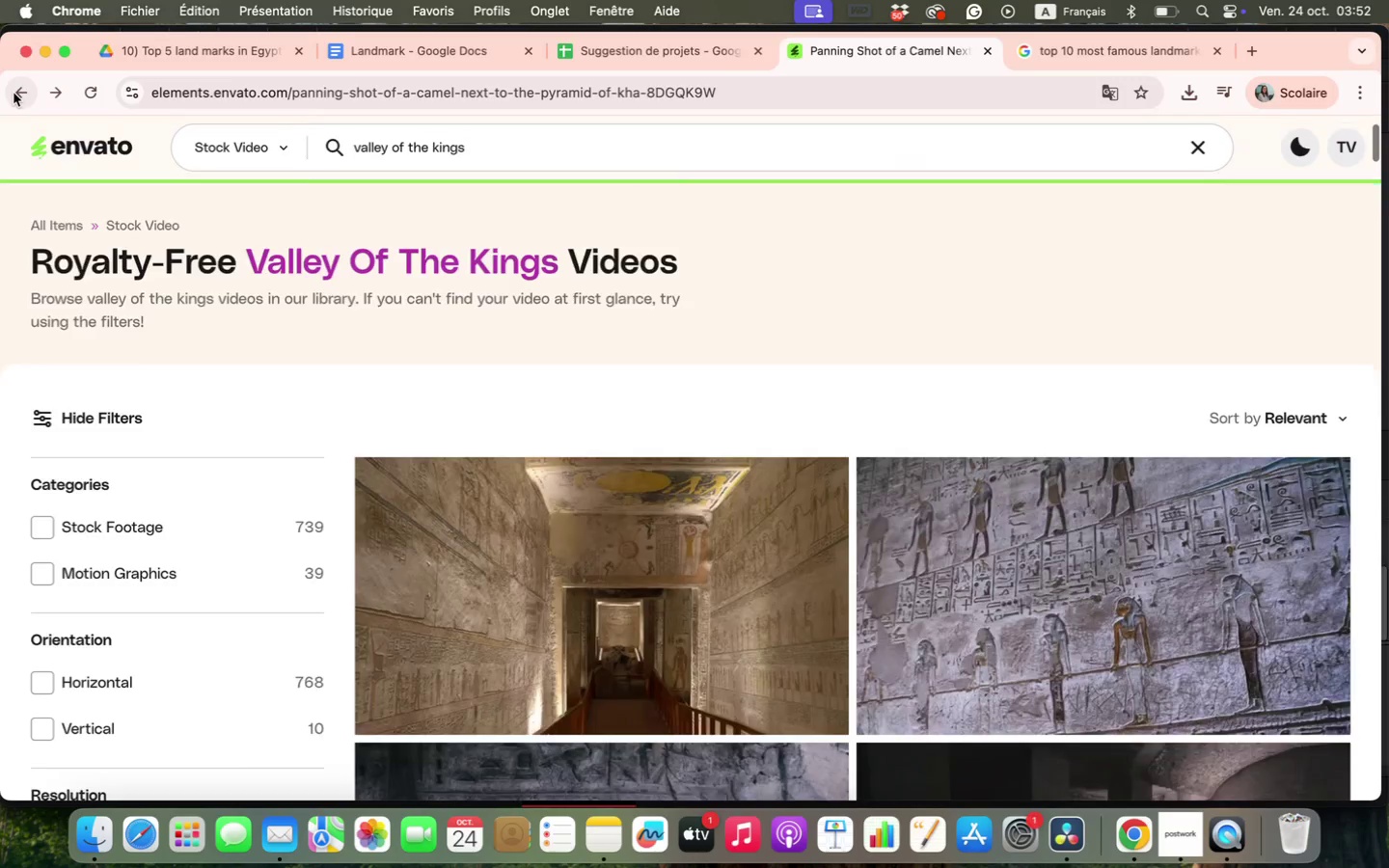 
left_click([14, 93])
 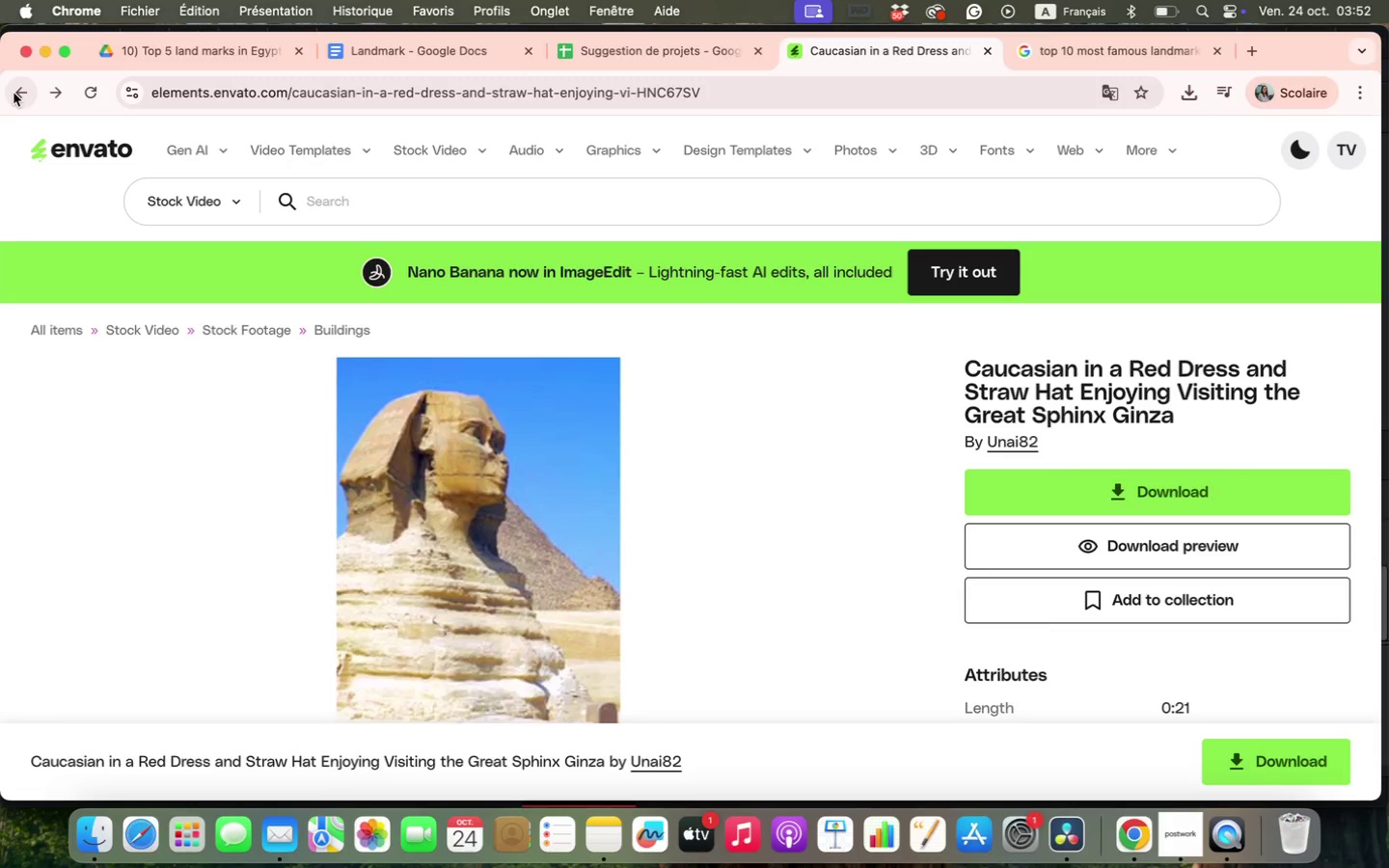 
scroll: coordinate [644, 411], scroll_direction: down, amount: 9.0
 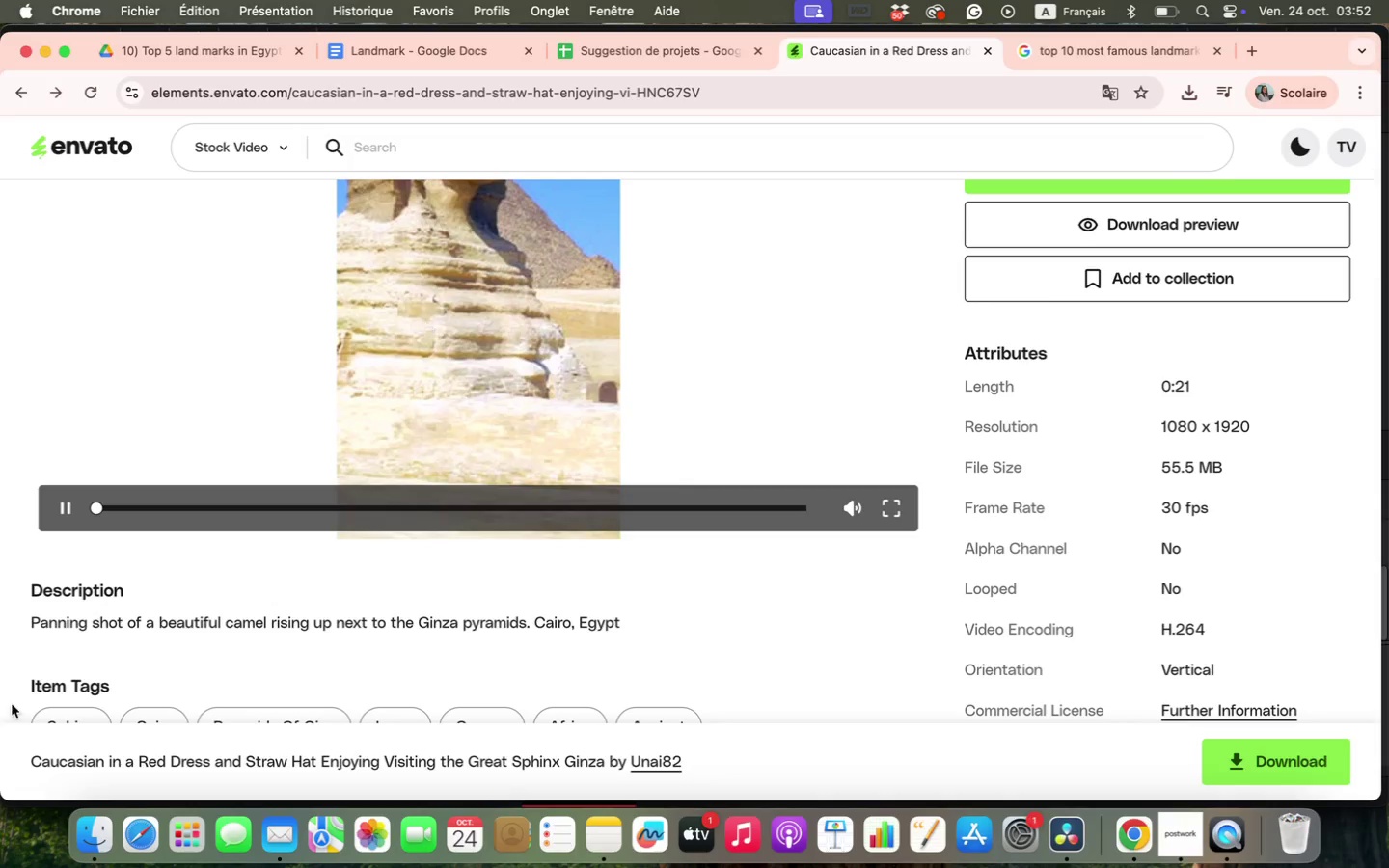 
left_click([93, 830])
 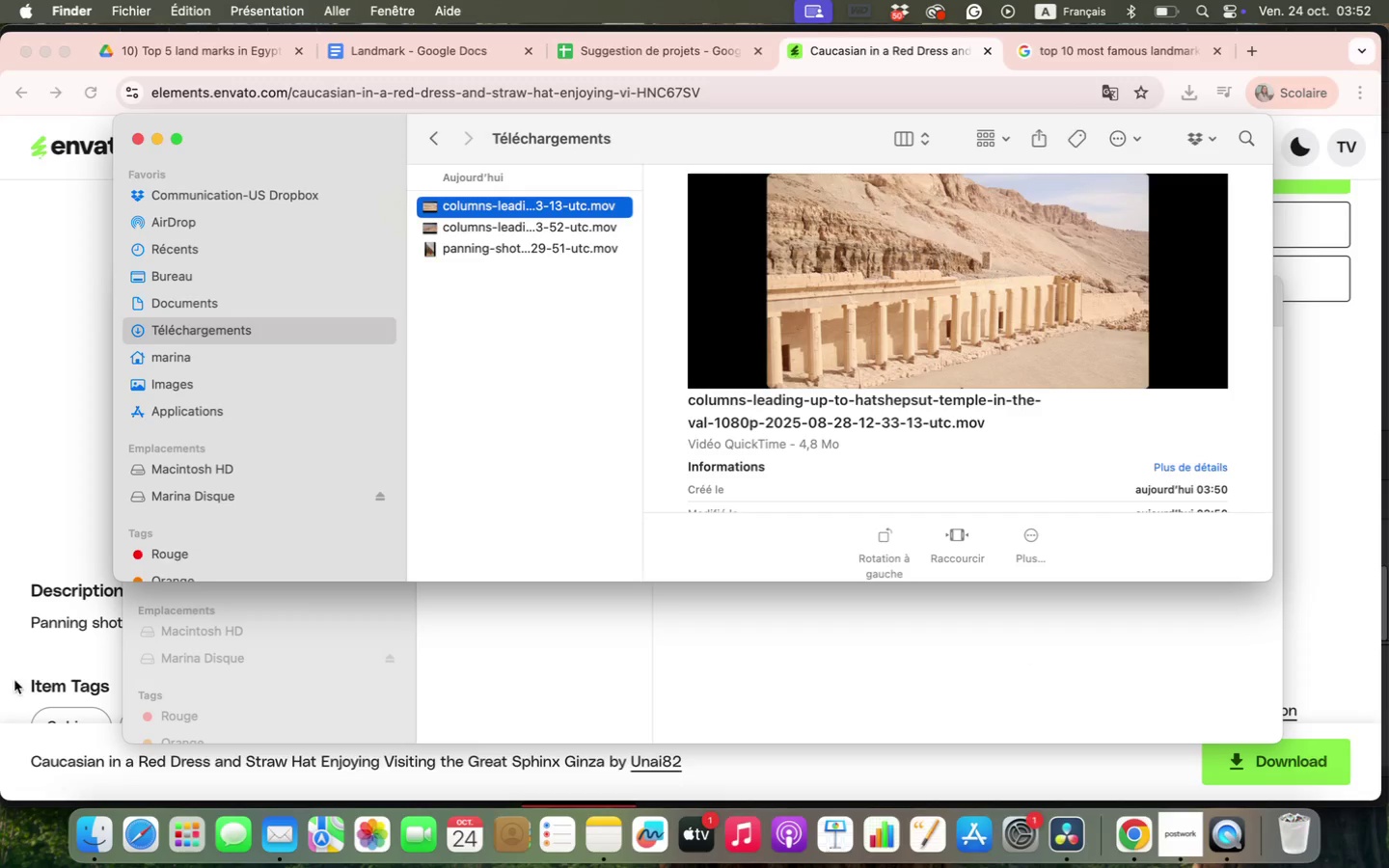 
left_click([53, 556])
 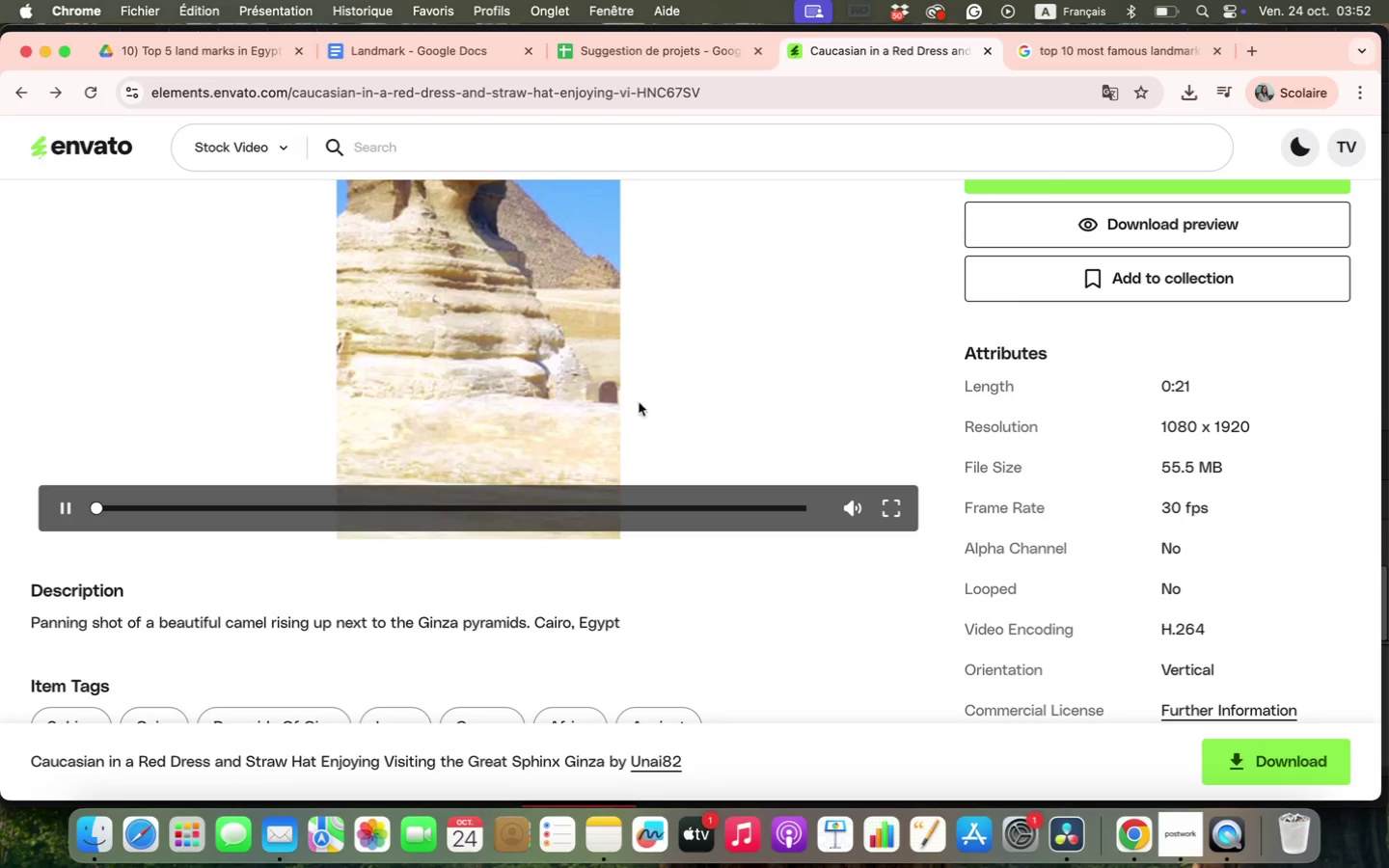 
scroll: coordinate [881, 398], scroll_direction: up, amount: 4.0
 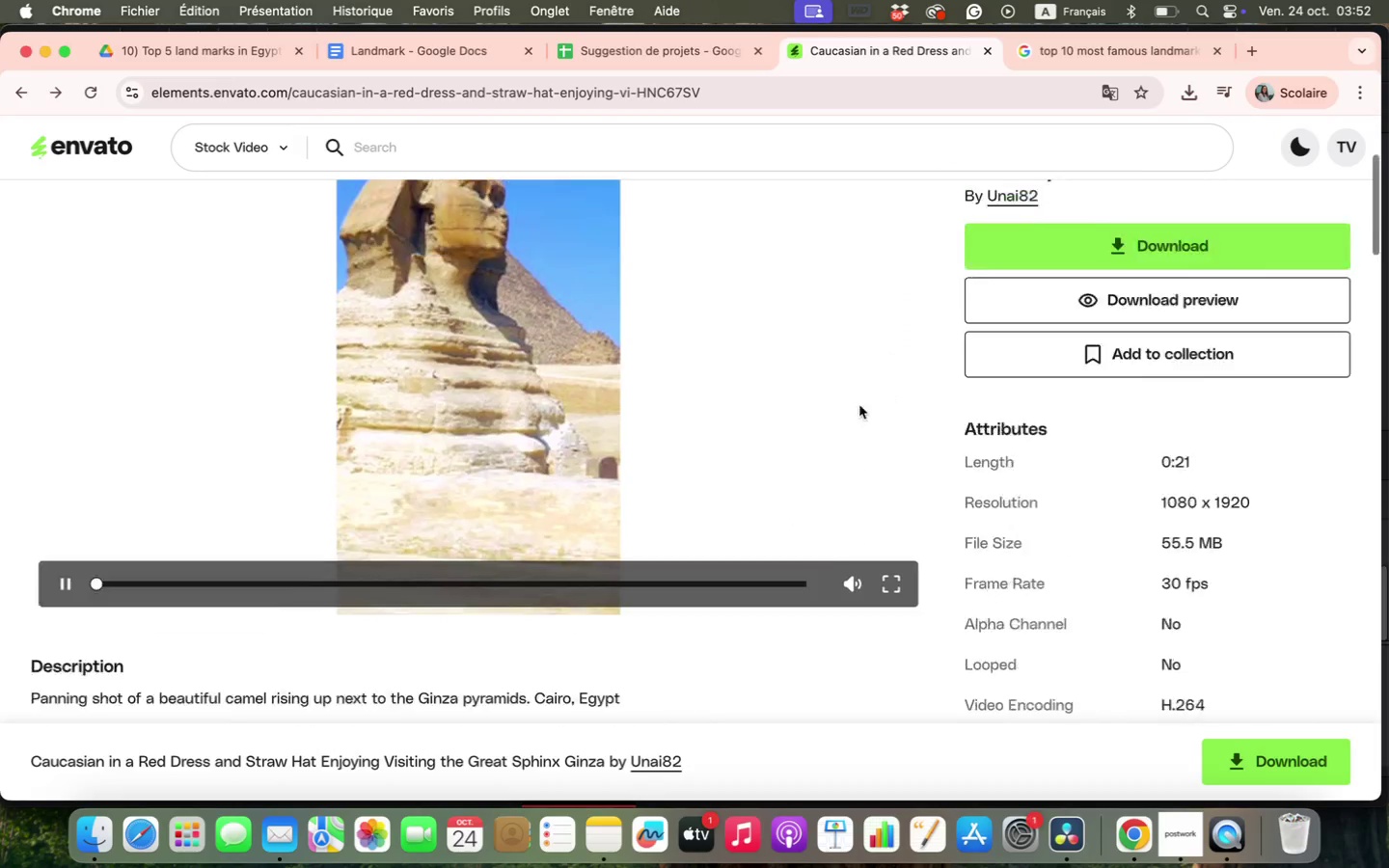 
left_click_drag(start_coordinate=[102, 664], to_coordinate=[257, 663])
 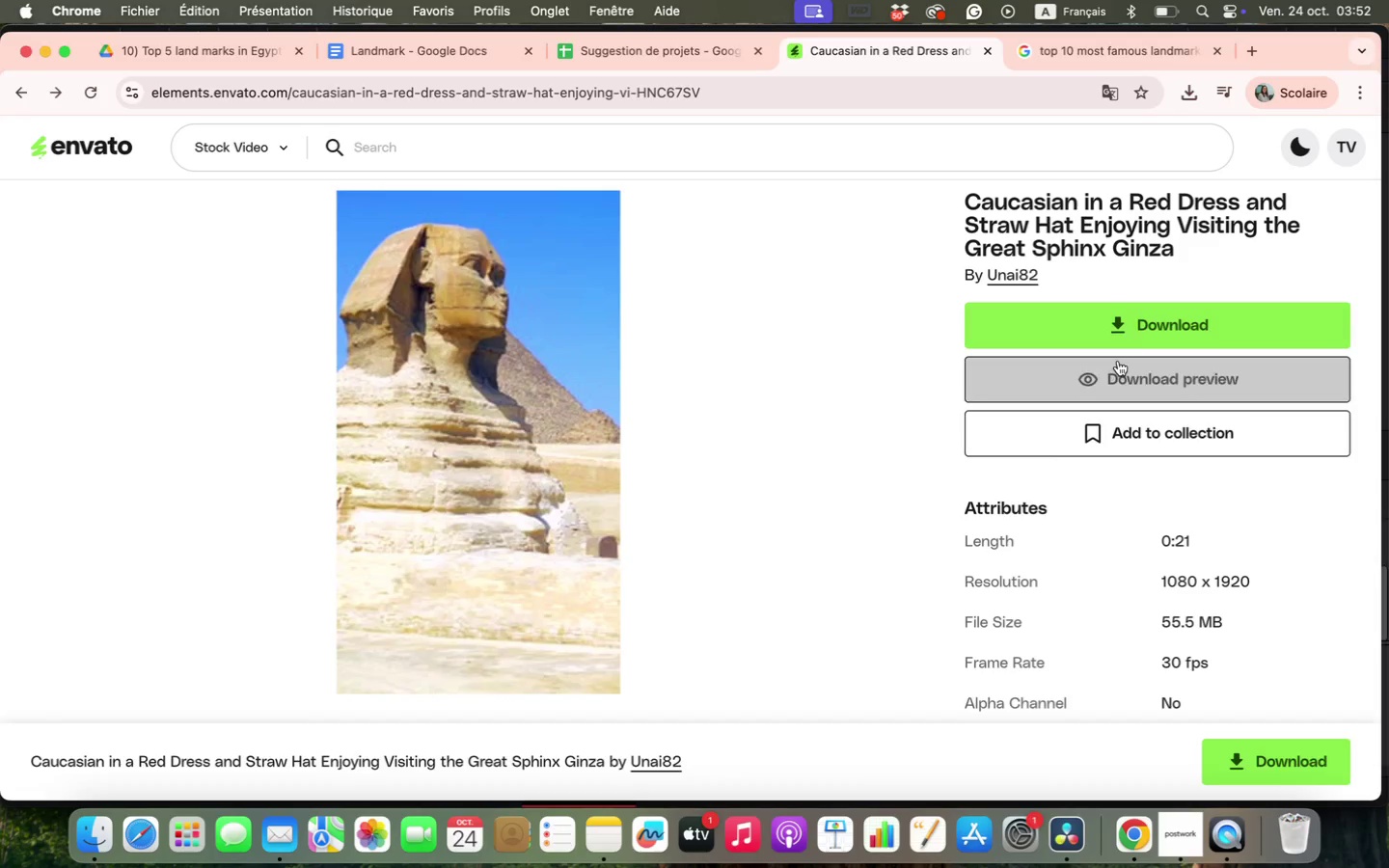 
left_click([1136, 328])
 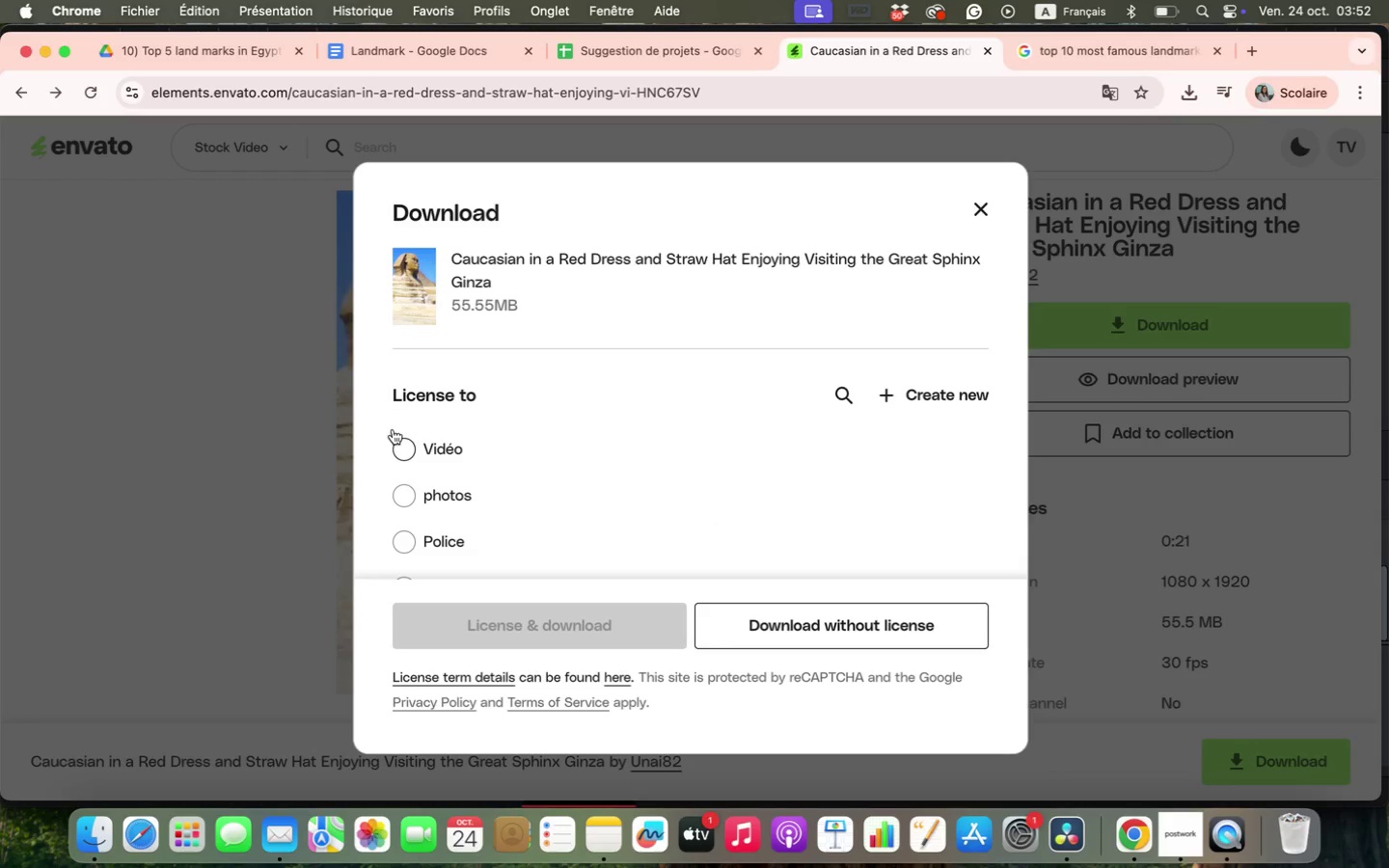 
double_click([404, 448])
 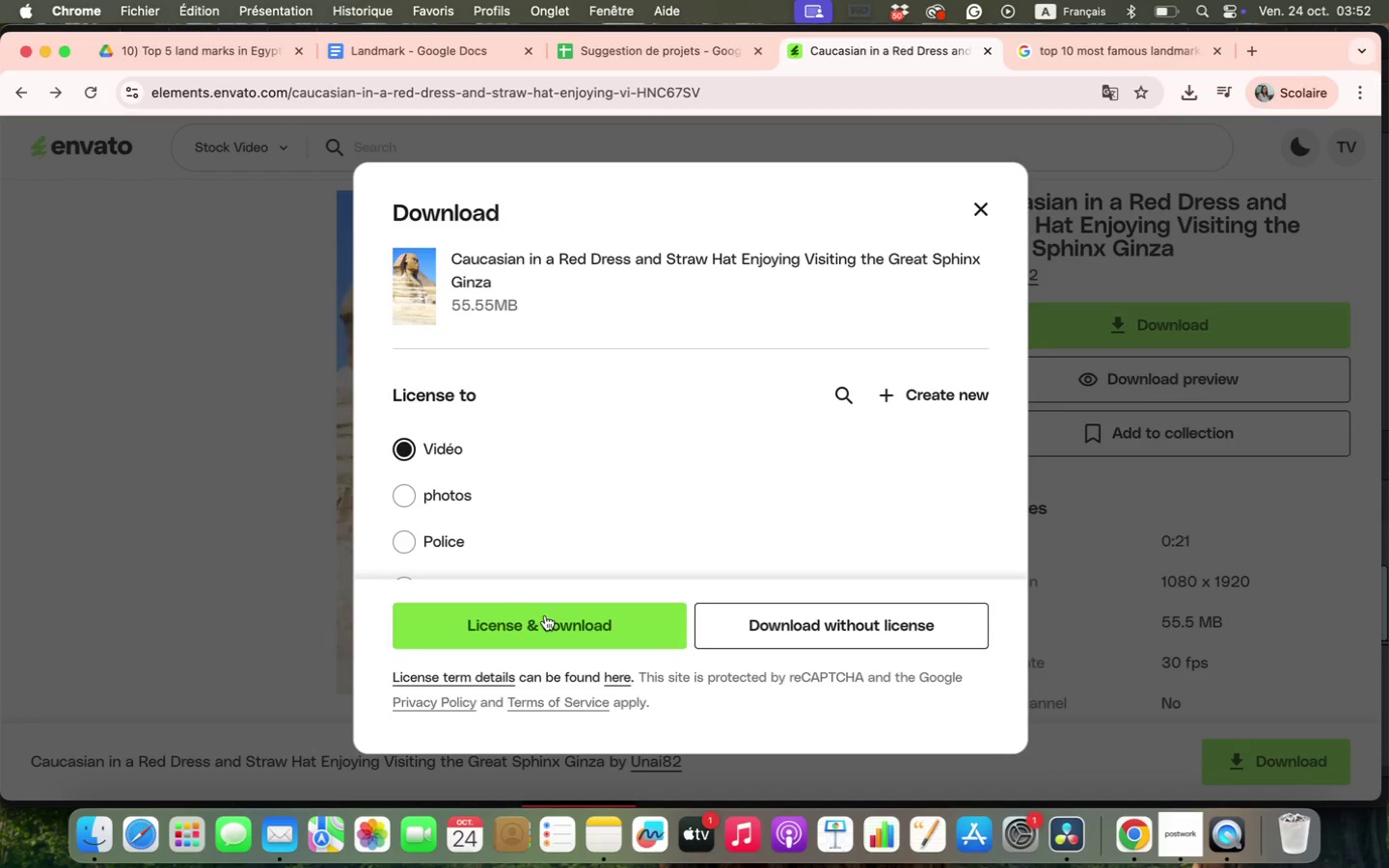 
left_click([545, 633])
 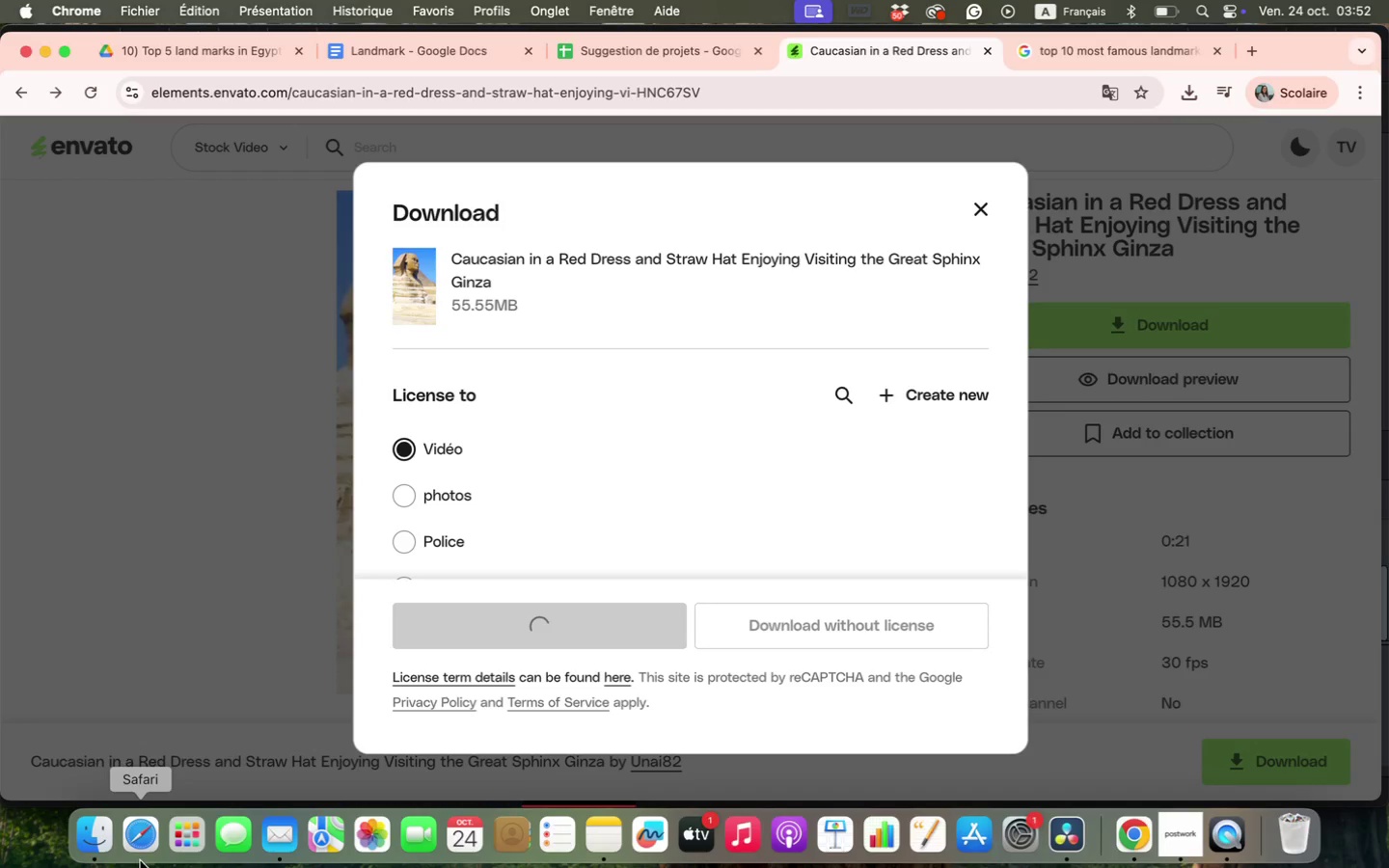 
left_click([95, 841])
 